 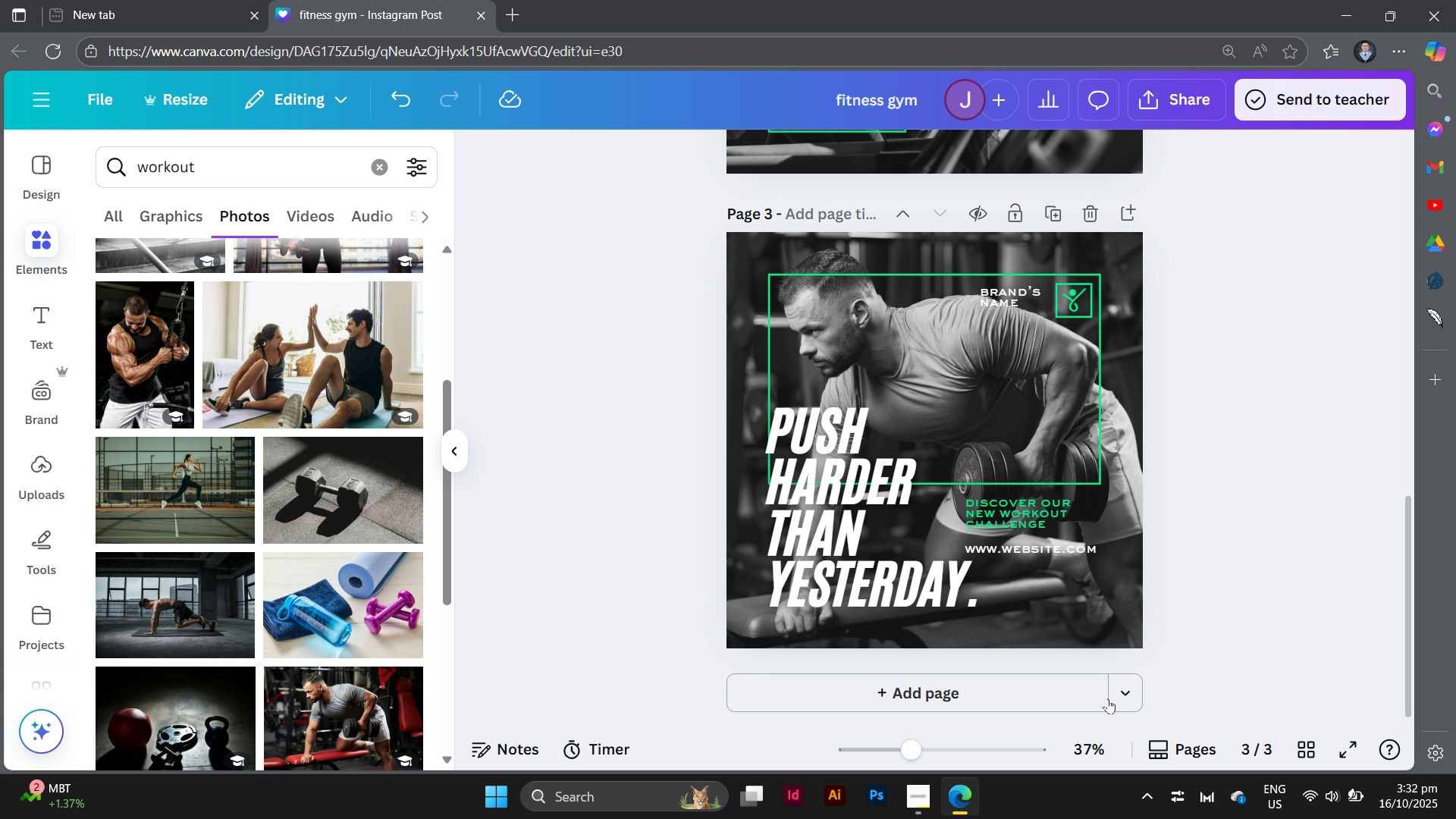 
left_click([972, 692])
 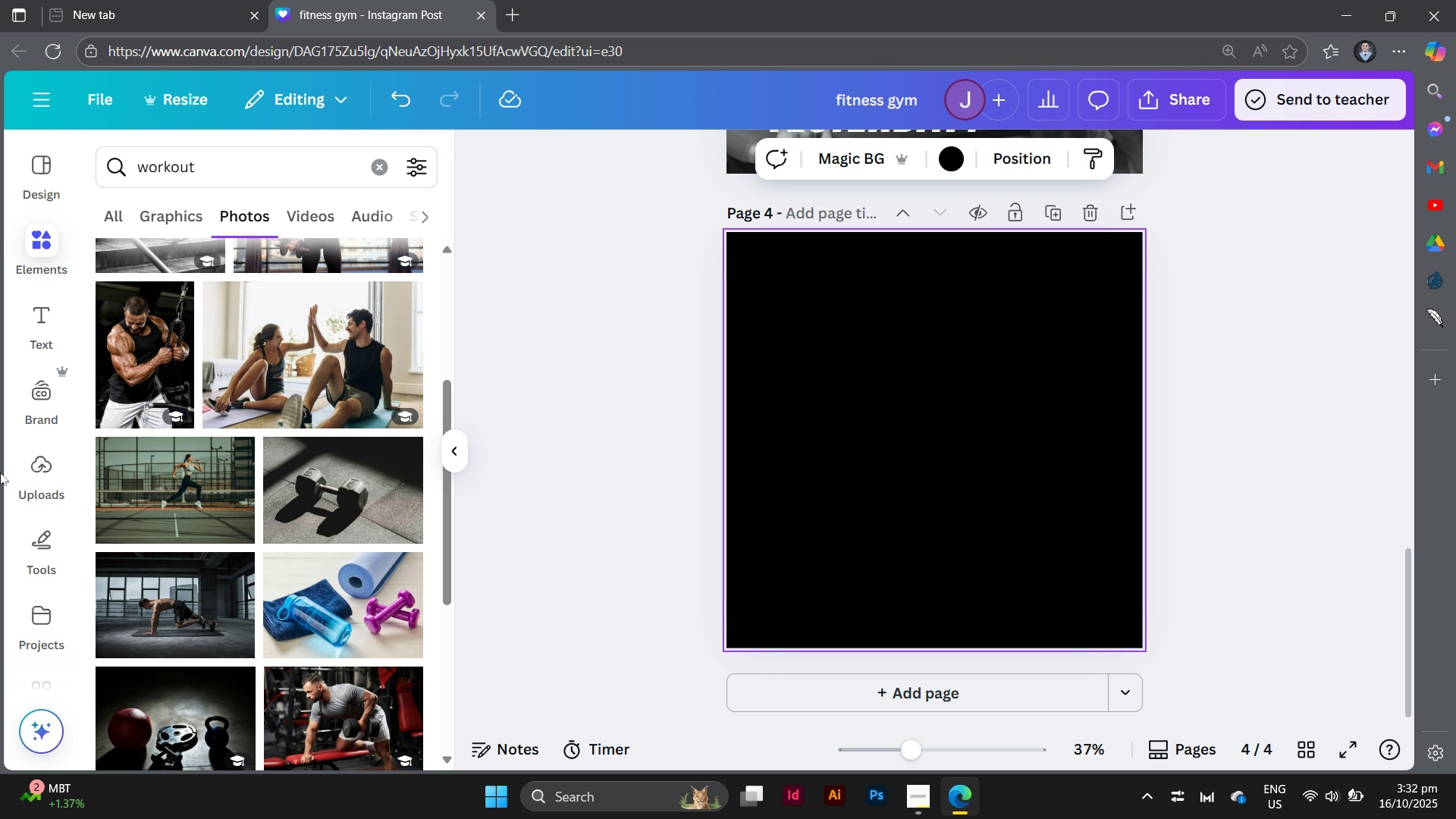 
scroll: coordinate [0, 472], scroll_direction: down, amount: 5.0
 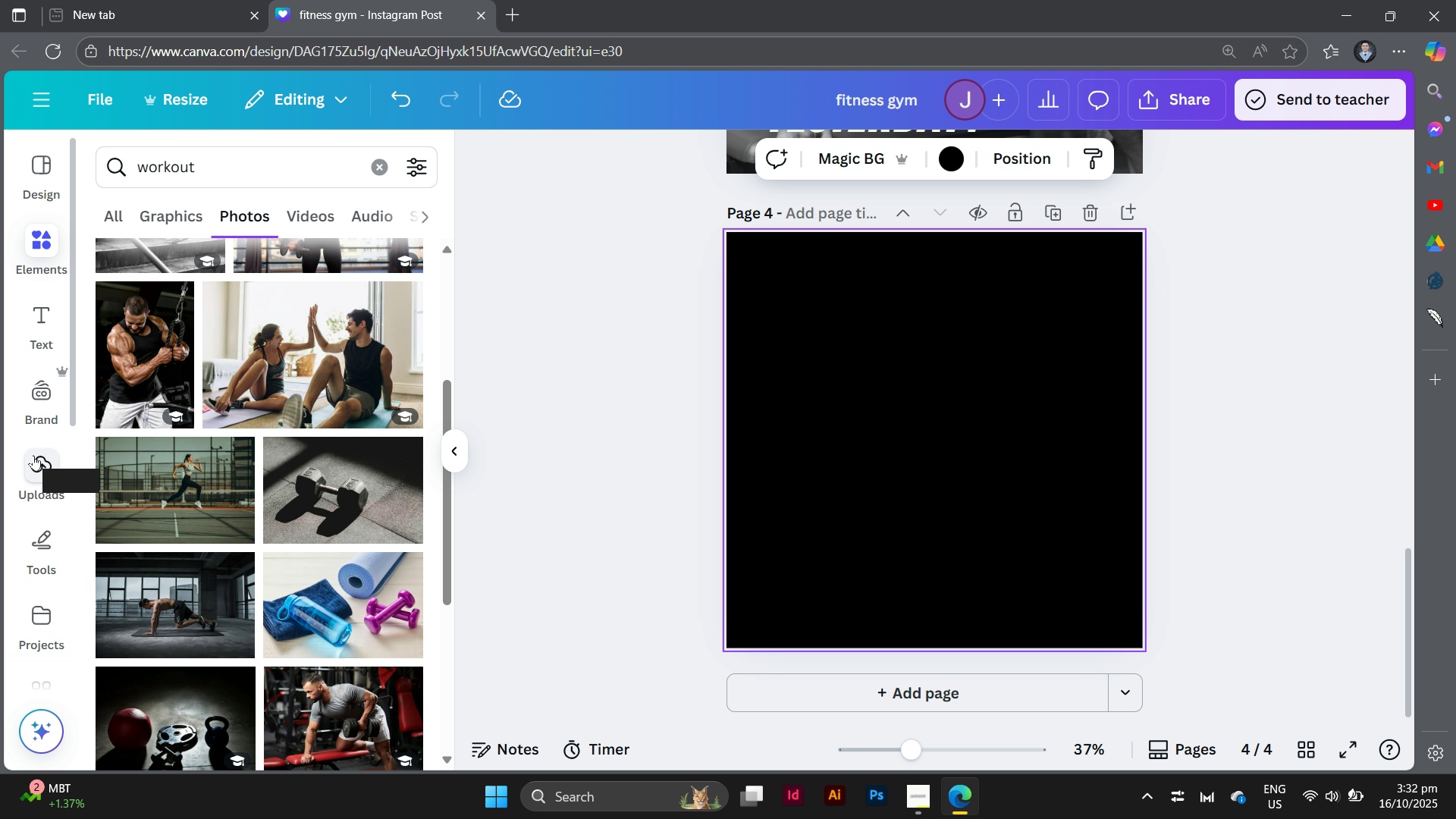 
scroll: coordinate [33, 455], scroll_direction: up, amount: 2.0
 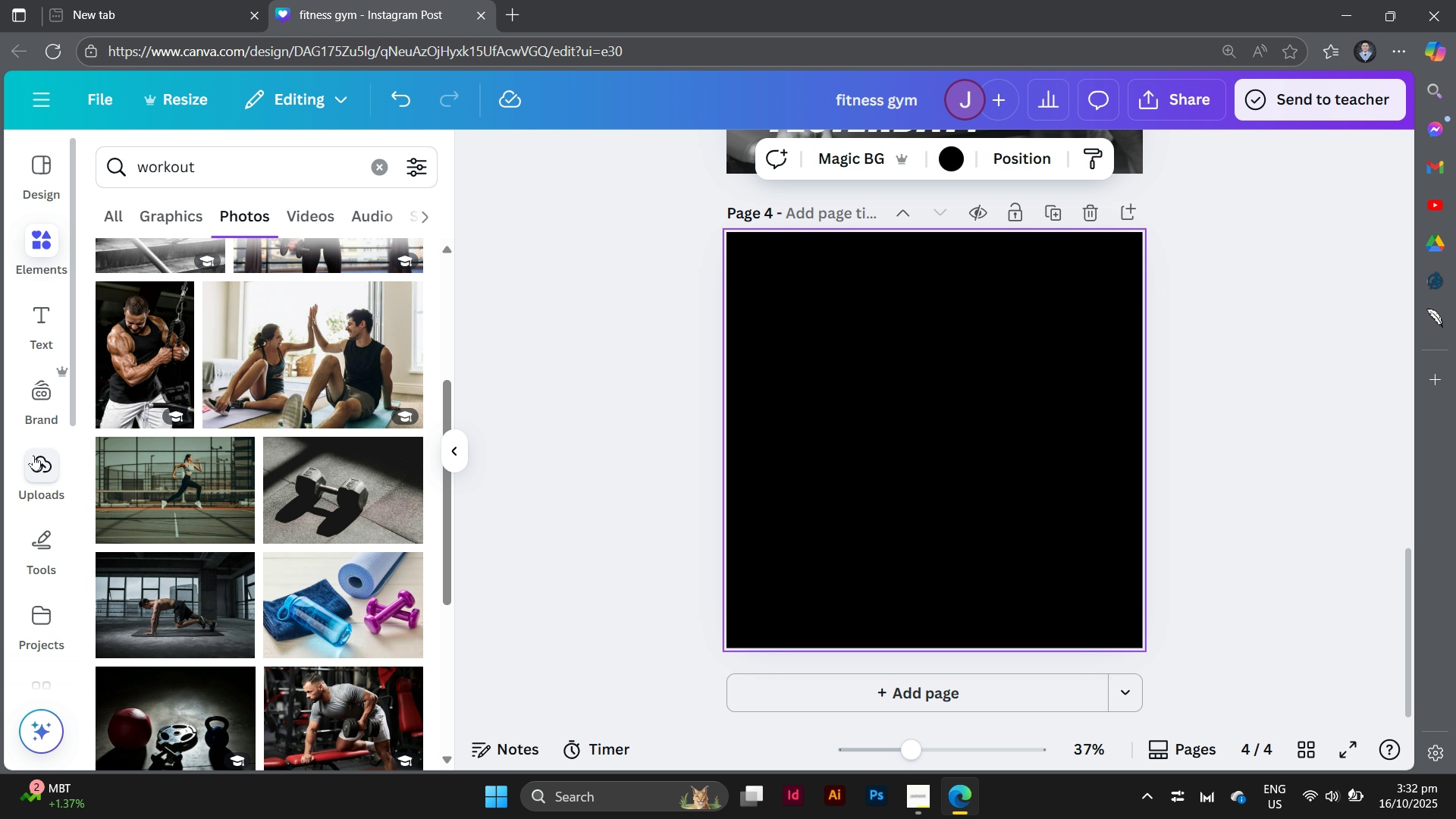 
scroll: coordinate [33, 455], scroll_direction: down, amount: 2.0
 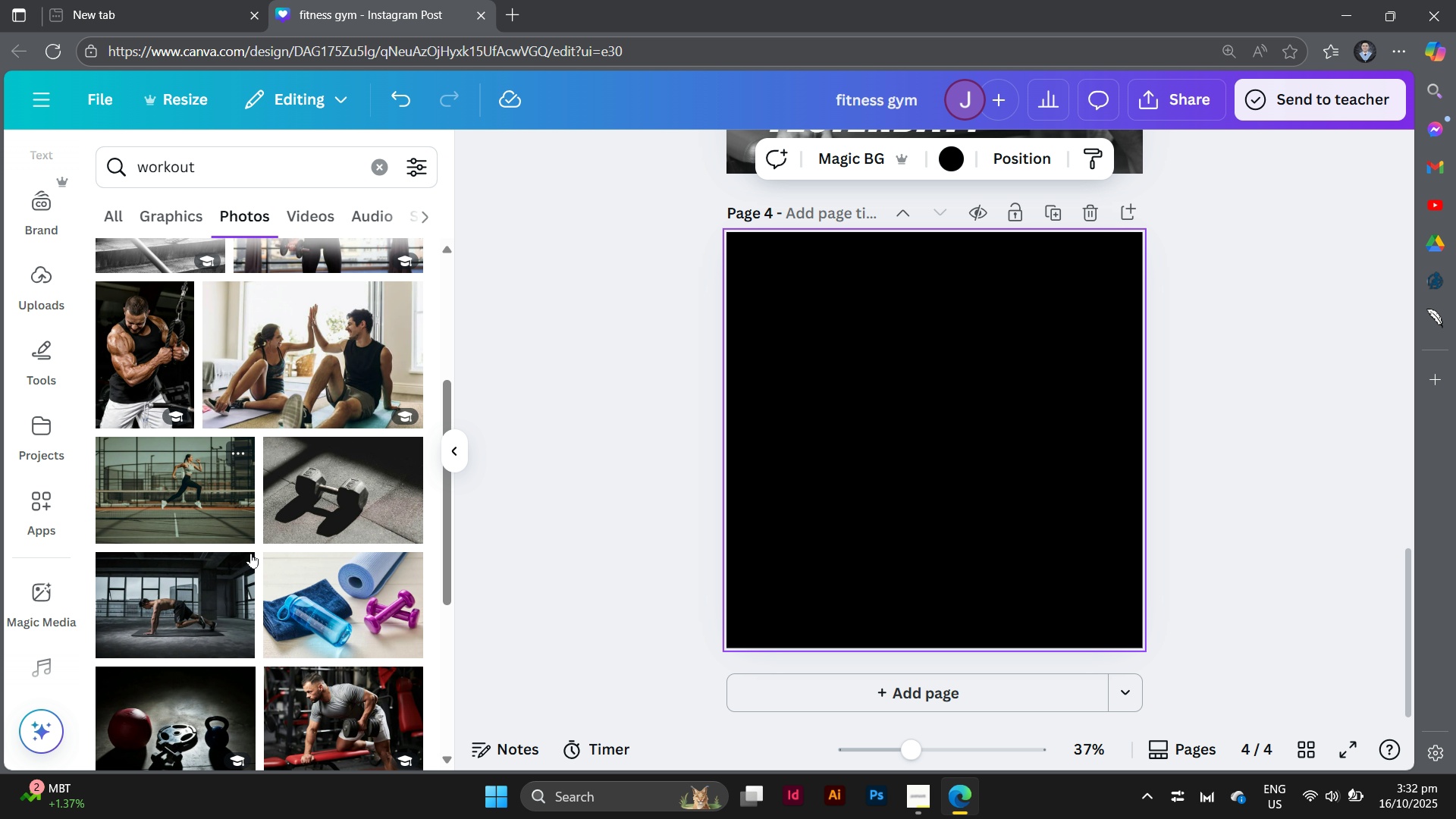 
left_click([337, 630])
 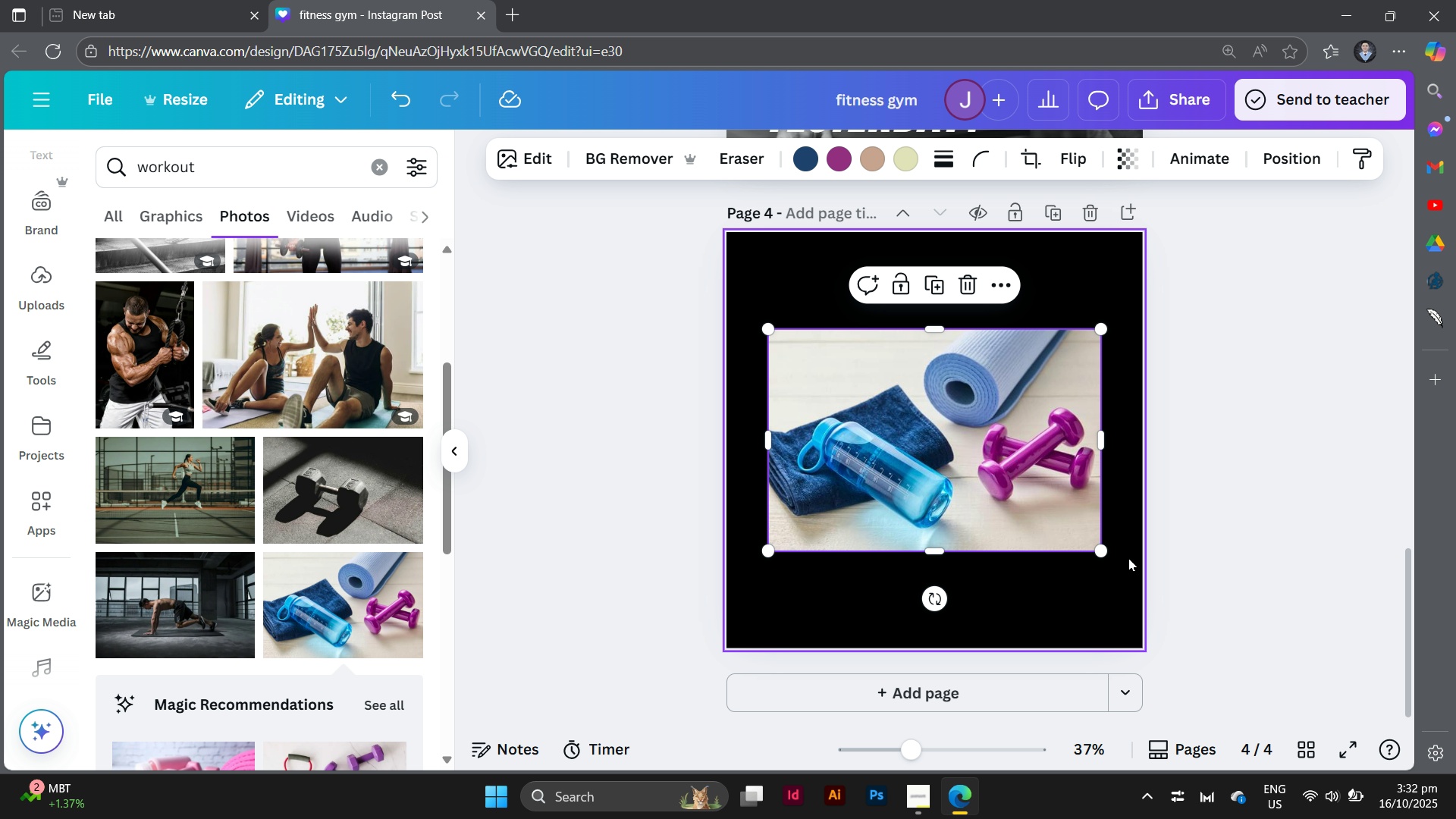 
left_click_drag(start_coordinate=[1102, 558], to_coordinate=[1227, 707])
 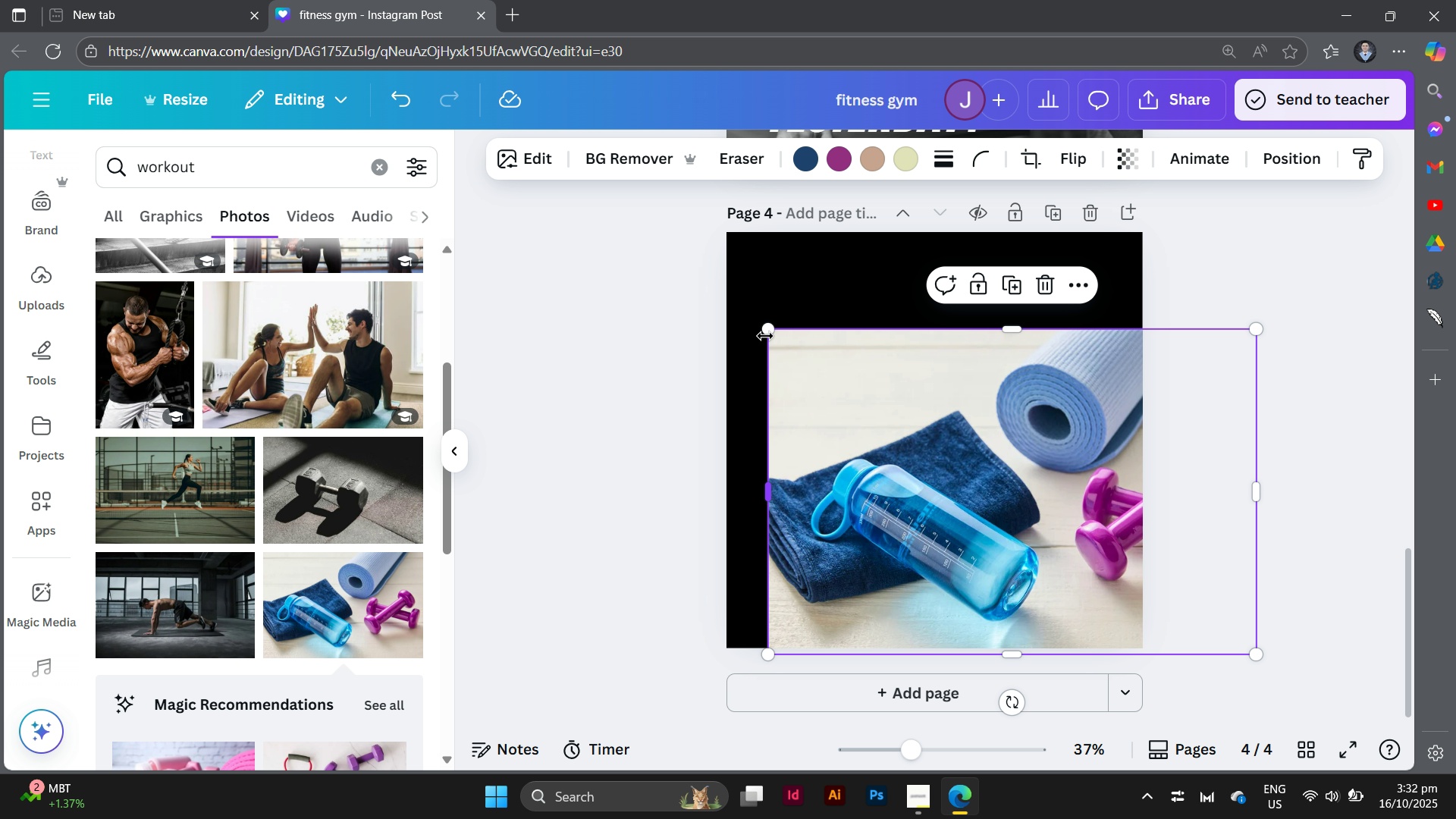 
left_click_drag(start_coordinate=[767, 331], to_coordinate=[649, 158])
 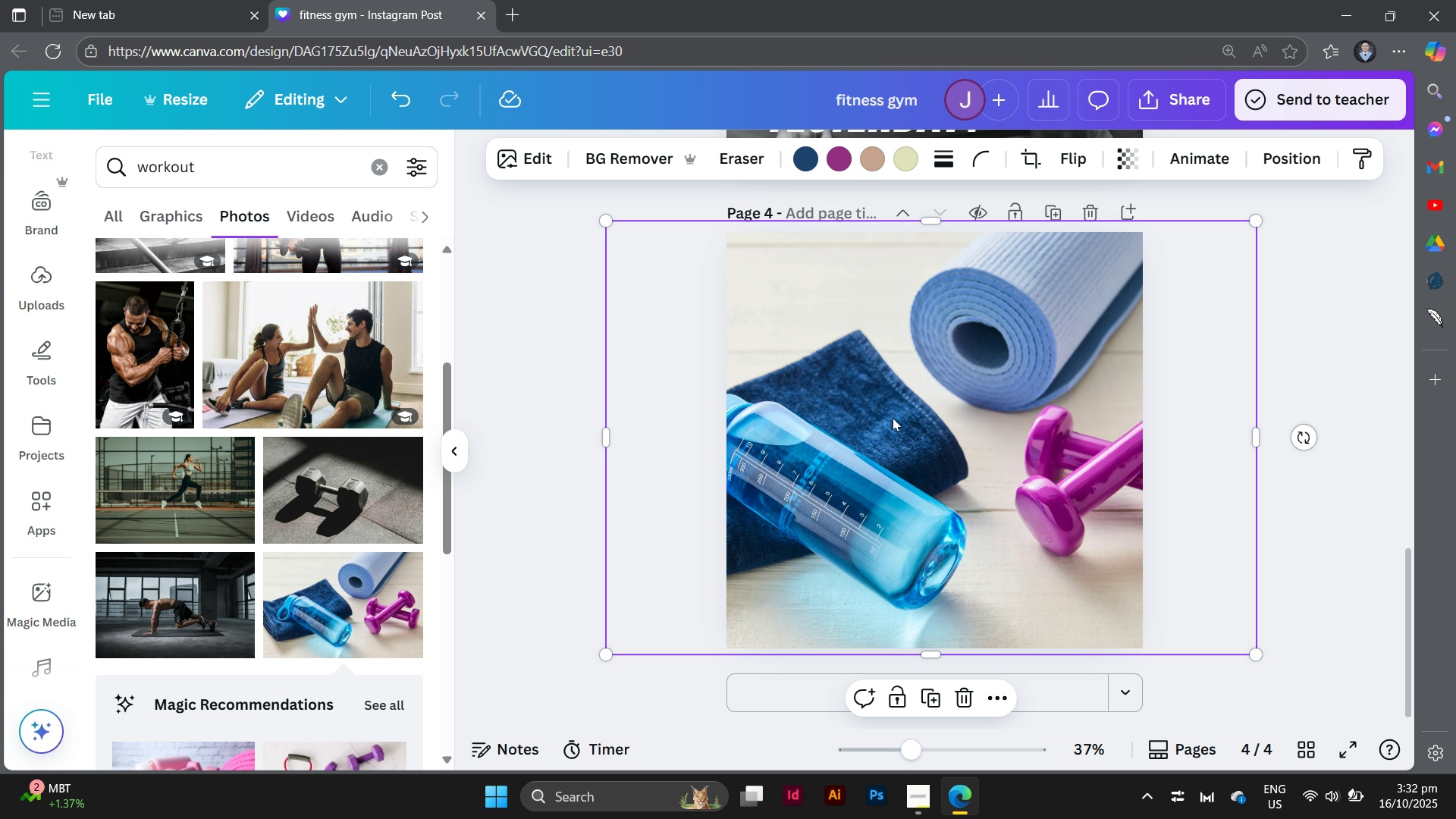 
left_click_drag(start_coordinate=[892, 418], to_coordinate=[933, 420])
 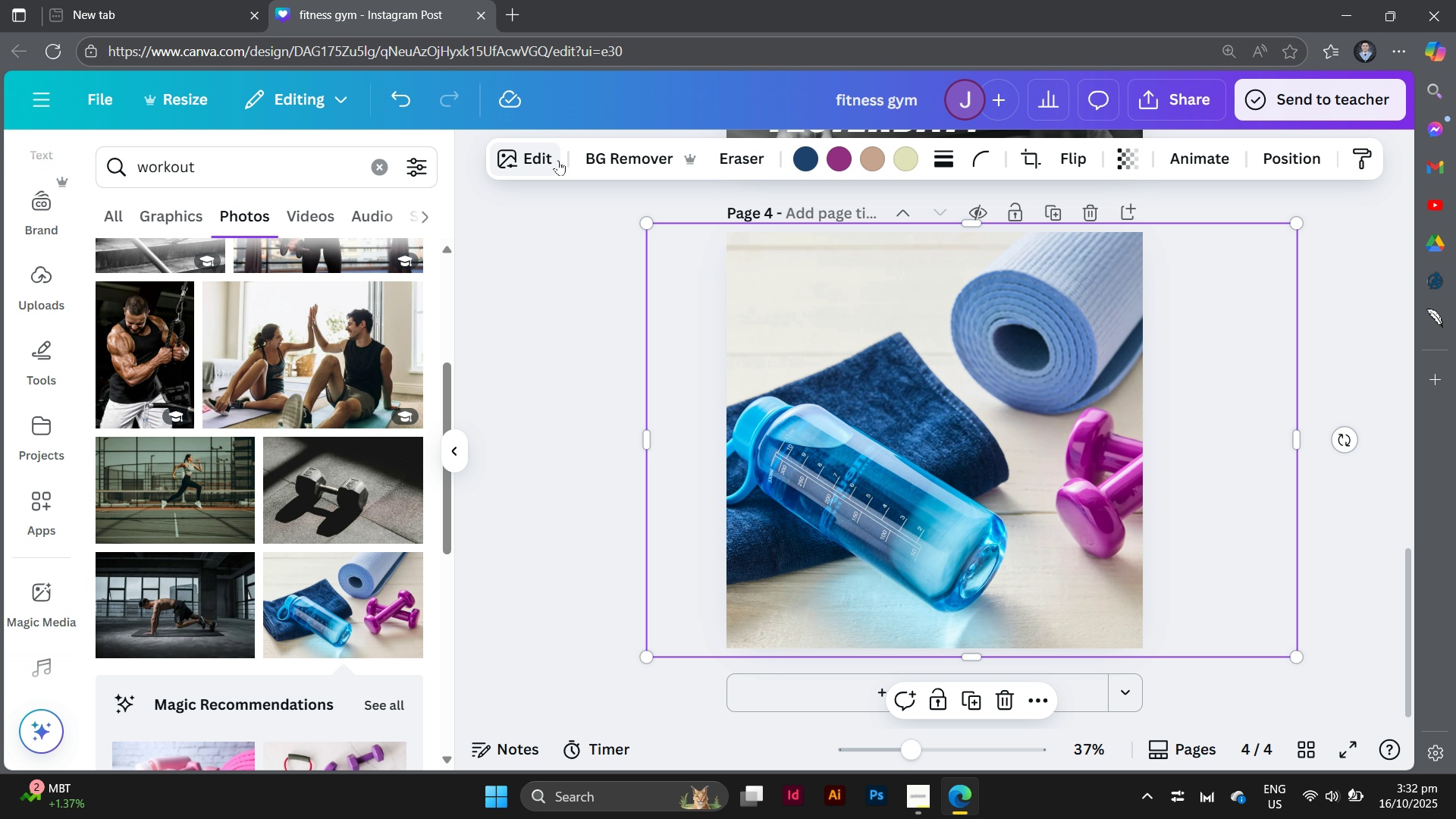 
left_click([538, 160])
 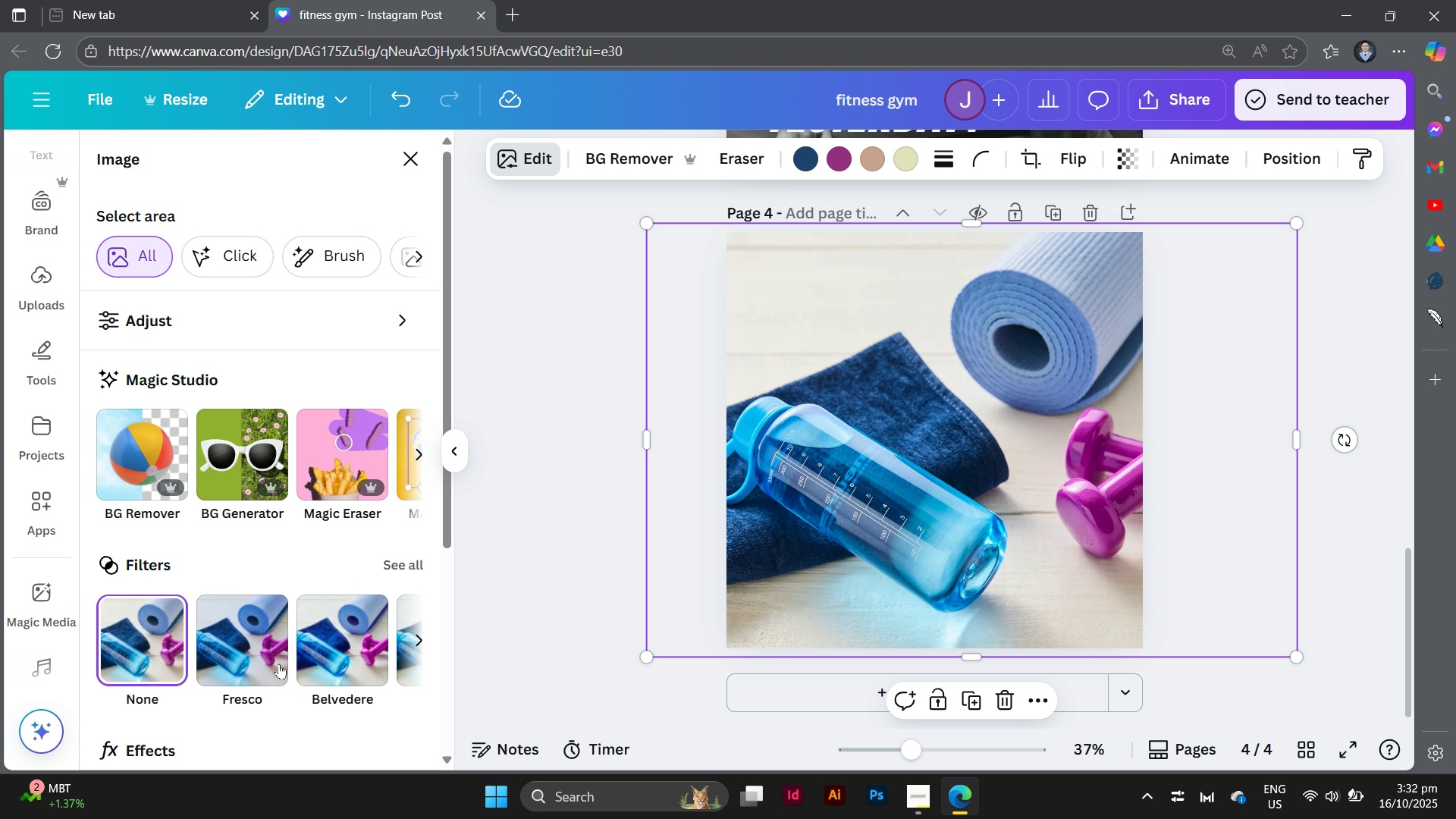 
scroll: coordinate [277, 628], scroll_direction: down, amount: 5.0
 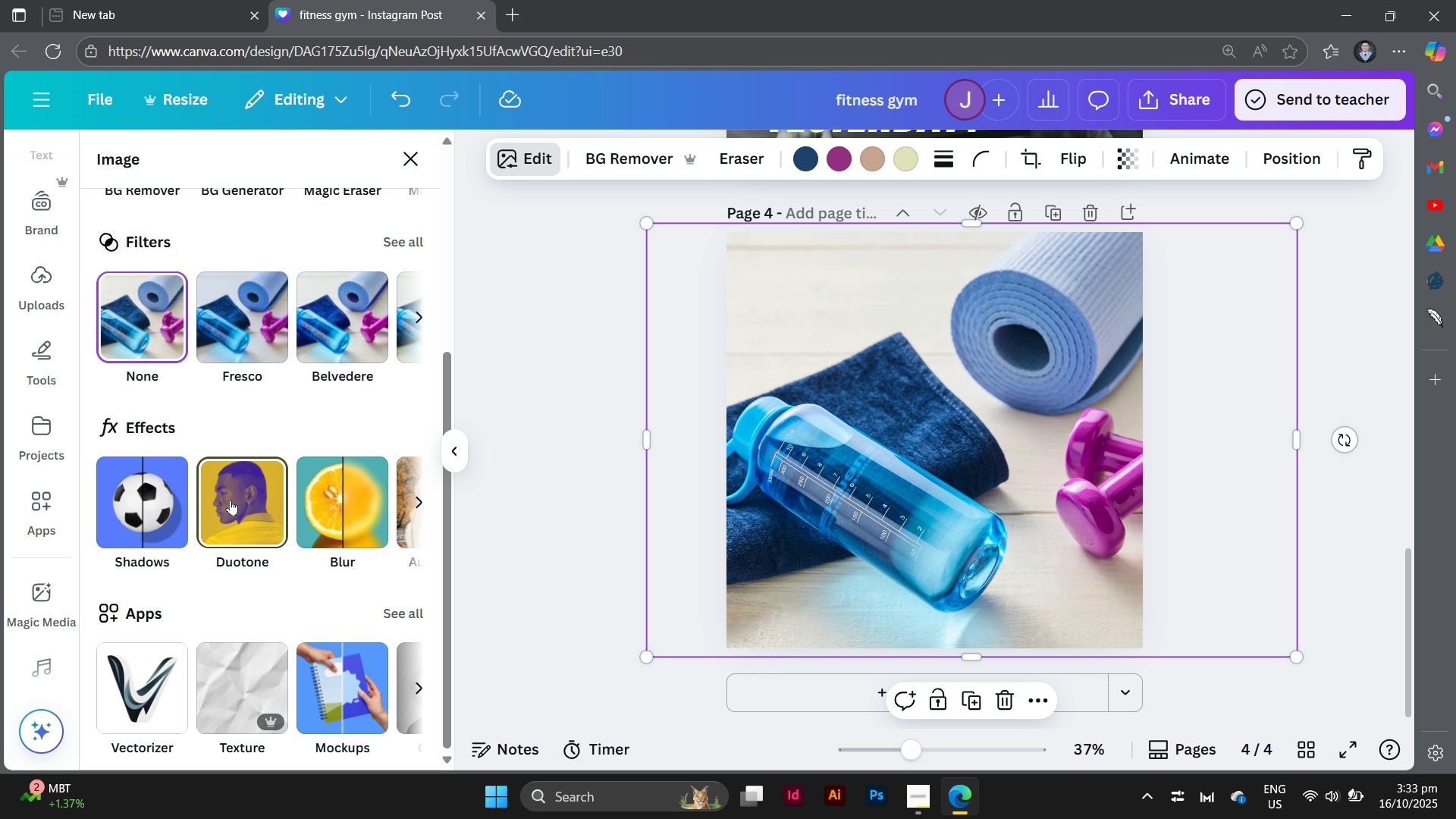 
left_click([231, 500])
 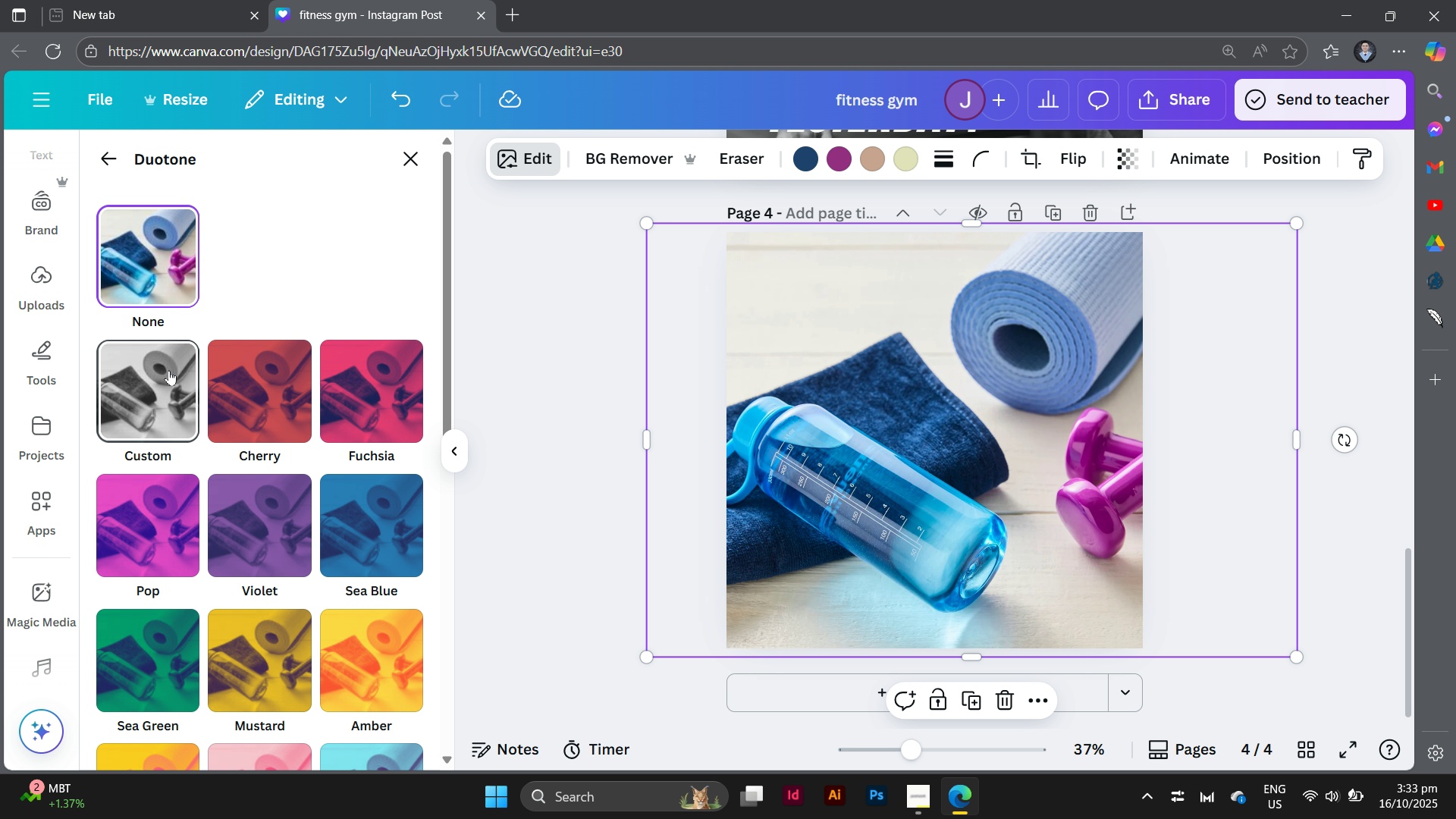 
left_click([169, 370])
 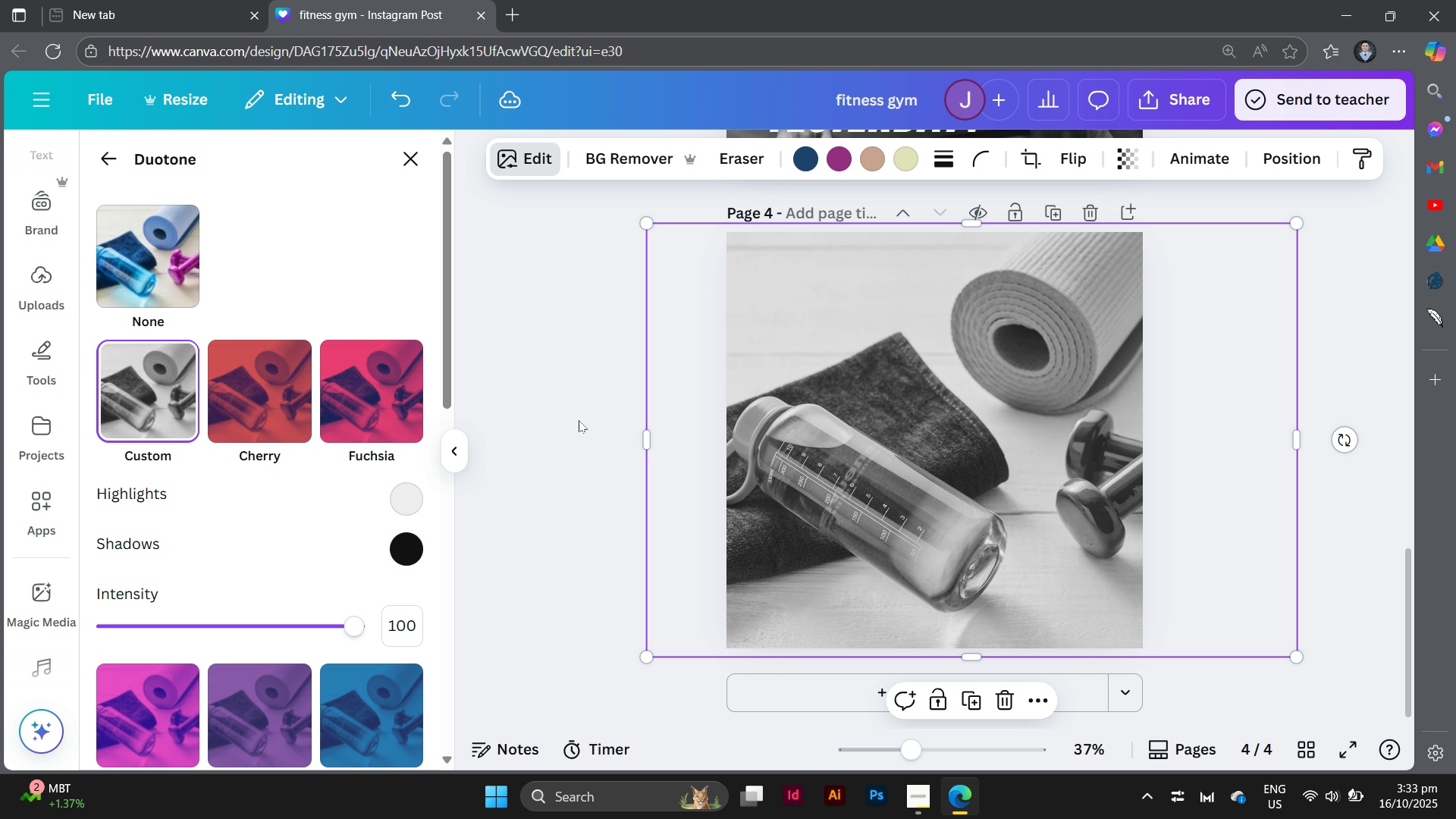 
double_click([579, 420])
 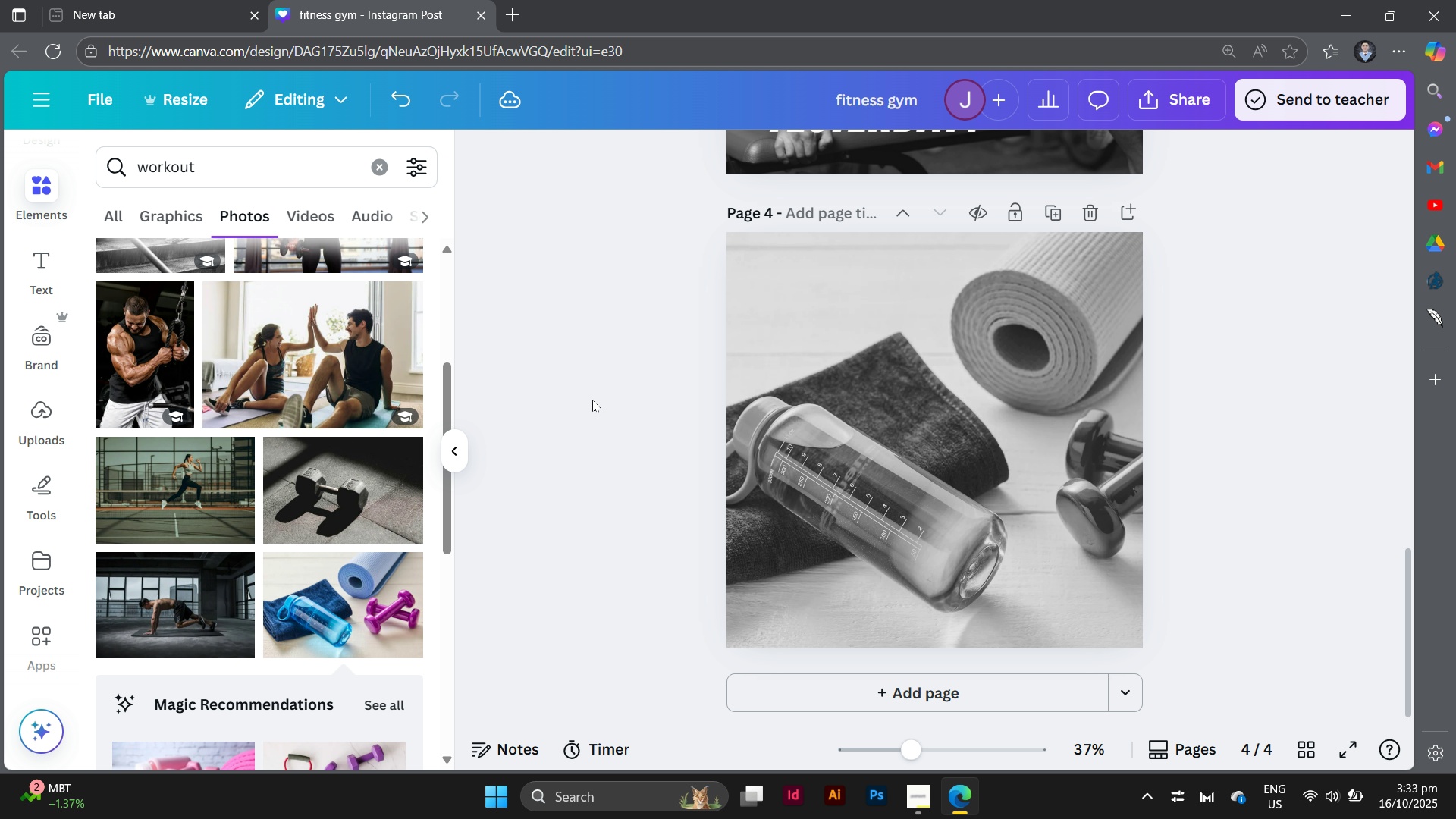 
scroll: coordinate [458, 428], scroll_direction: up, amount: 3.0
 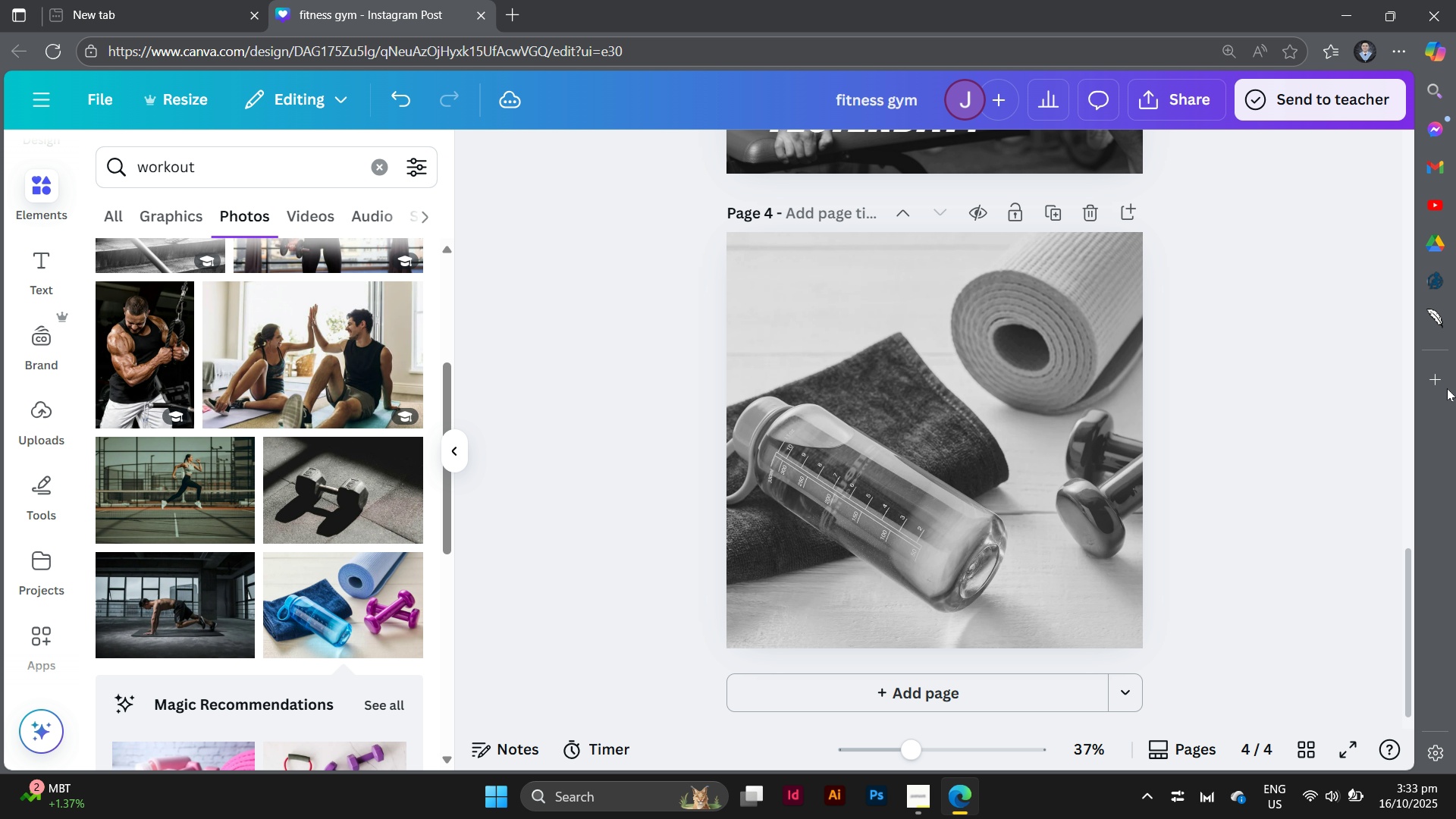 
scroll: coordinate [1265, 447], scroll_direction: none, amount: 0.0
 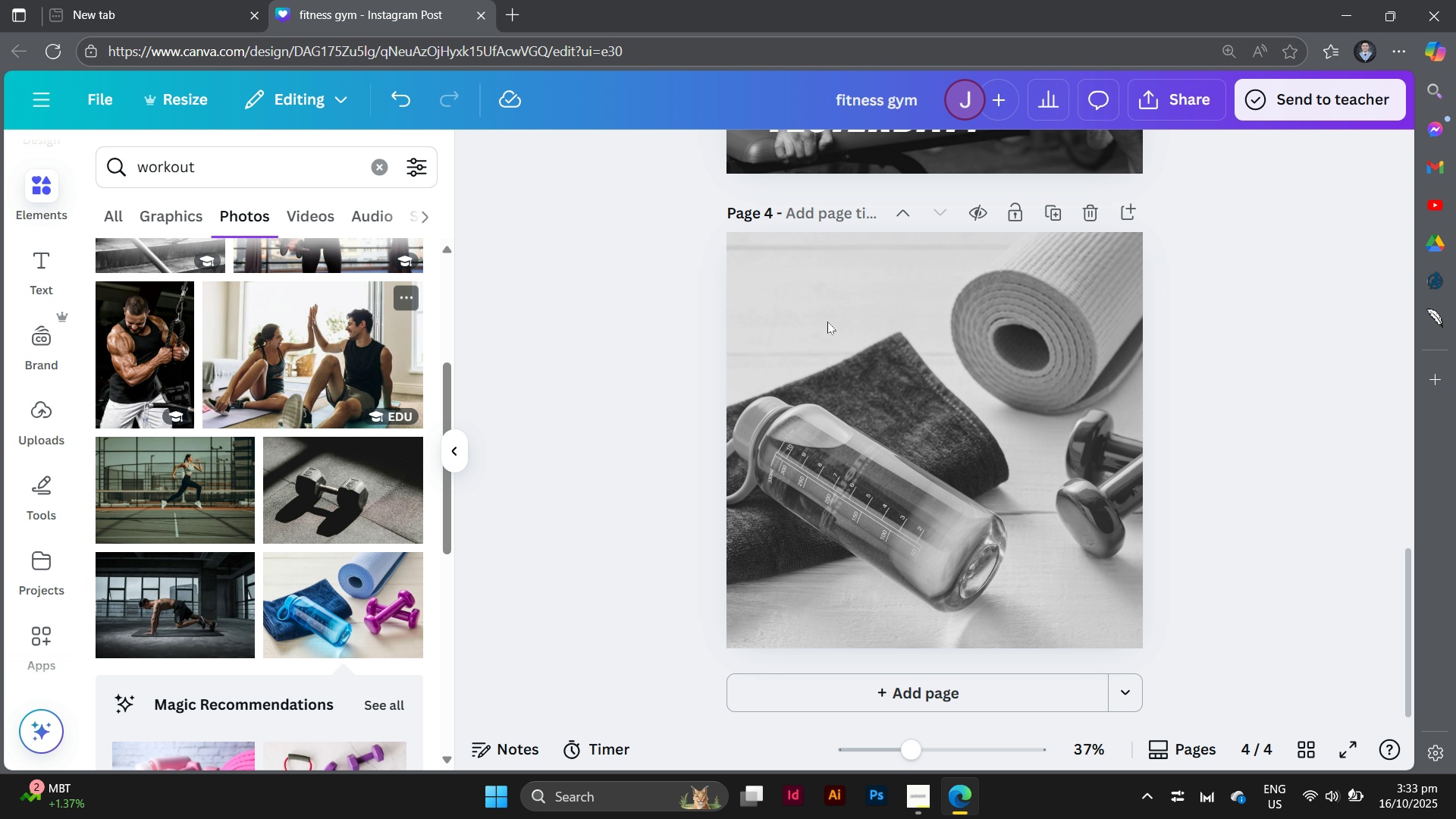 
scroll: coordinate [1220, 534], scroll_direction: up, amount: 1.0
 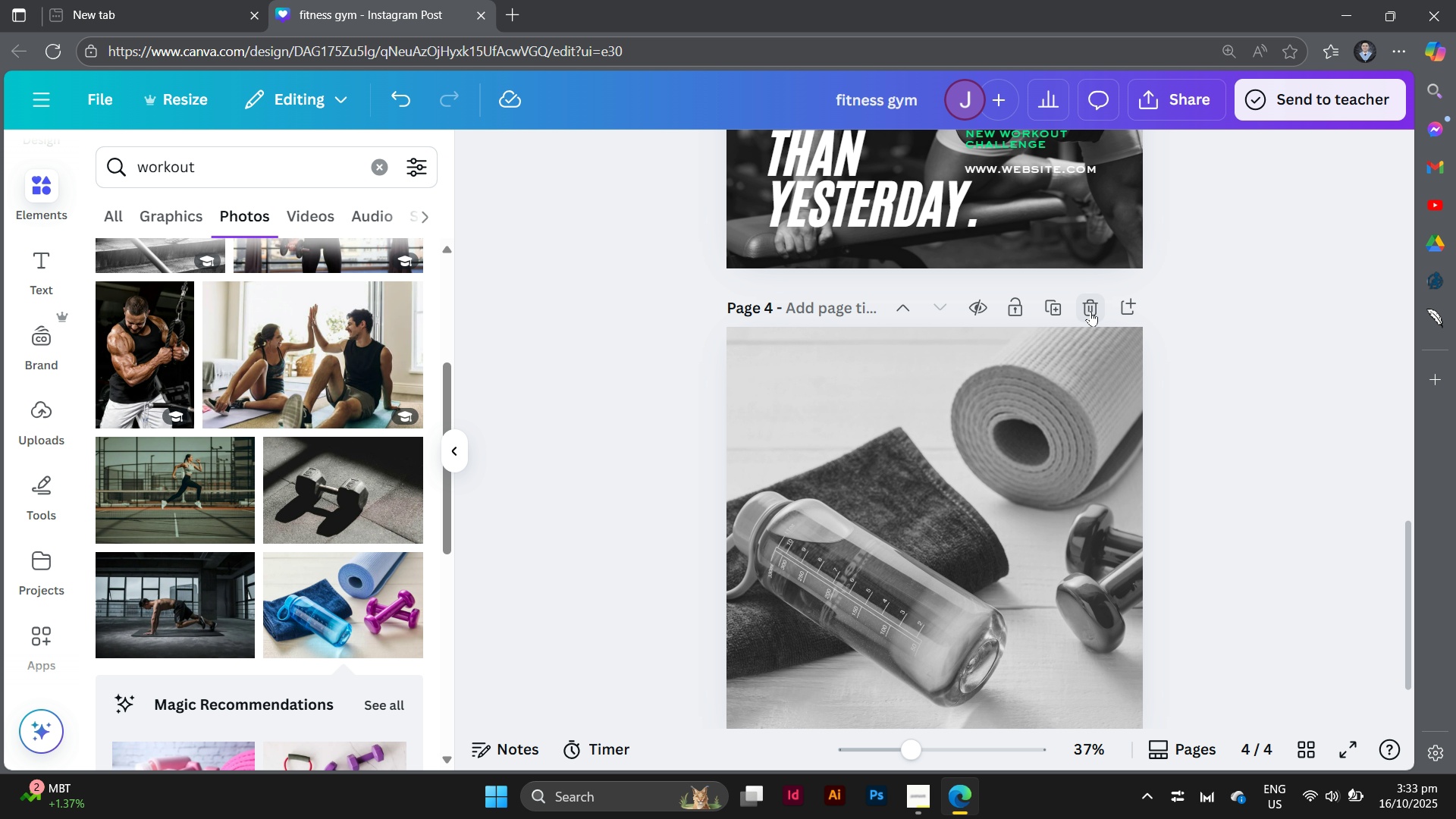 
left_click([1090, 311])
 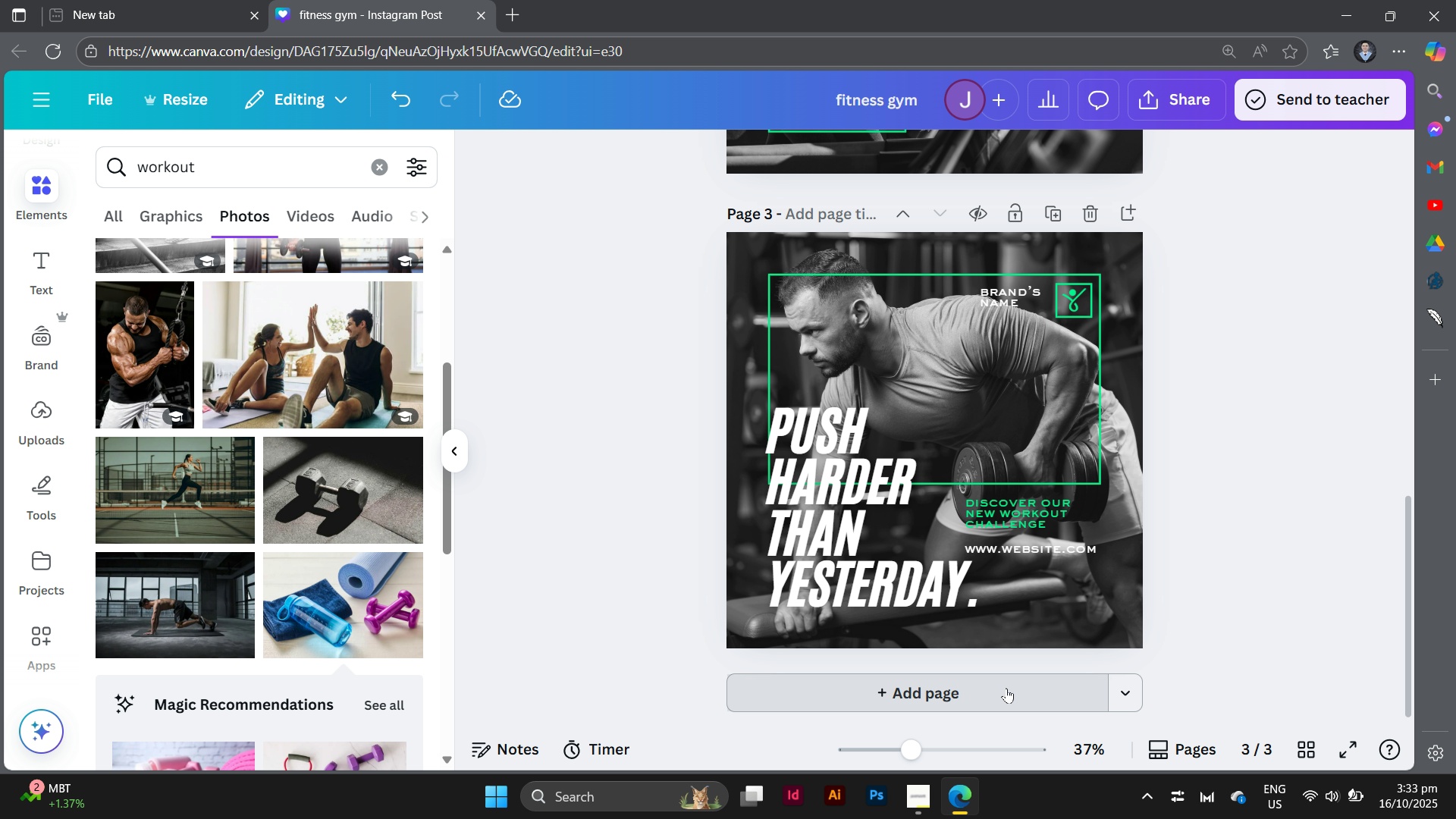 
left_click([1006, 688])
 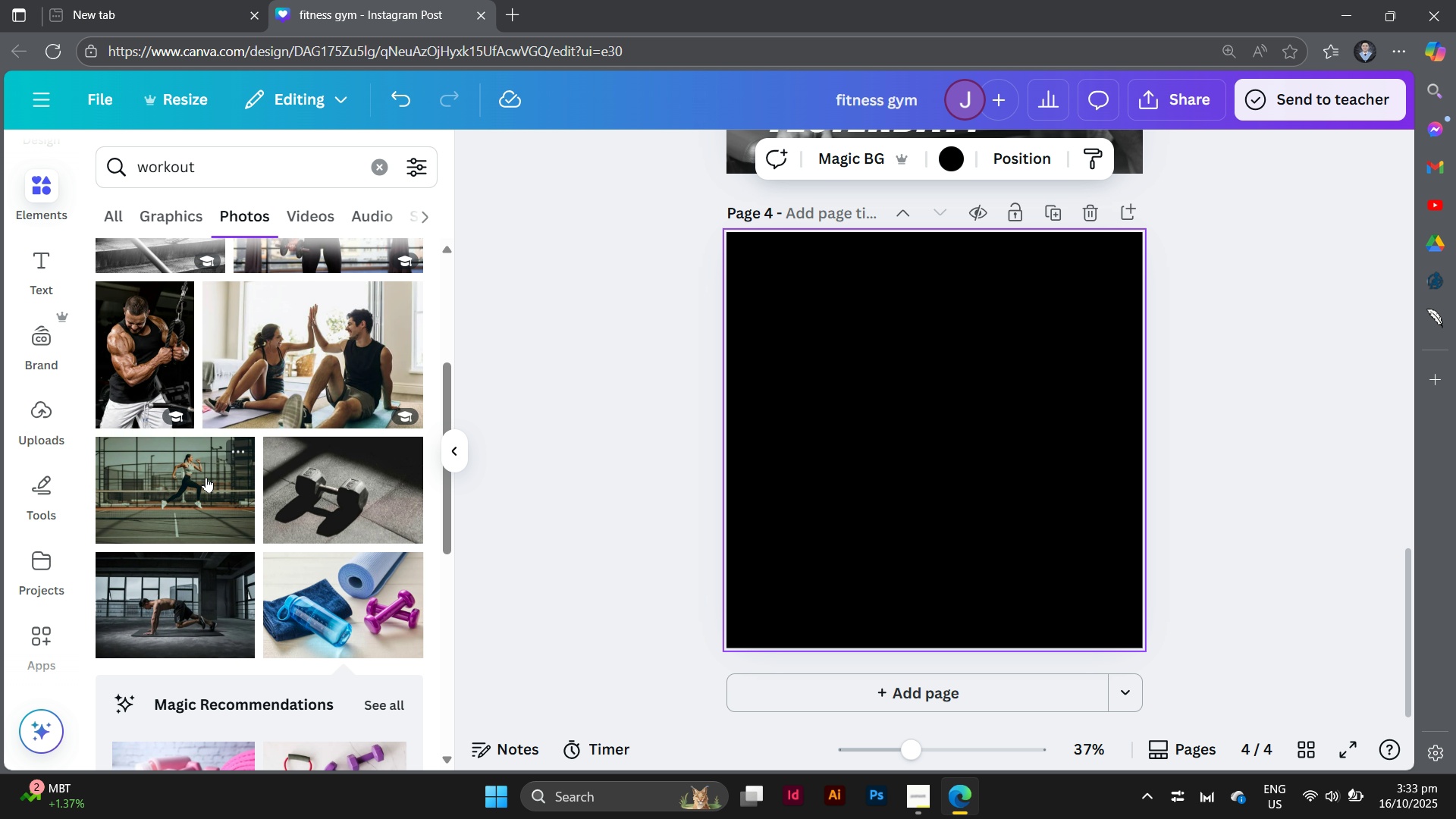 
scroll: coordinate [237, 464], scroll_direction: down, amount: 4.0
 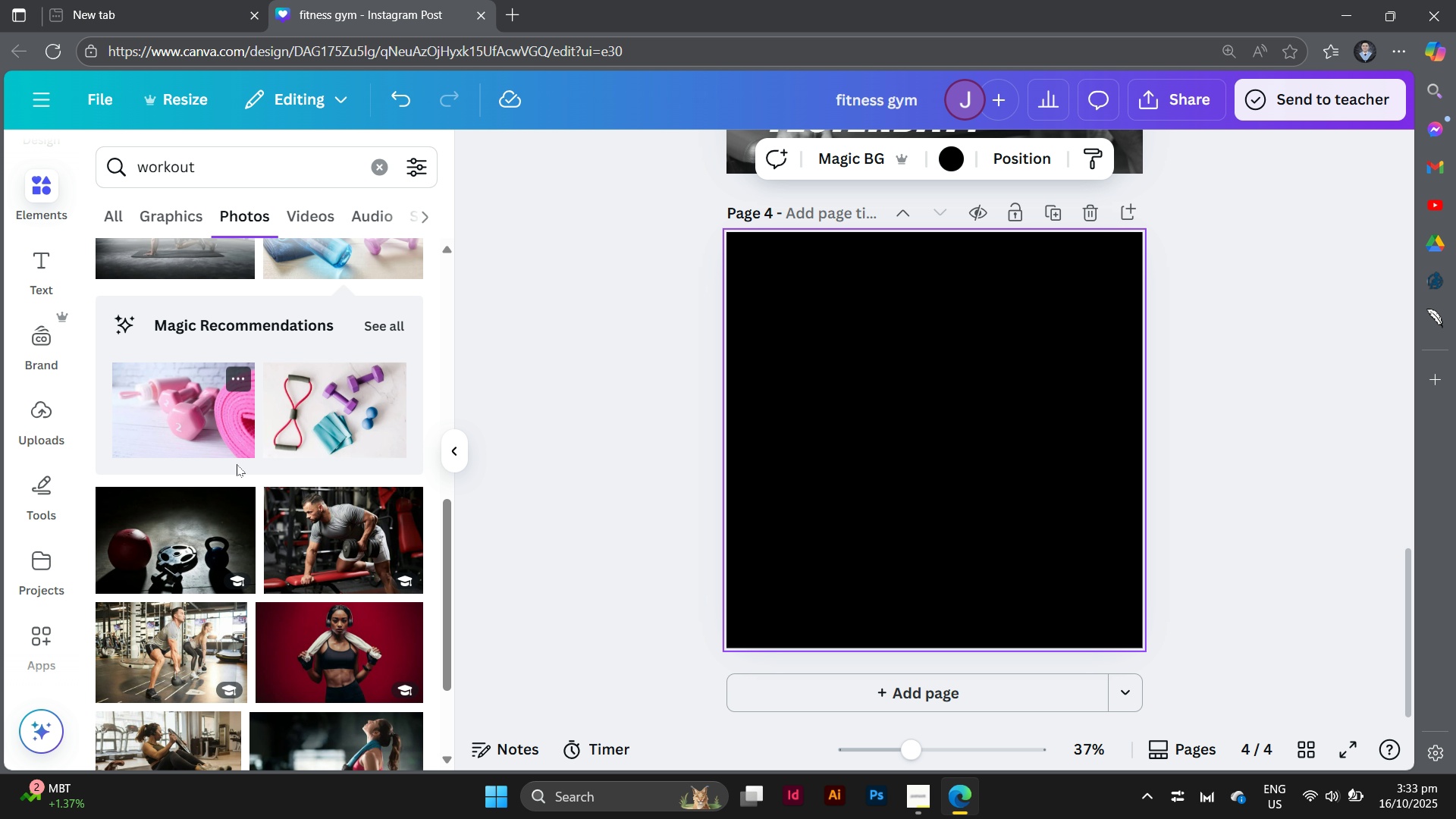 
scroll: coordinate [243, 457], scroll_direction: up, amount: 4.0
 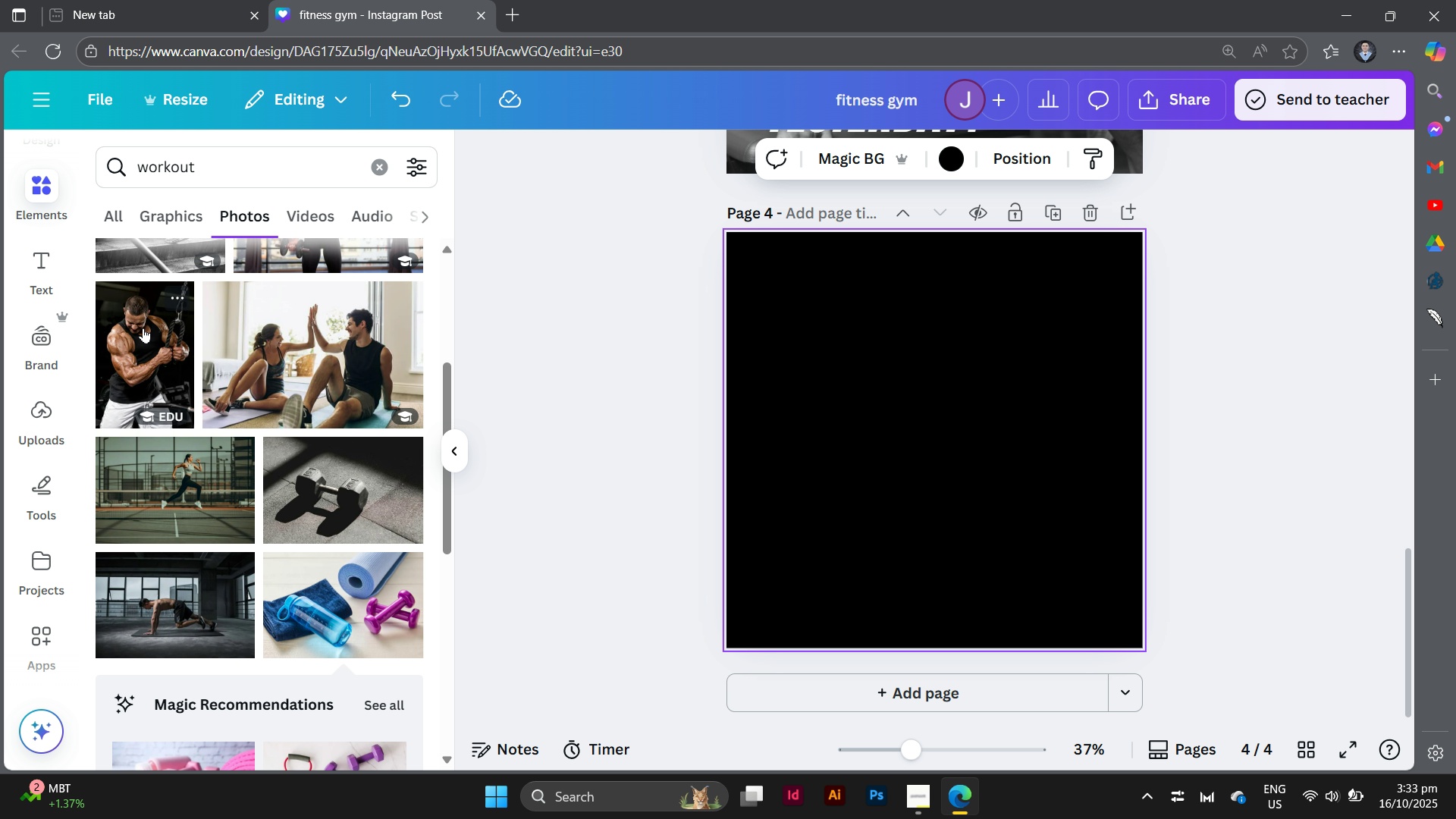 
left_click([143, 328])
 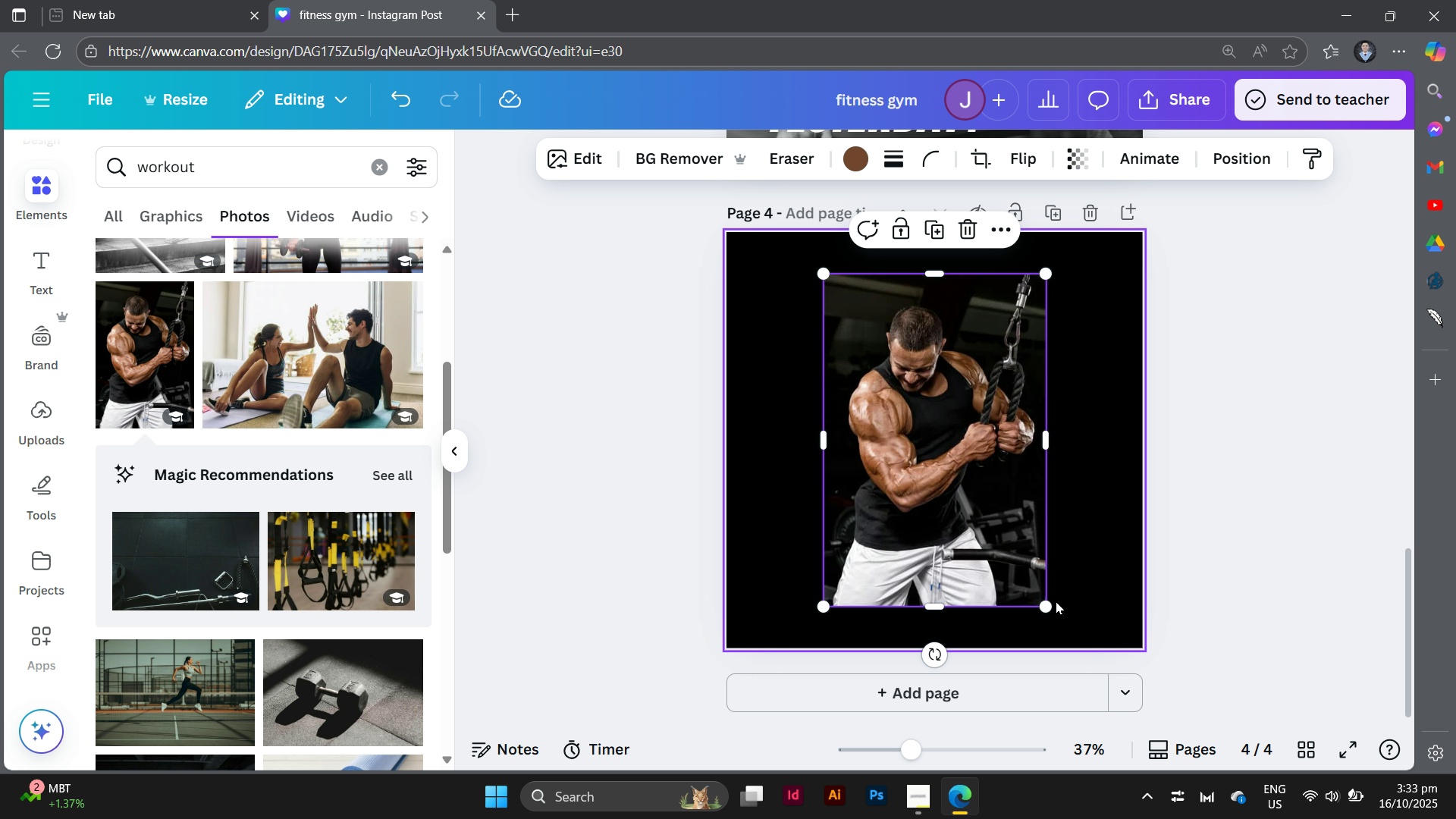 
left_click_drag(start_coordinate=[1042, 606], to_coordinate=[1222, 747])
 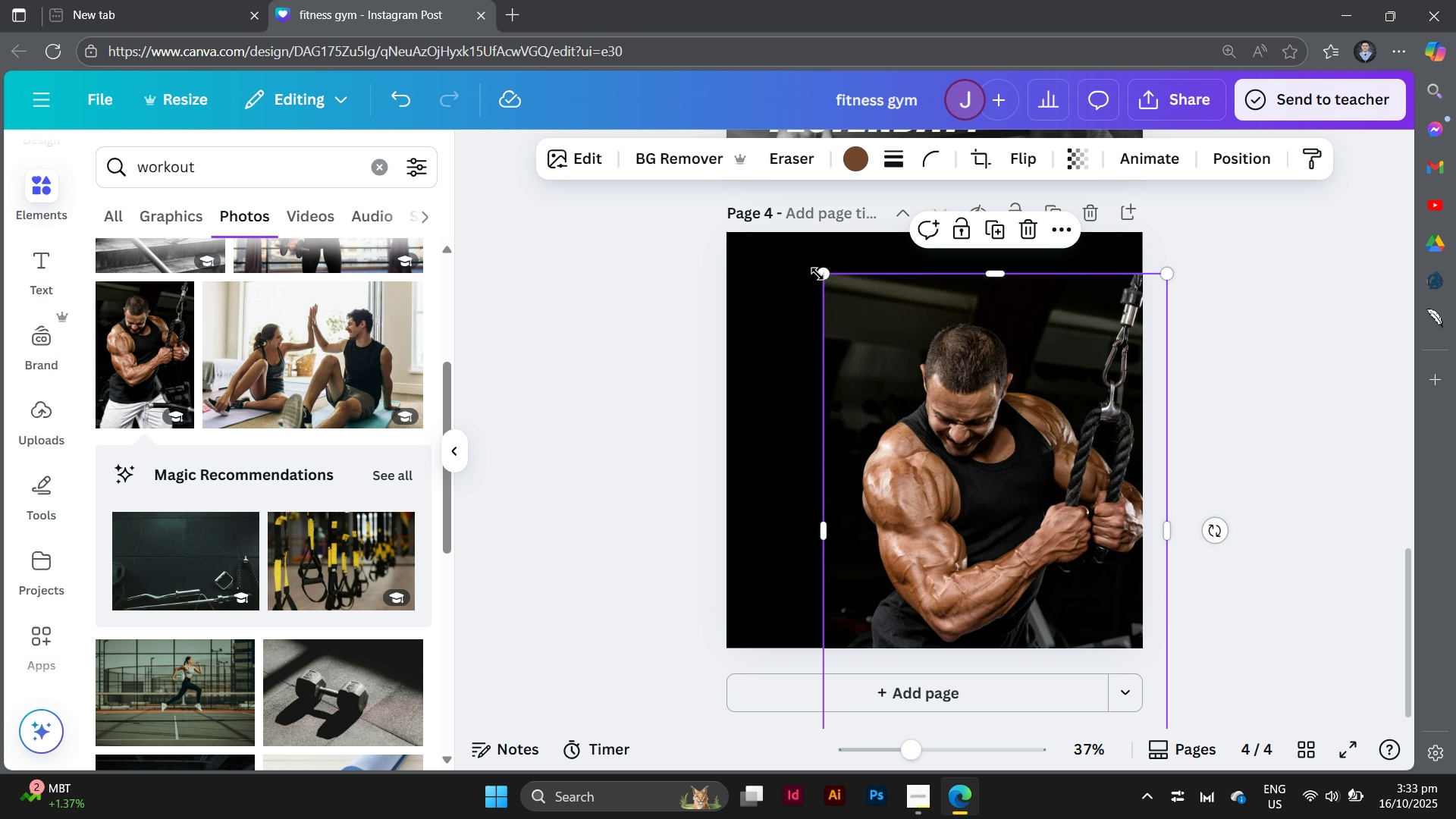 
left_click_drag(start_coordinate=[815, 279], to_coordinate=[634, 161])
 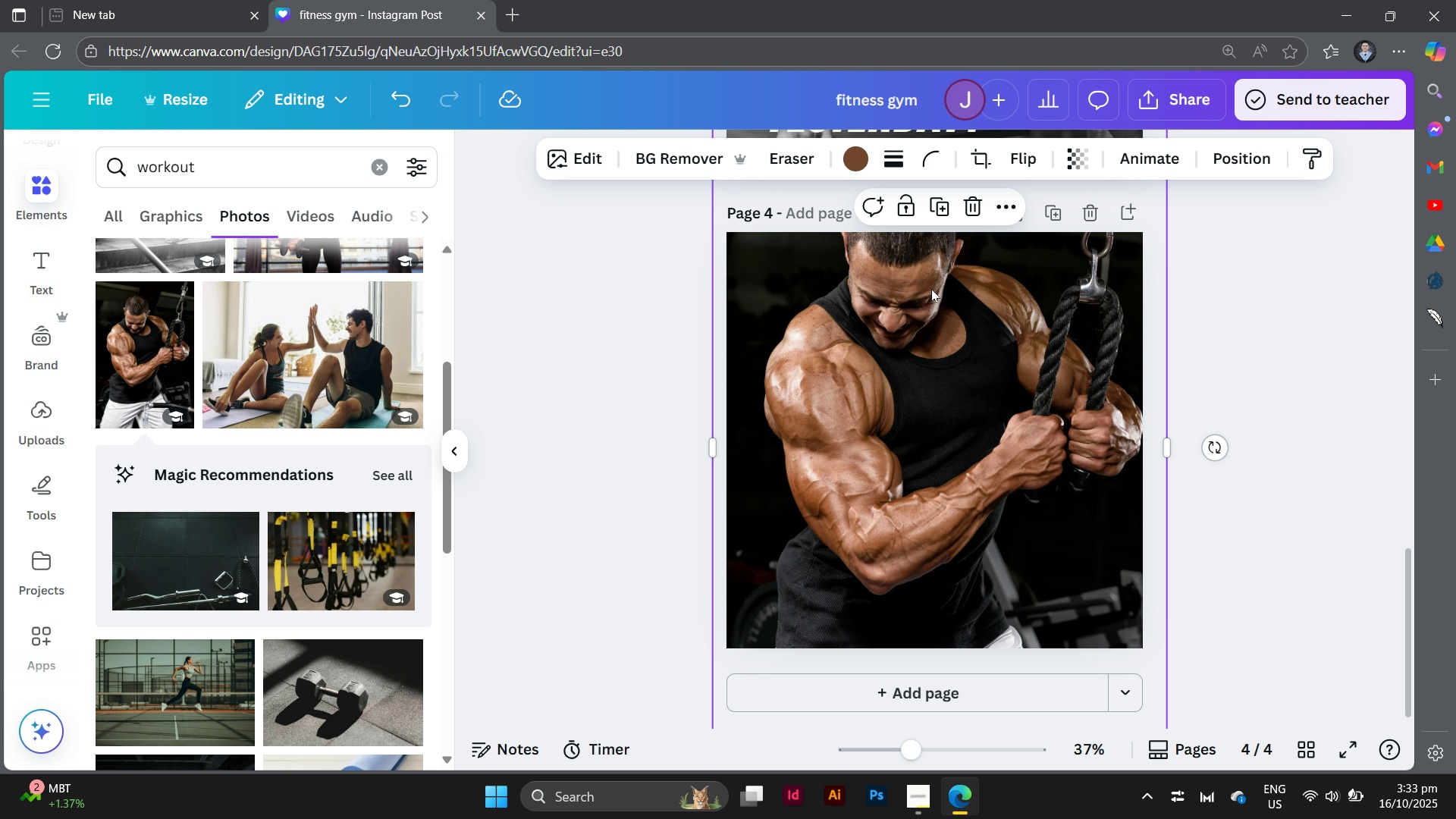 
left_click_drag(start_coordinate=[932, 289], to_coordinate=[930, 346])
 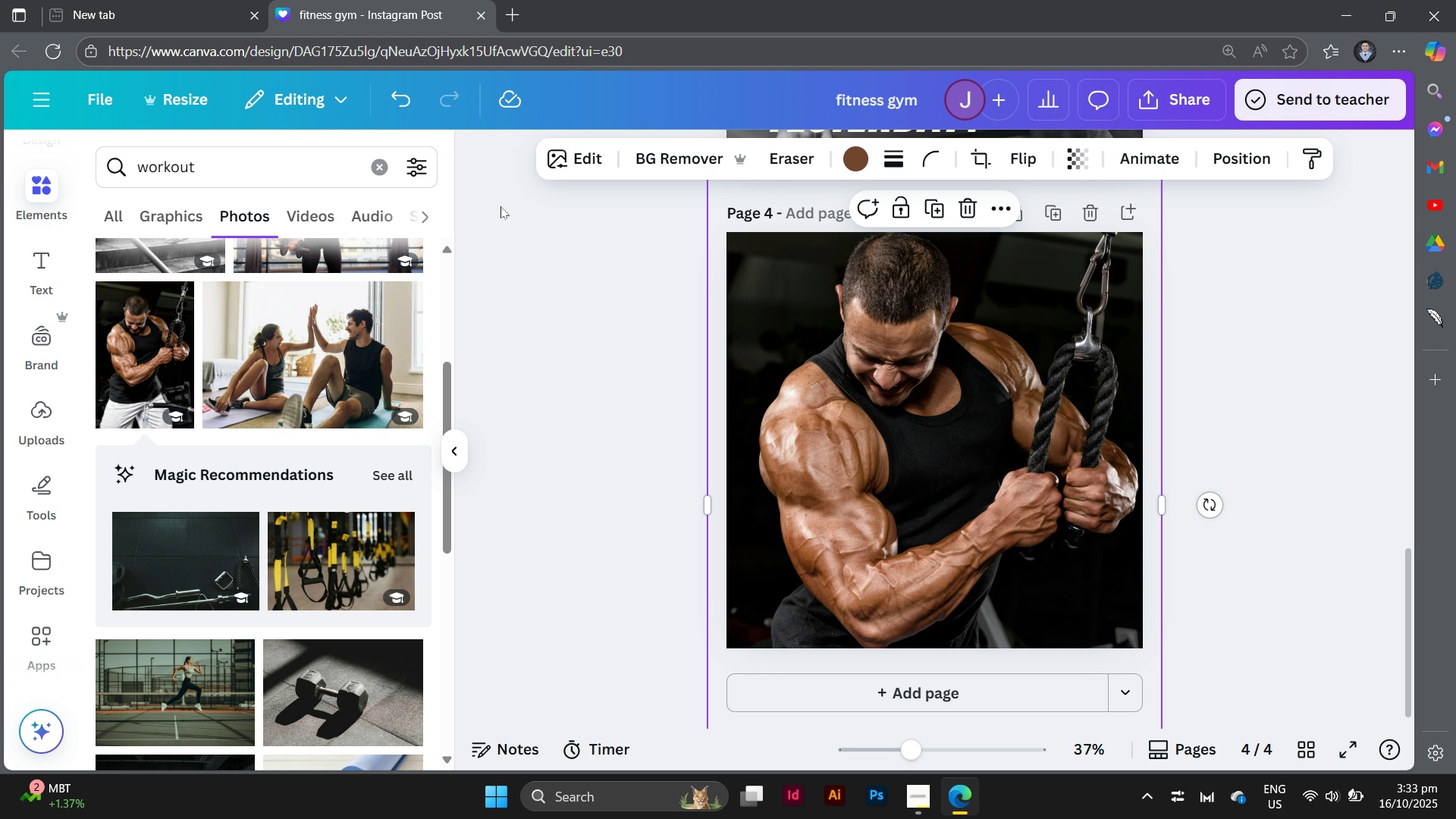 
left_click([585, 162])
 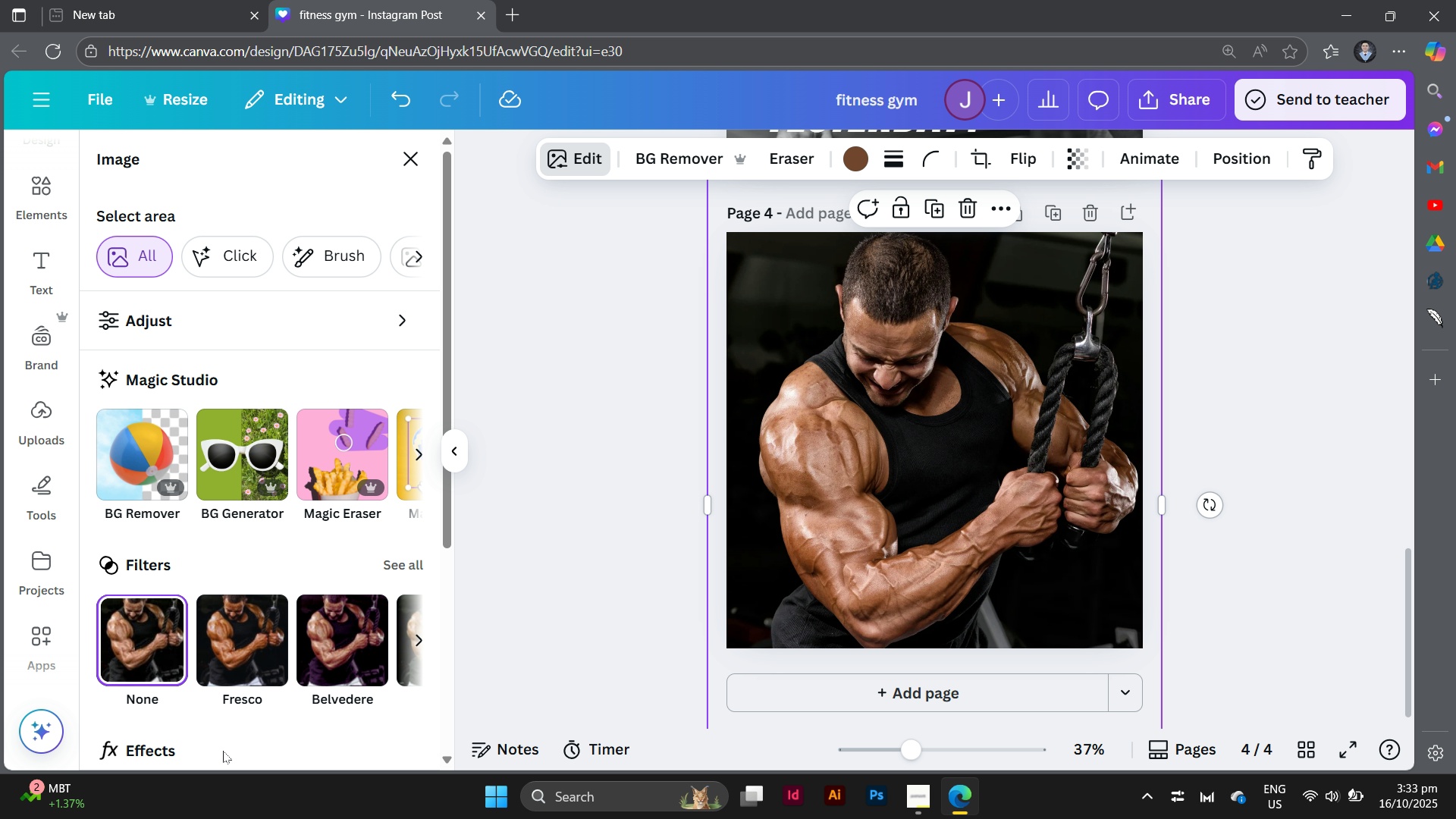 
scroll: coordinate [280, 613], scroll_direction: down, amount: 3.0
 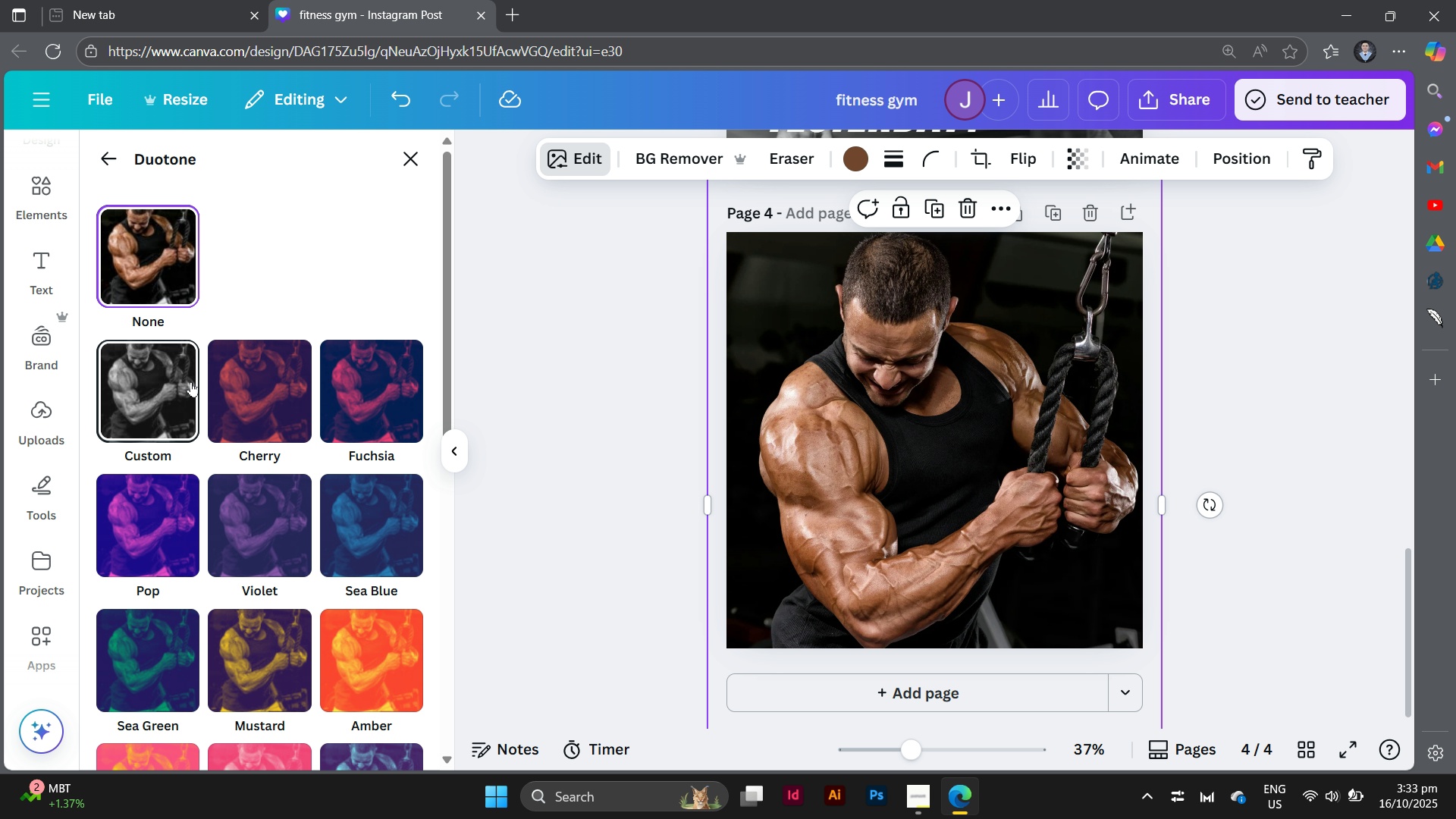 
left_click([162, 381])
 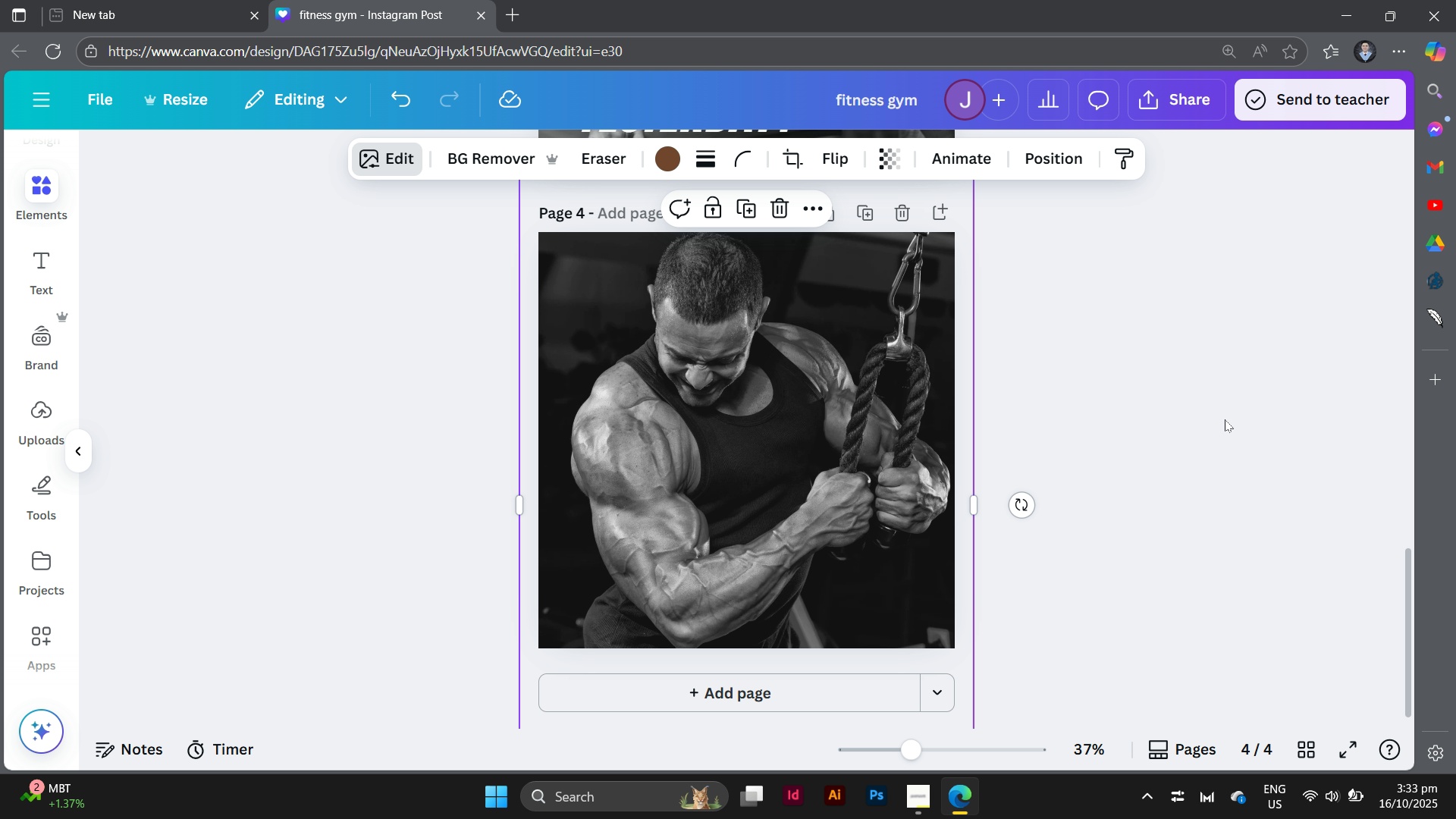 
double_click([1225, 419])
 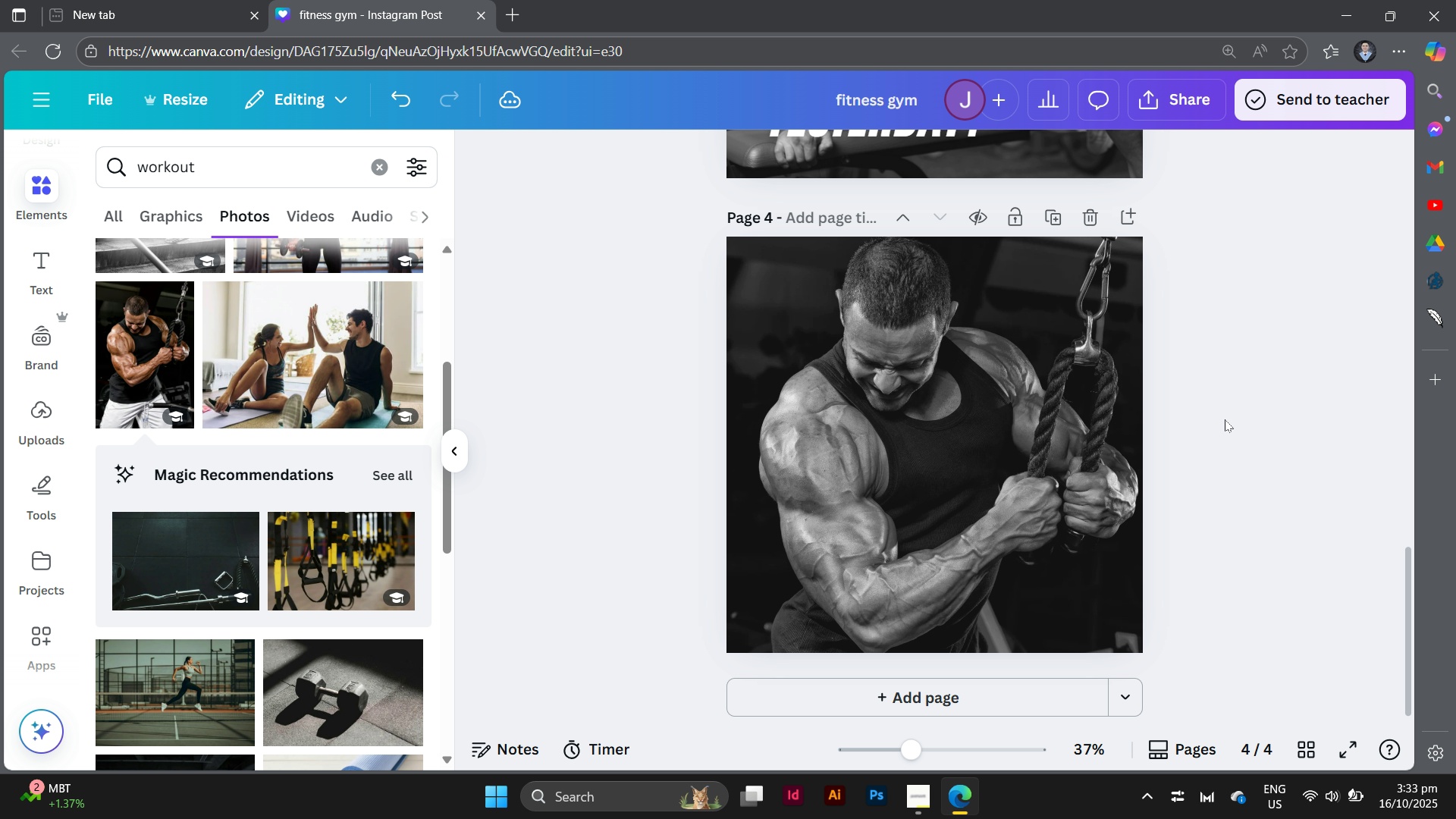 
scroll: coordinate [1225, 419], scroll_direction: up, amount: 4.0
 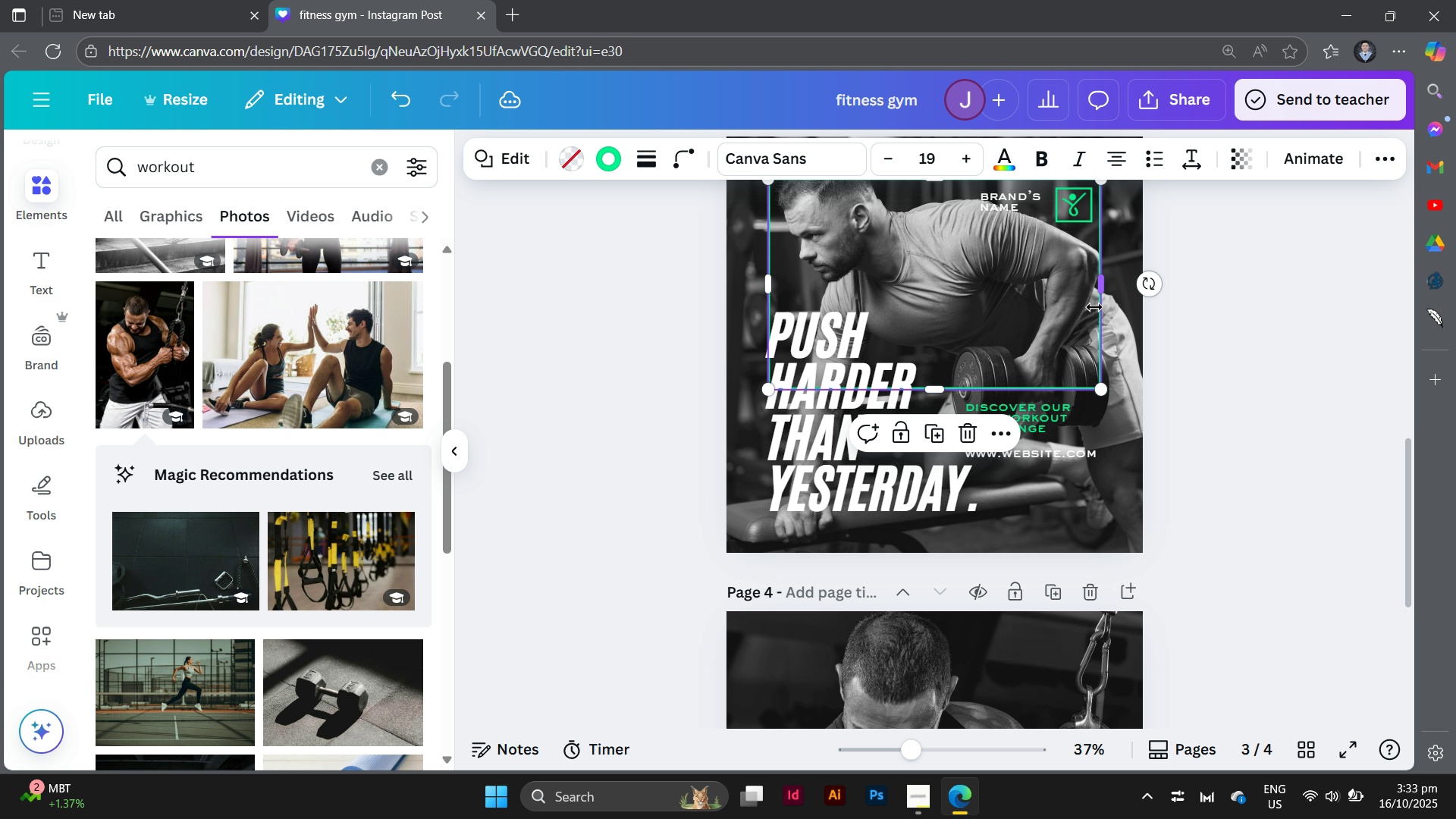 
left_click([1094, 307])
 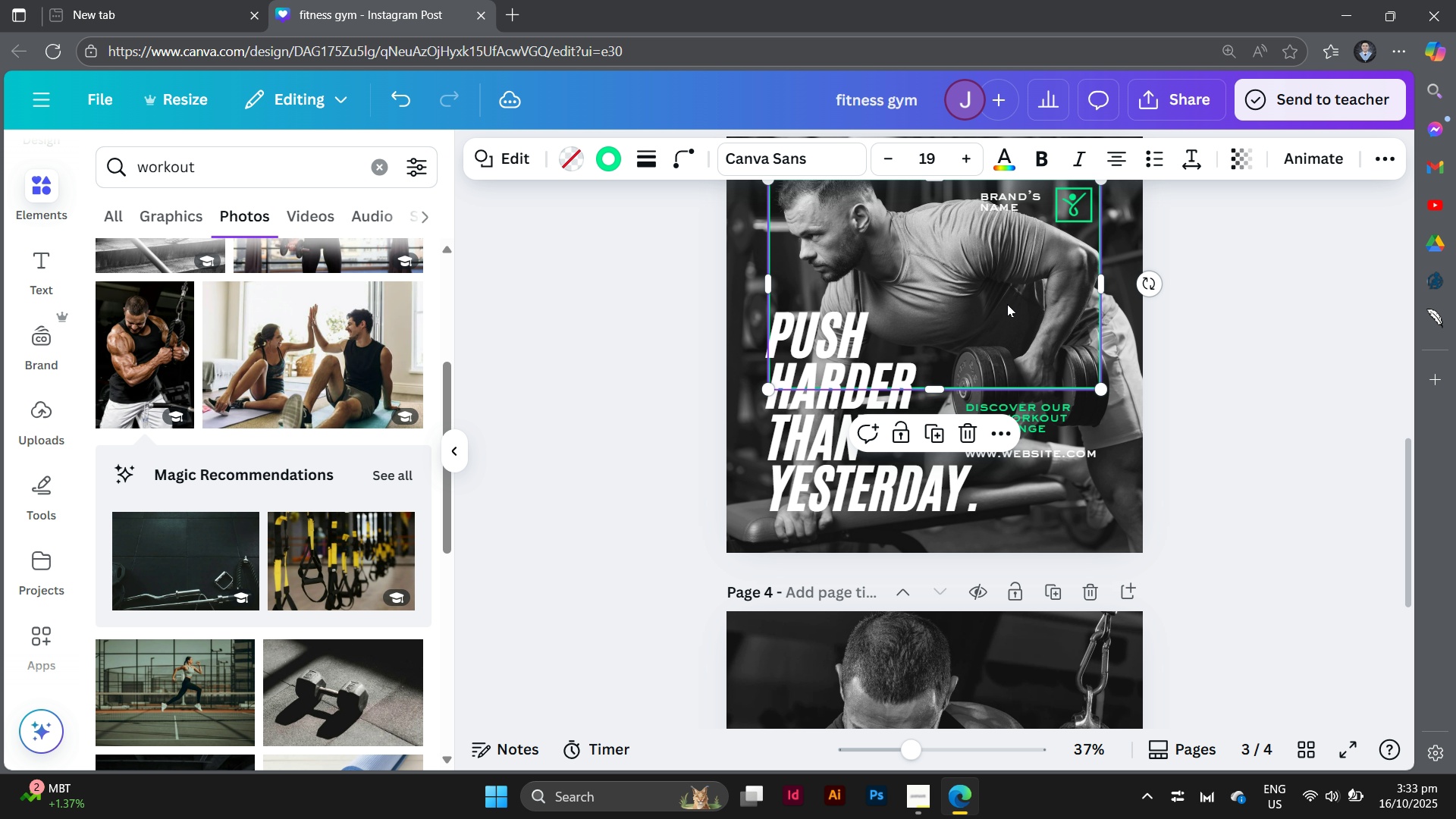 
hold_key(key=AltLeft, duration=1.05)
left_click_drag(start_coordinate=[1008, 304], to_coordinate=[938, 818])
 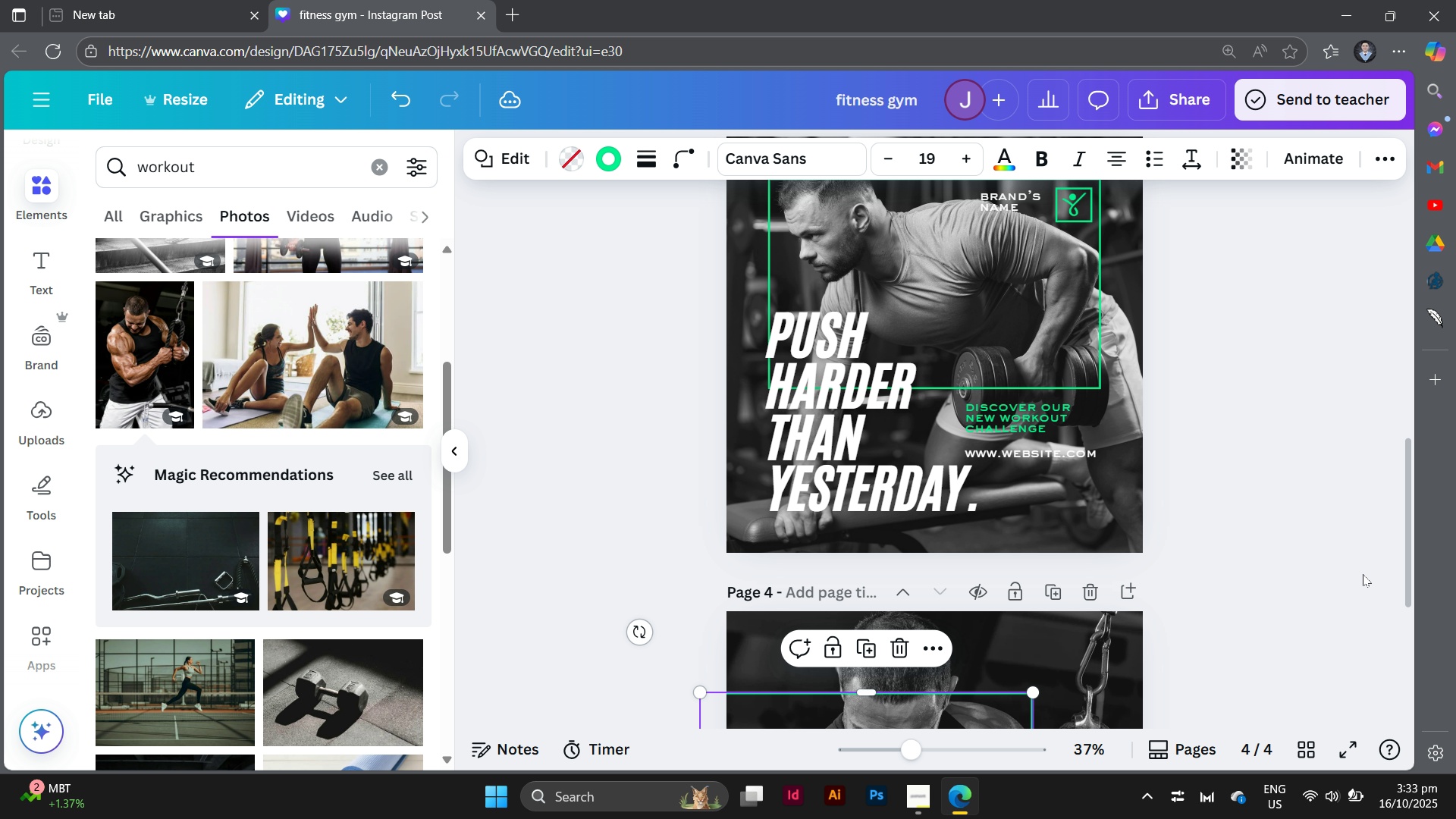 
scroll: coordinate [1316, 488], scroll_direction: down, amount: 8.0
 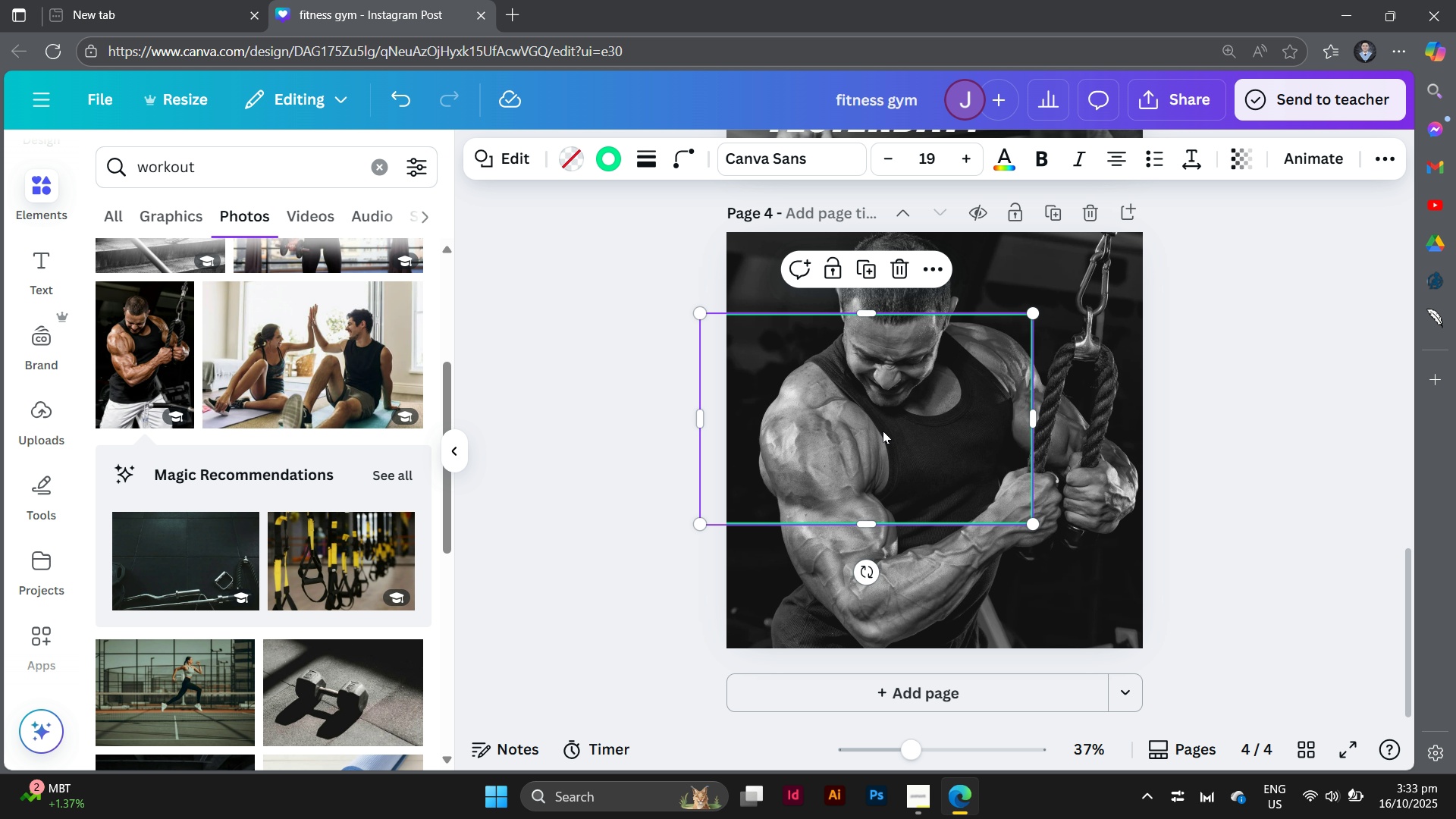 
left_click_drag(start_coordinate=[883, 431], to_coordinate=[949, 388])
 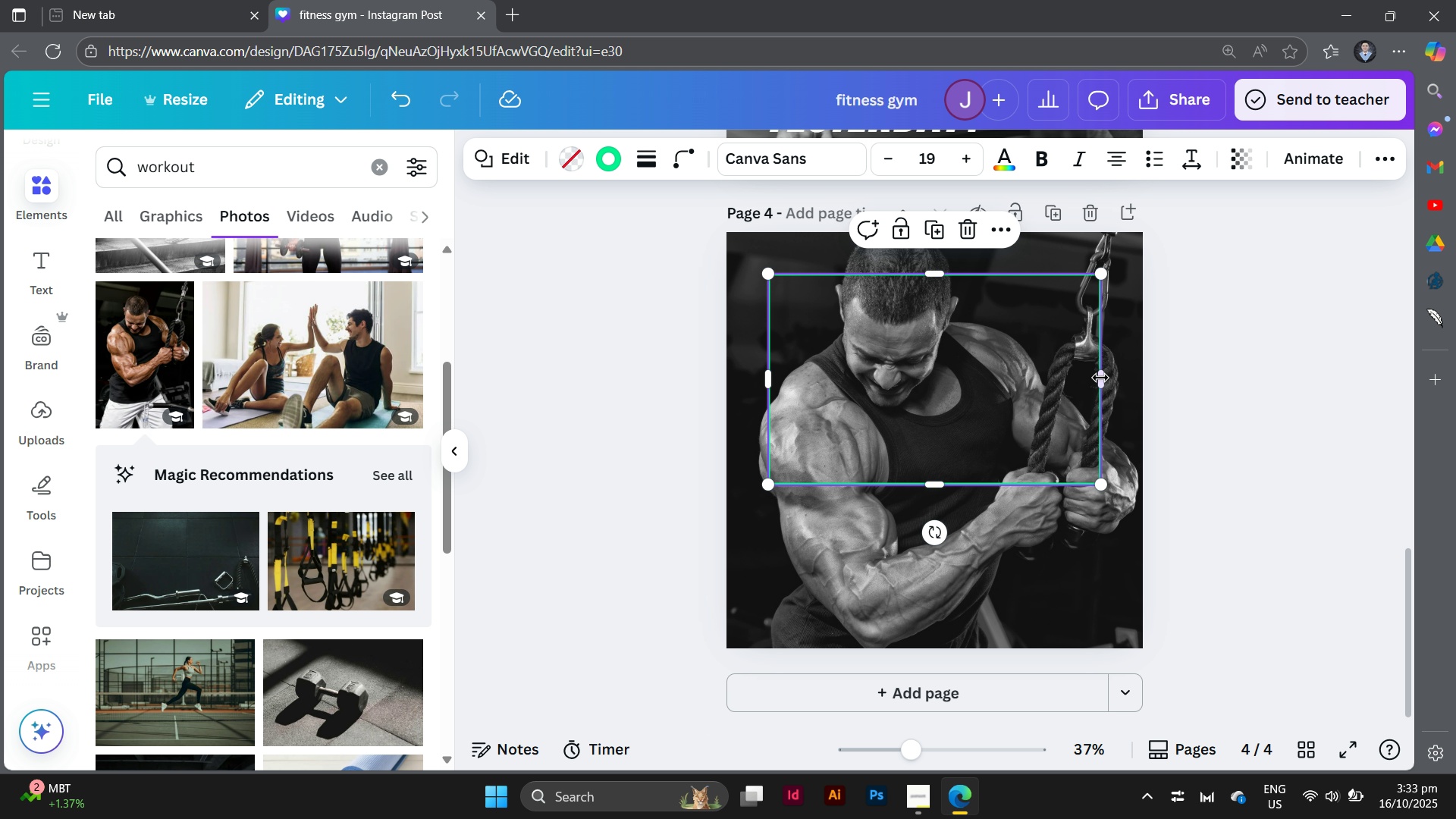 
left_click_drag(start_coordinate=[1100, 378], to_coordinate=[927, 375])
 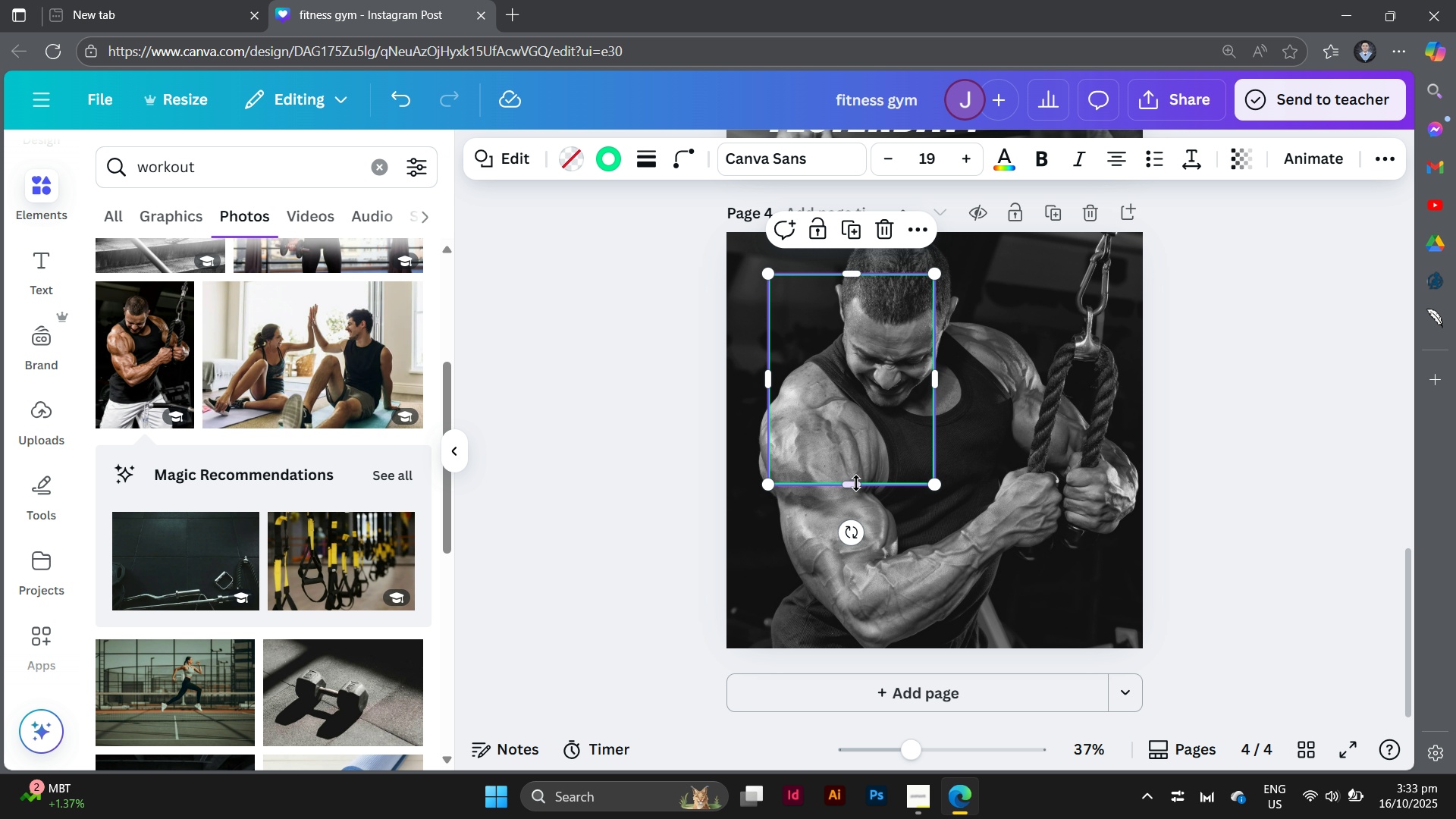 
left_click_drag(start_coordinate=[856, 484], to_coordinate=[850, 607])
 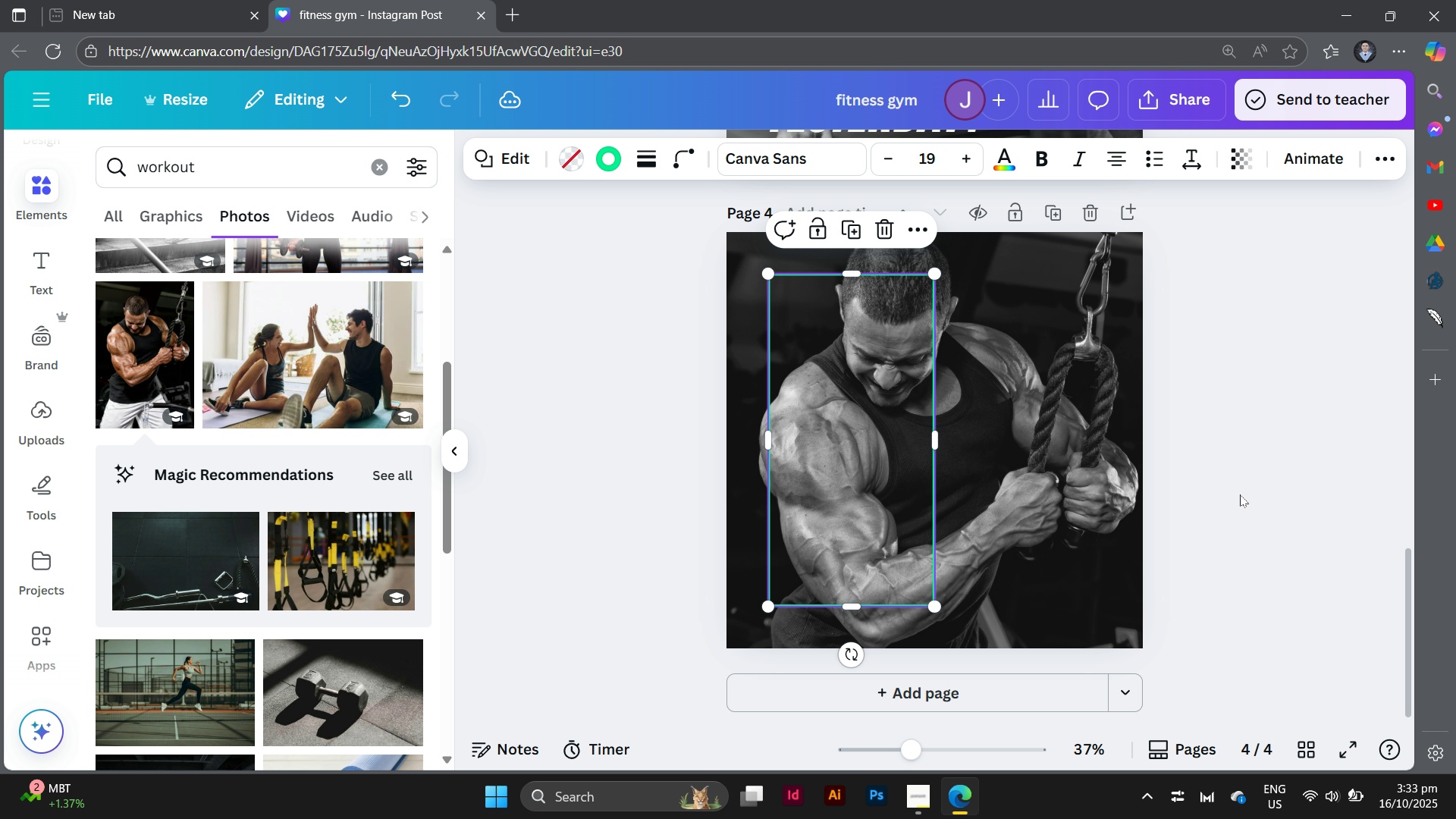 
left_click([1240, 494])
 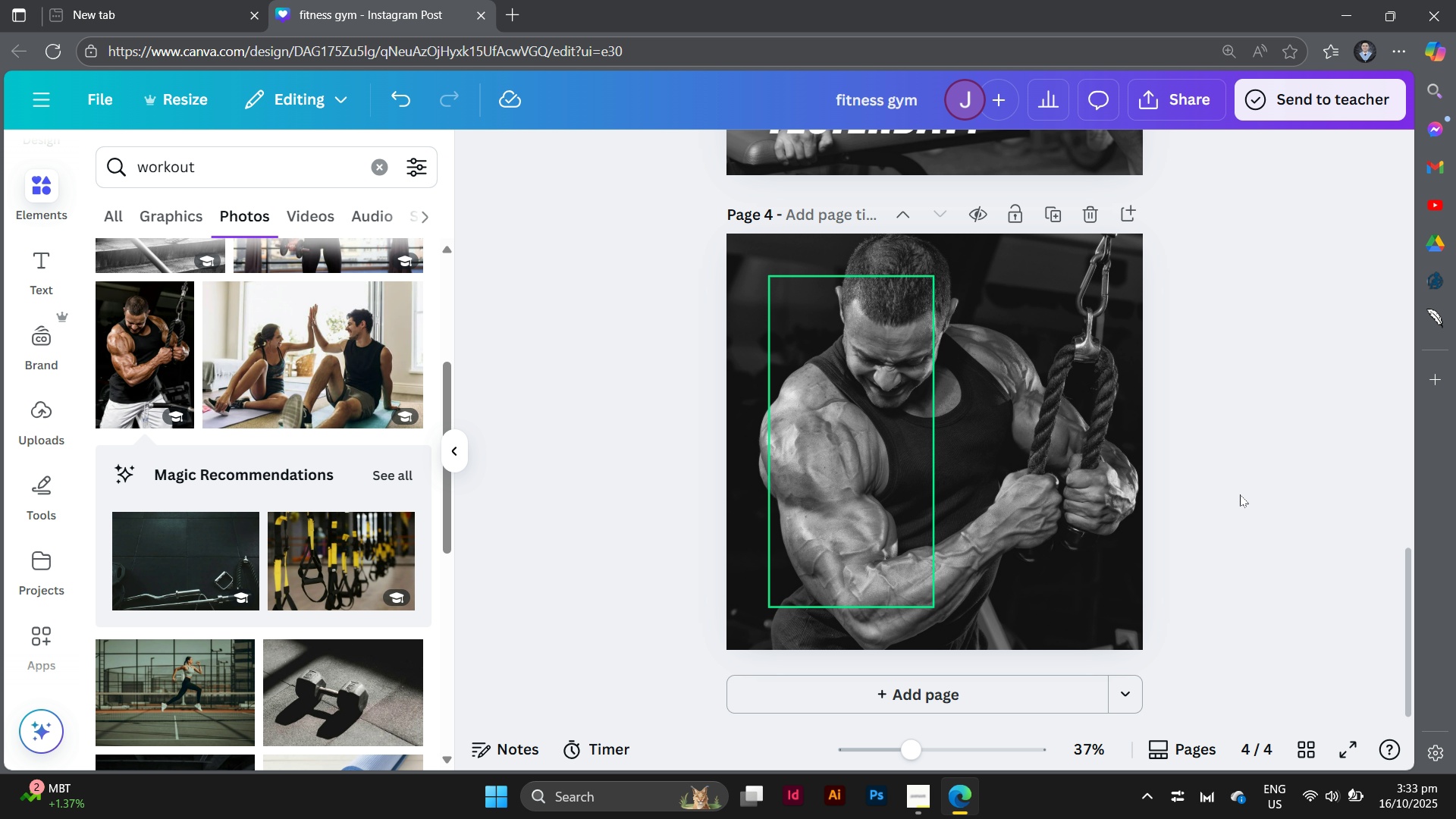 
scroll: coordinate [1240, 494], scroll_direction: up, amount: 4.0
 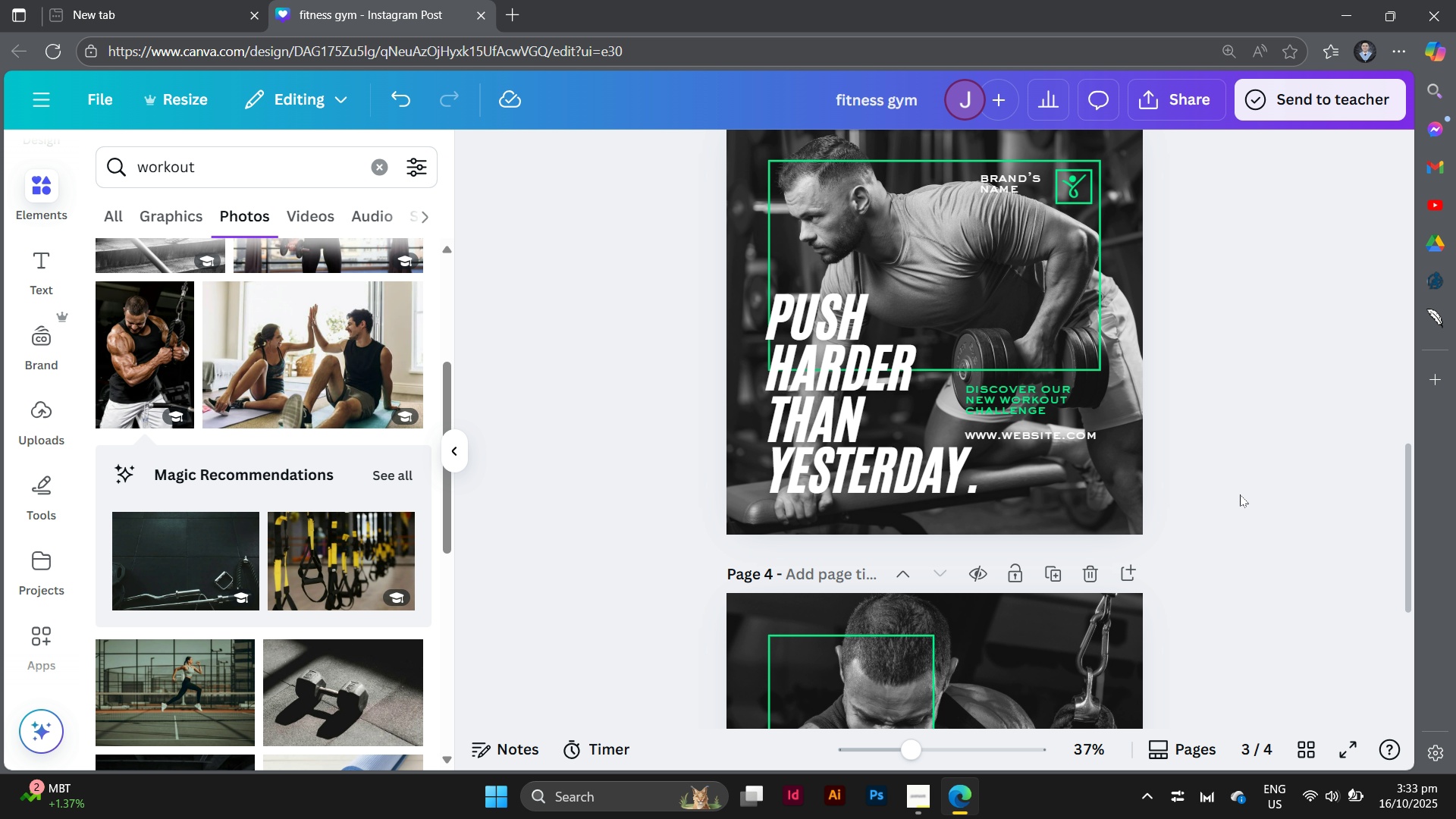 
scroll: coordinate [1240, 494], scroll_direction: down, amount: 3.0
 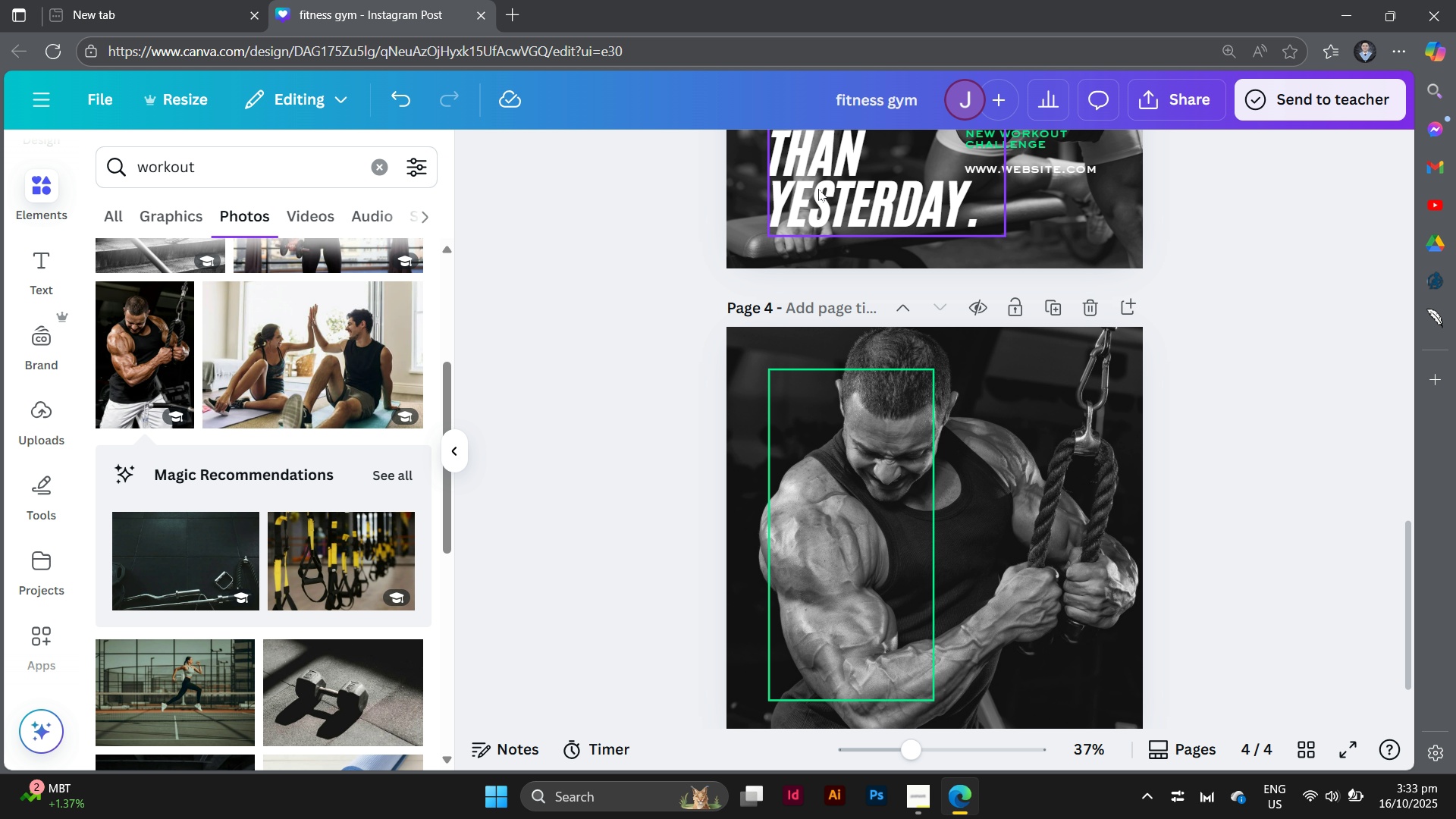 
left_click([838, 184])
 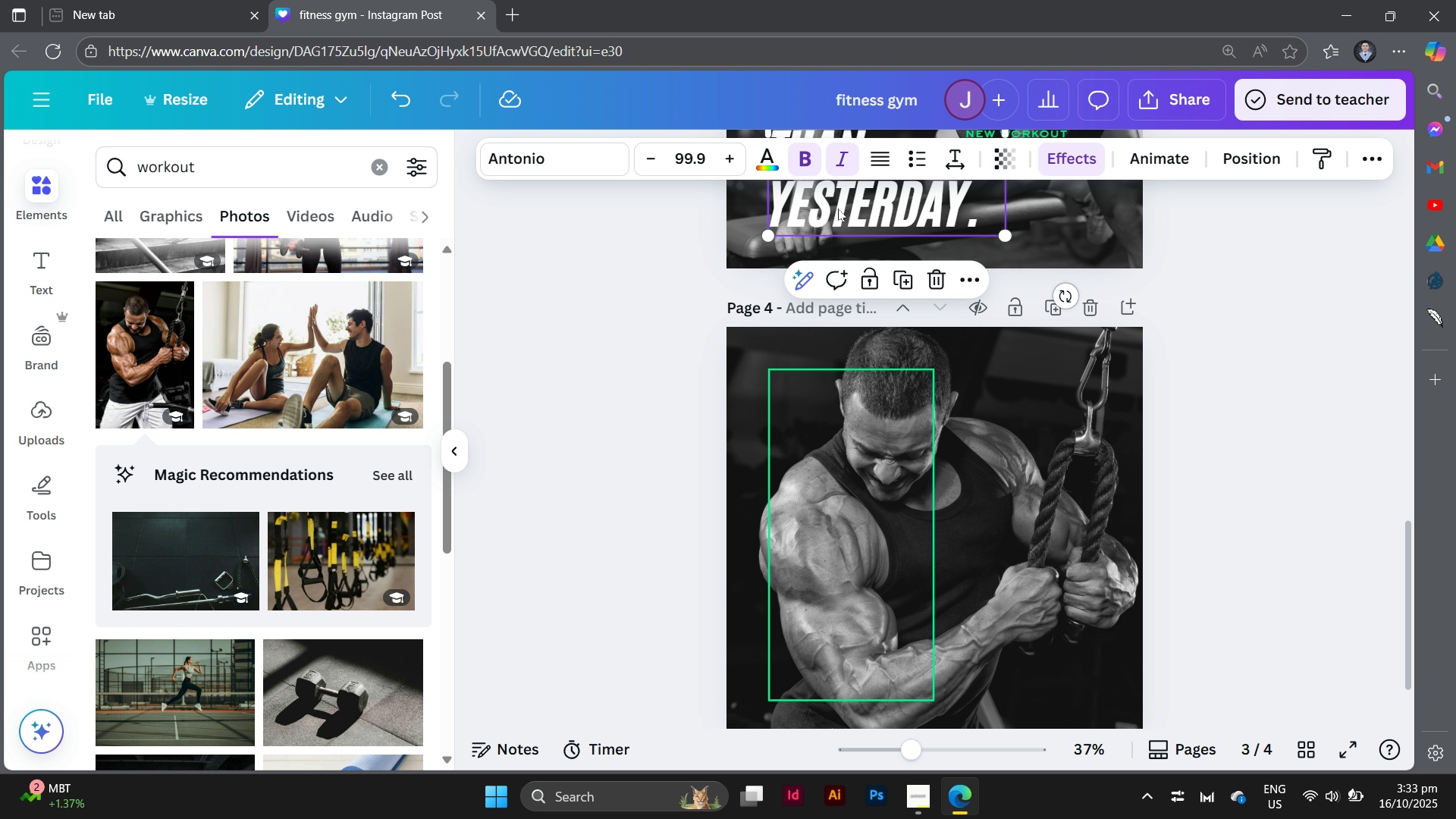 
hold_key(key=AltLeft, duration=1.31)
left_click_drag(start_coordinate=[838, 184], to_coordinate=[866, 725])
 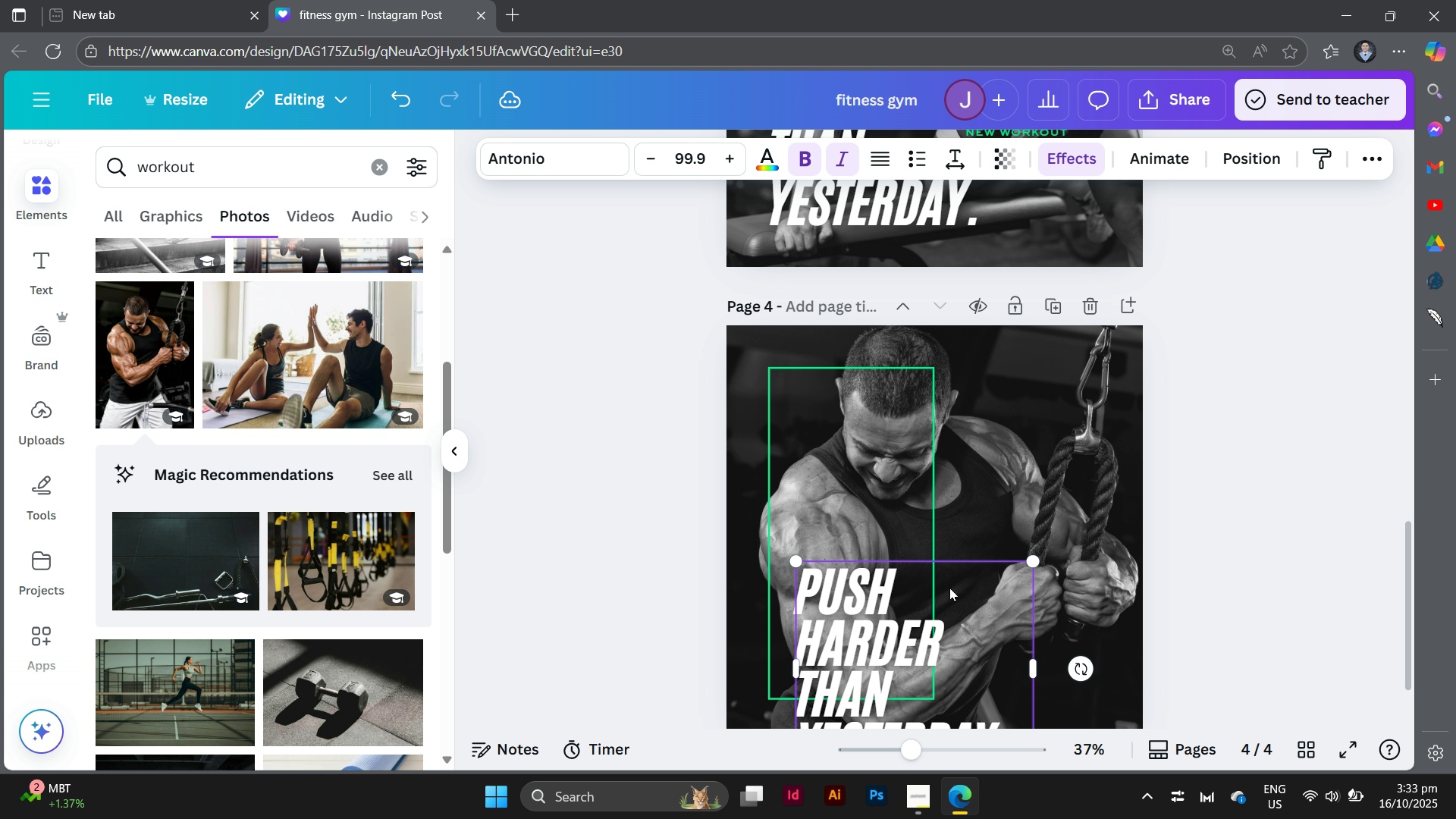 
scroll: coordinate [949, 588], scroll_direction: down, amount: 3.0
 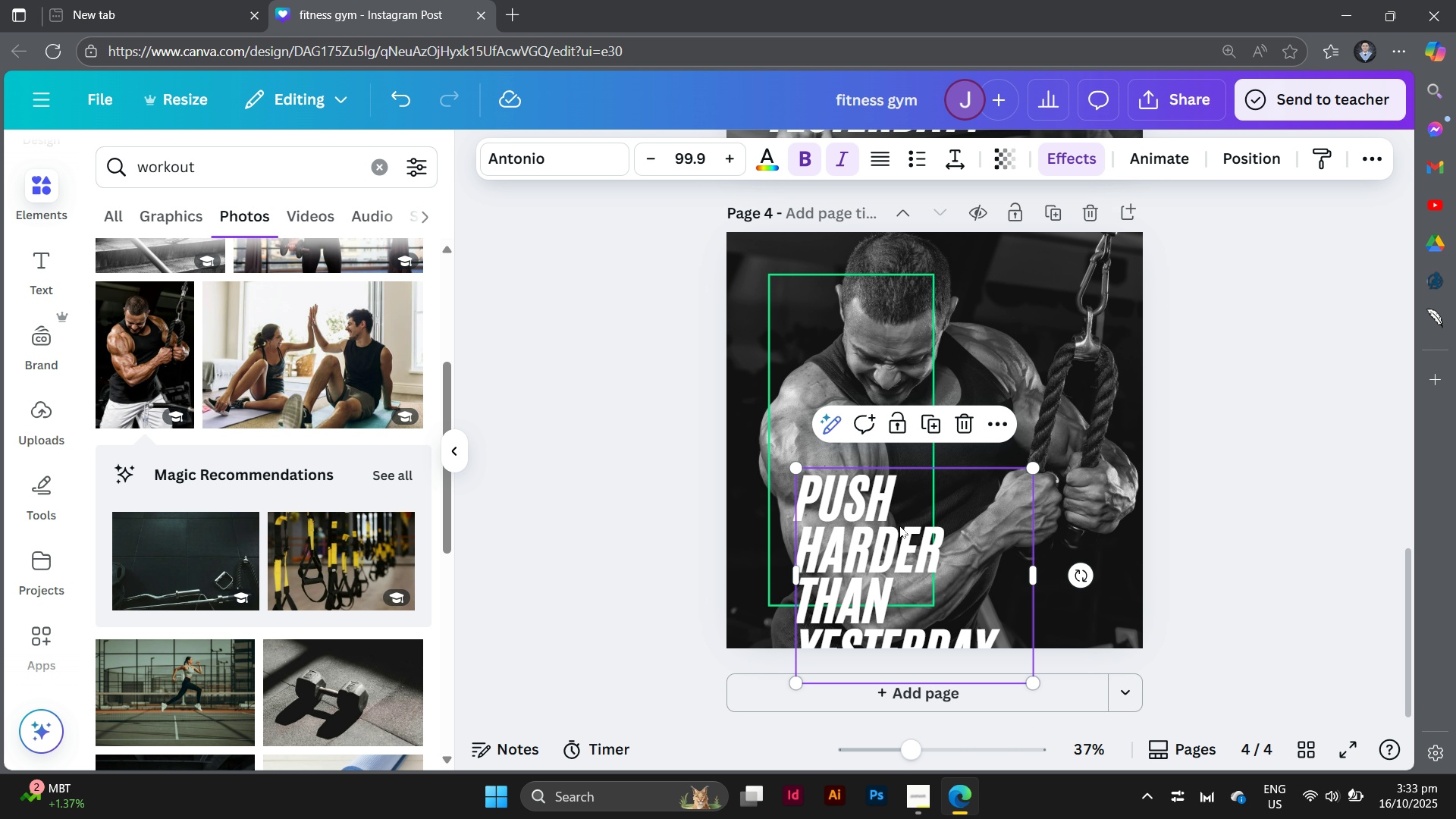 
left_click_drag(start_coordinate=[899, 526], to_coordinate=[877, 444])
 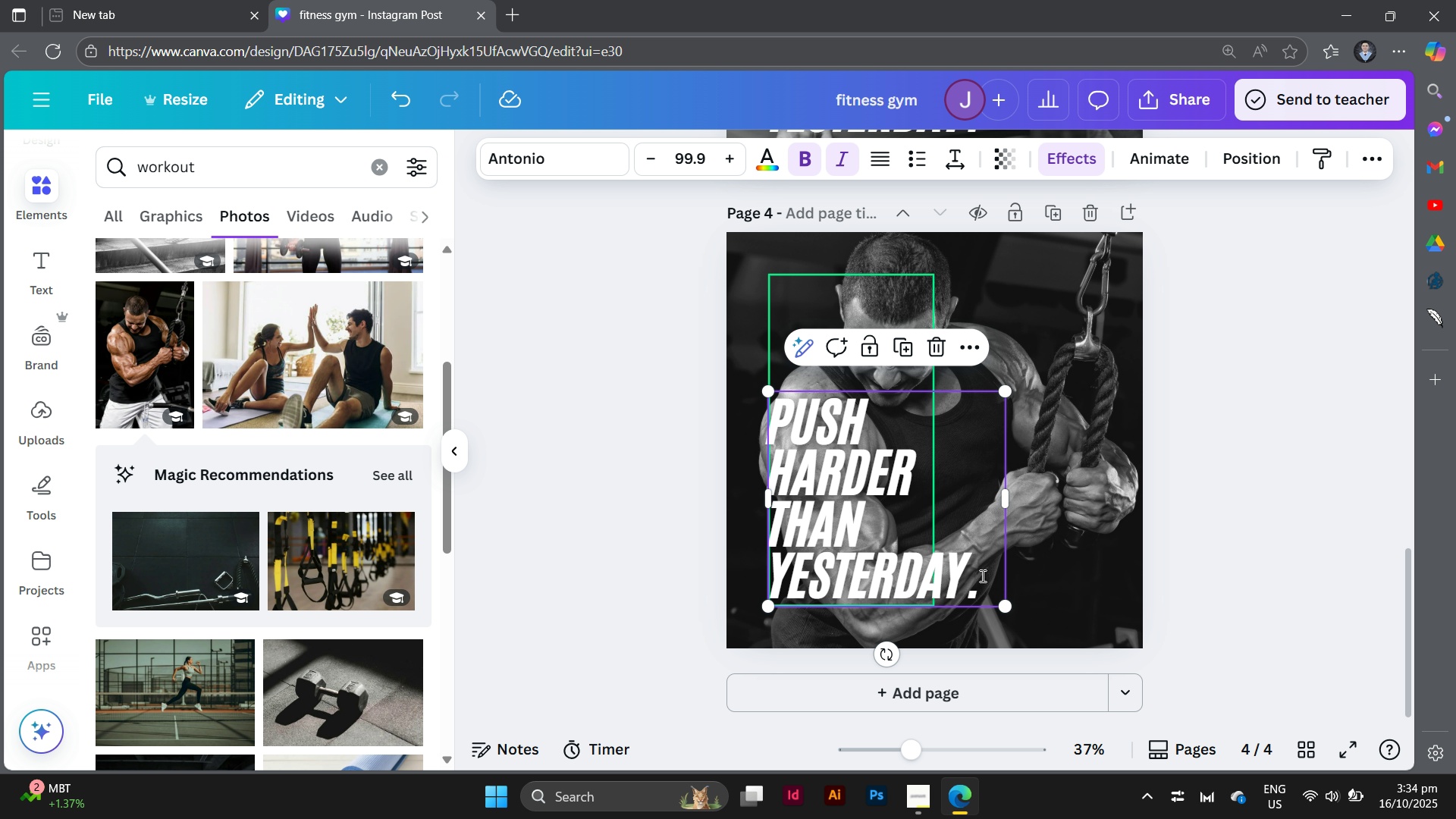 
double_click([981, 576])
 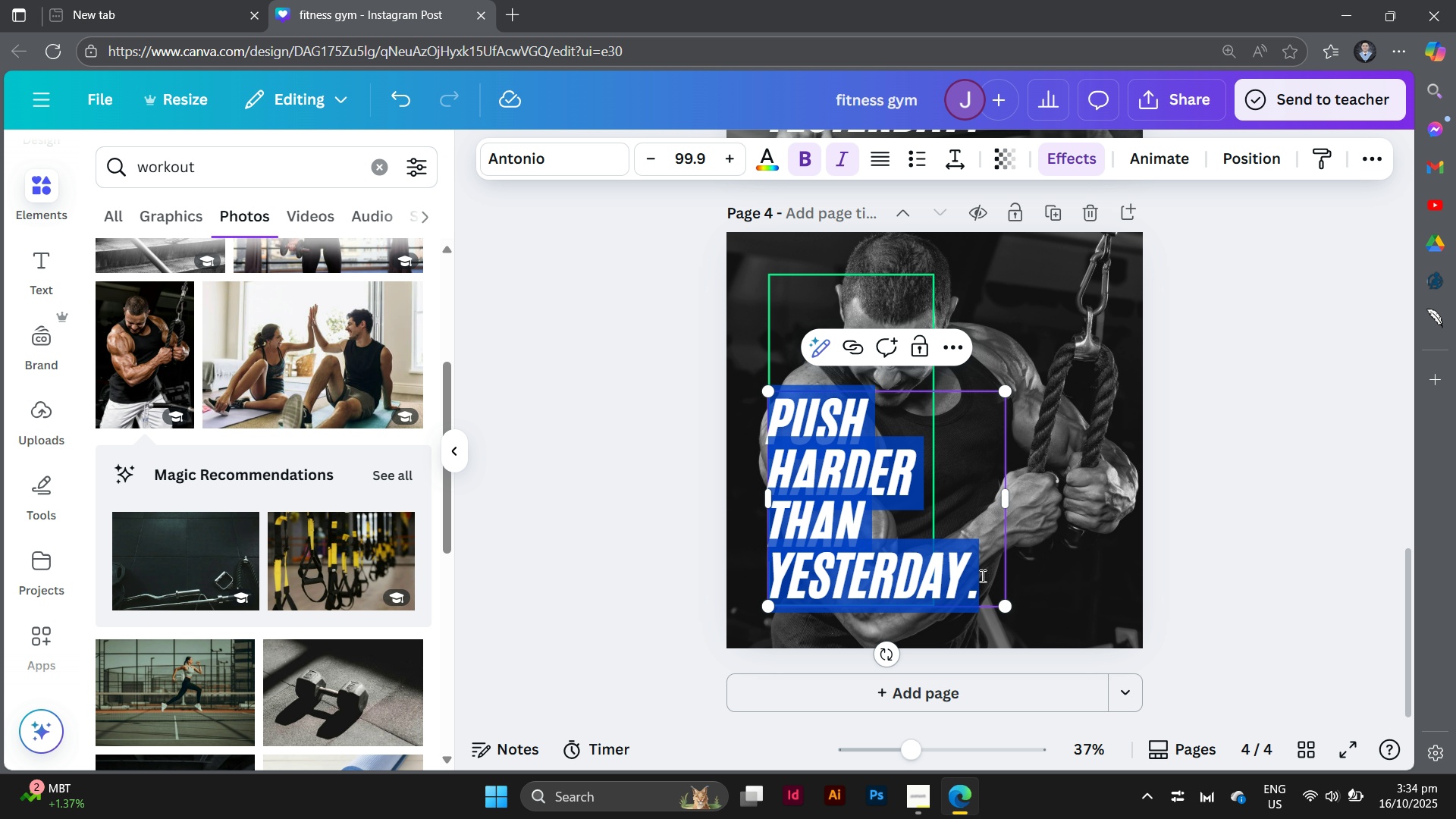 
wait(5.31)
 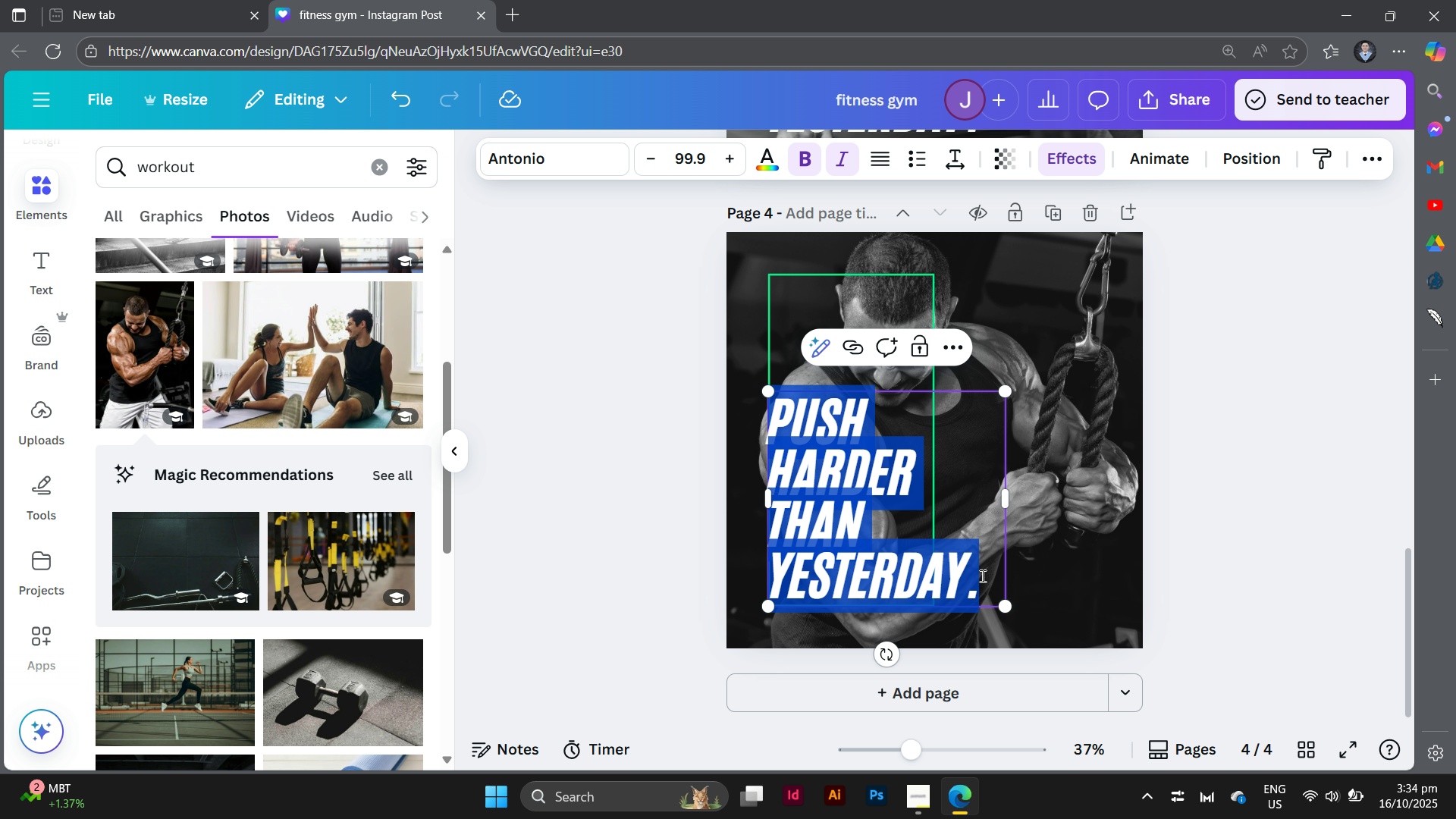 
type(Swr)
key(Backspace)
type(eat now,)
 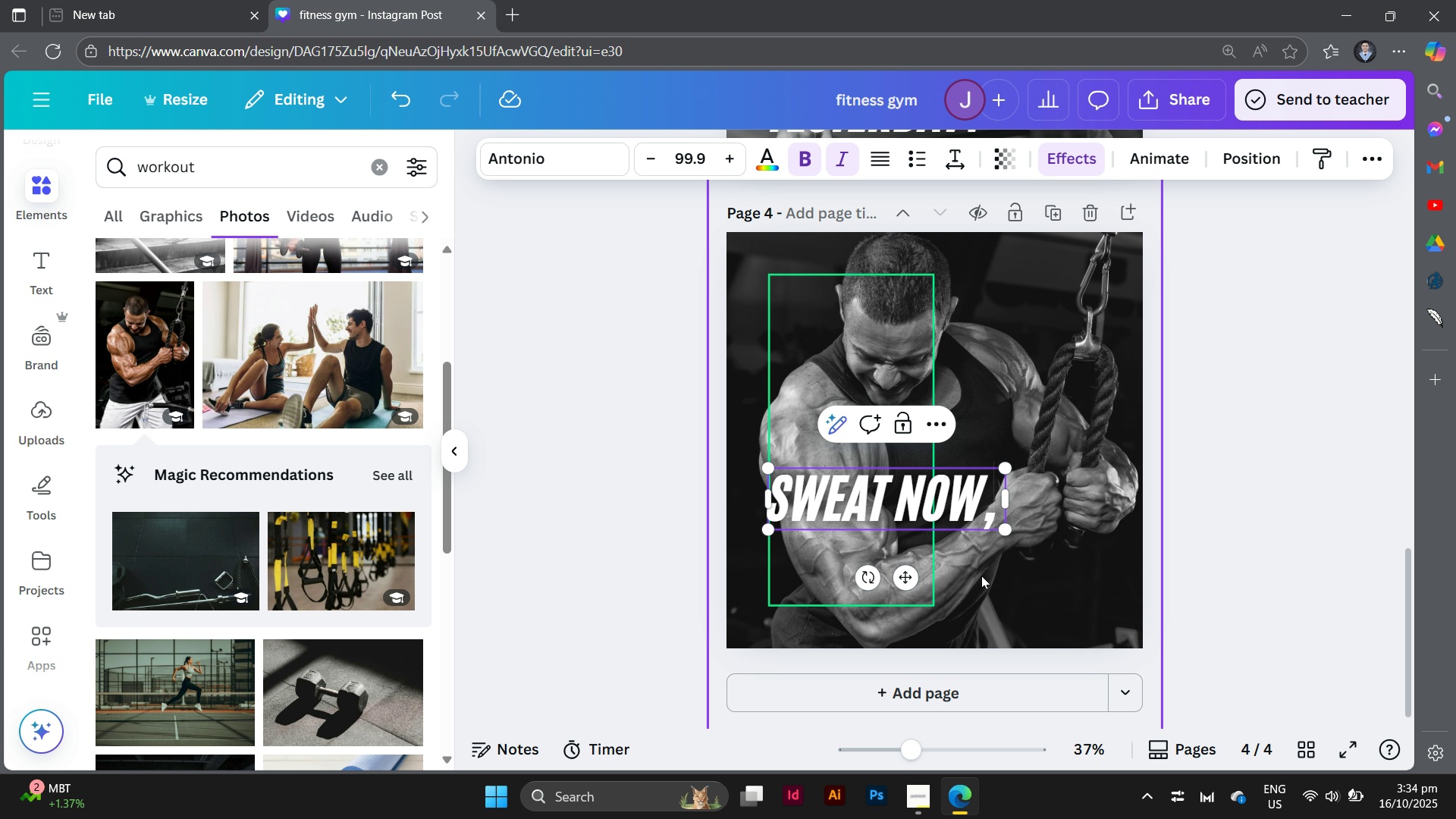 
key(Enter)
 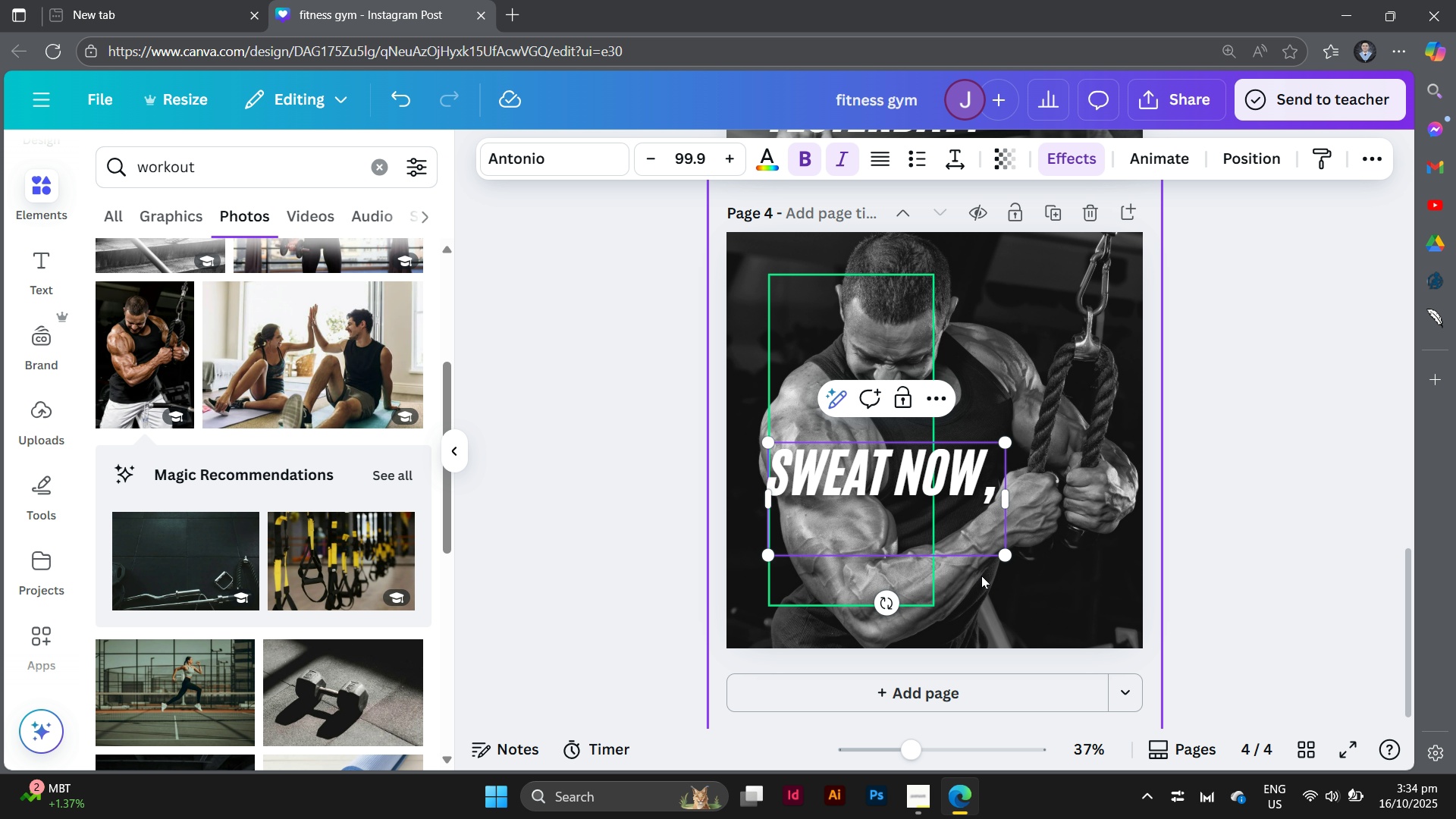 
type(shine later.)
 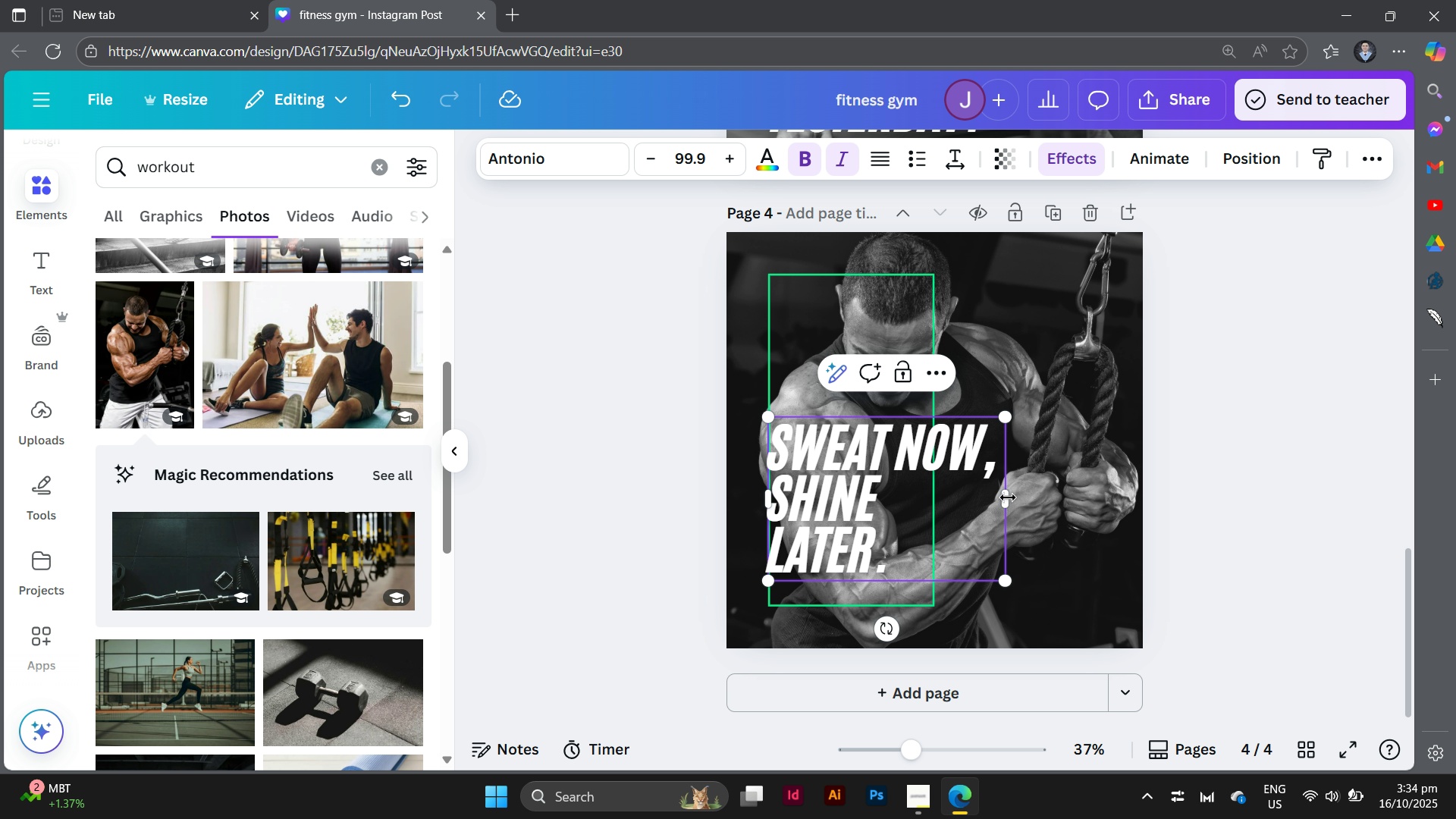 
left_click_drag(start_coordinate=[1013, 503], to_coordinate=[1059, 507])
 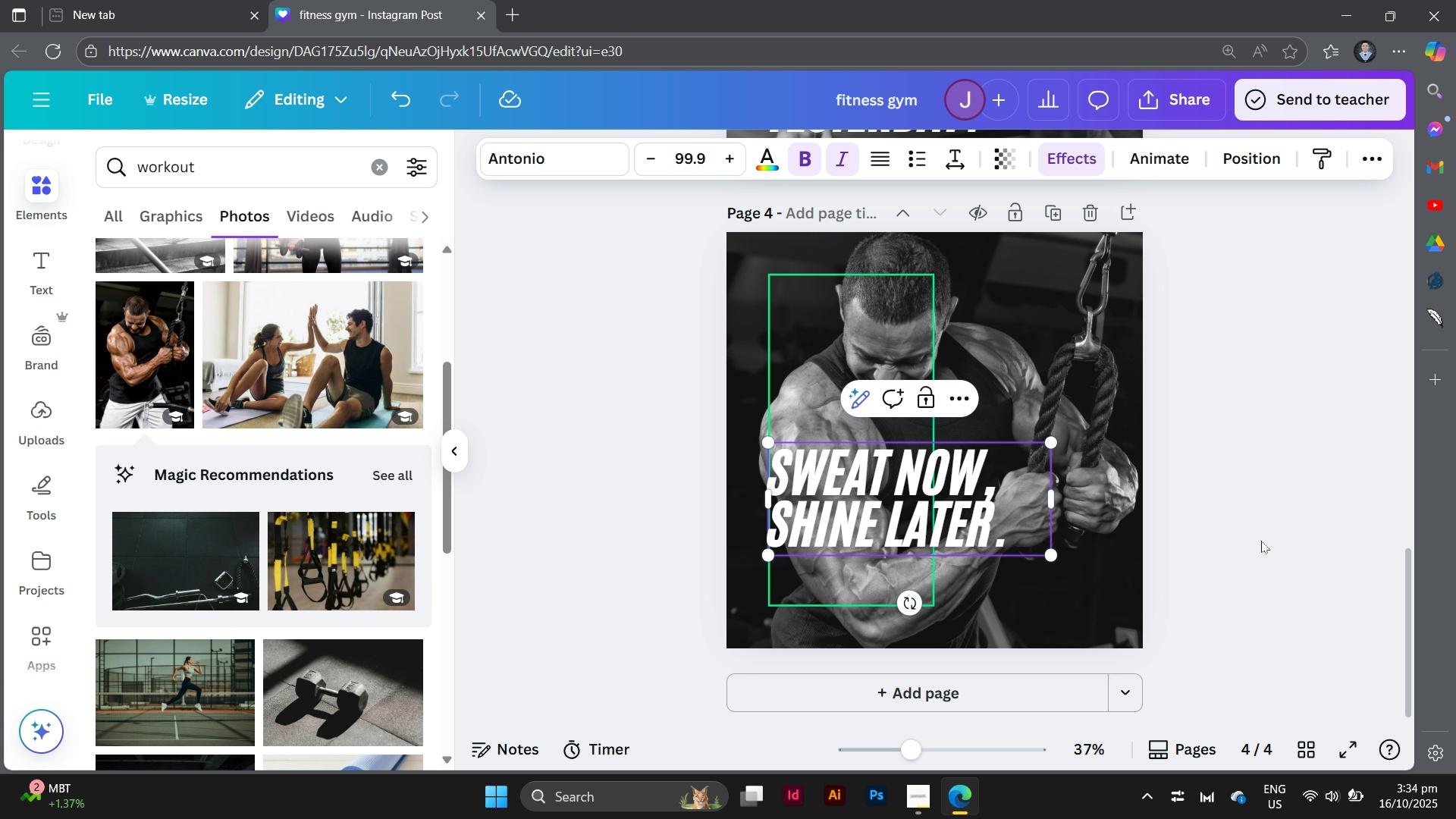 
left_click([1261, 541])
 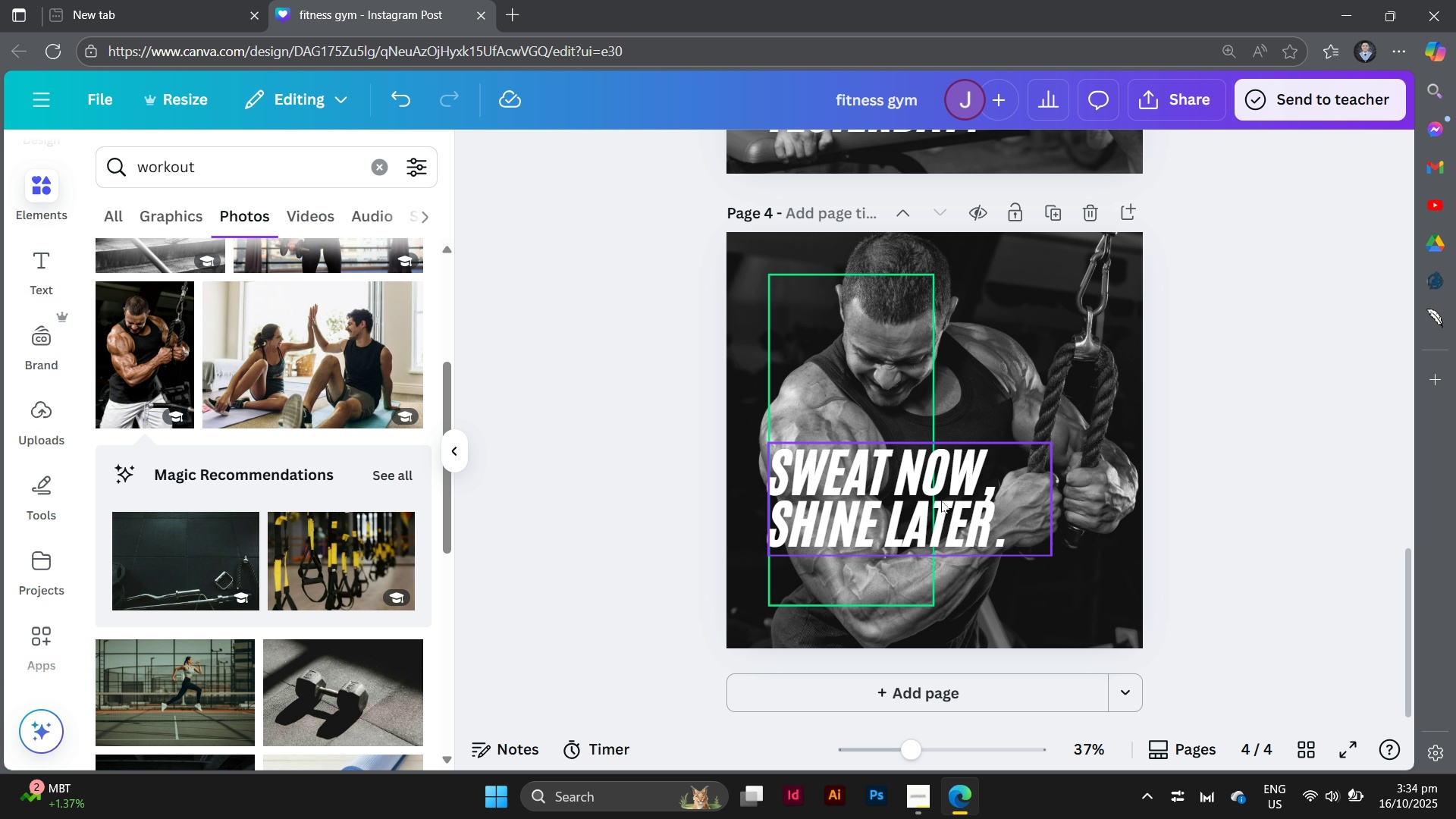 
left_click_drag(start_coordinate=[942, 500], to_coordinate=[946, 551])
 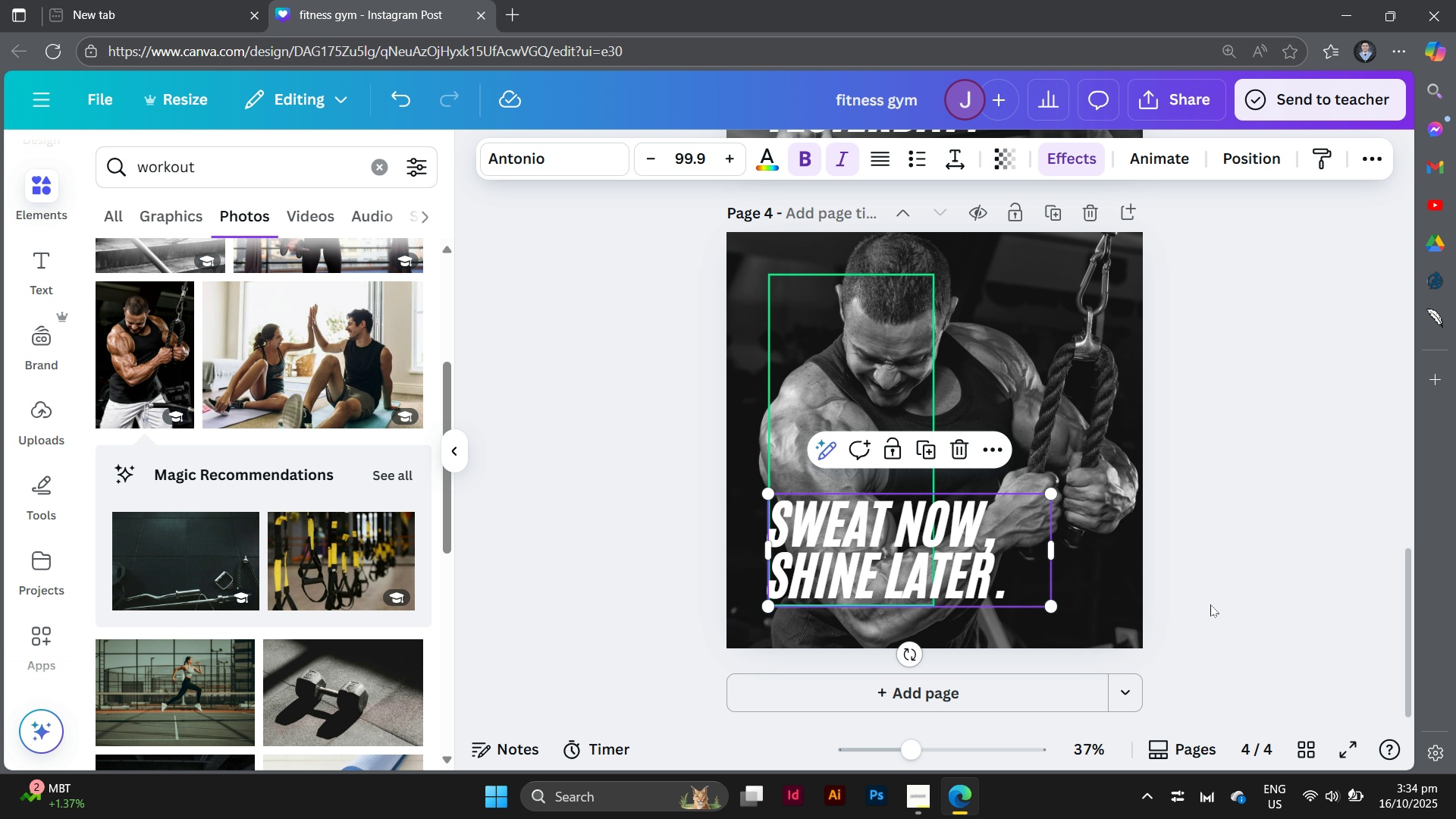 
left_click([1210, 604])
 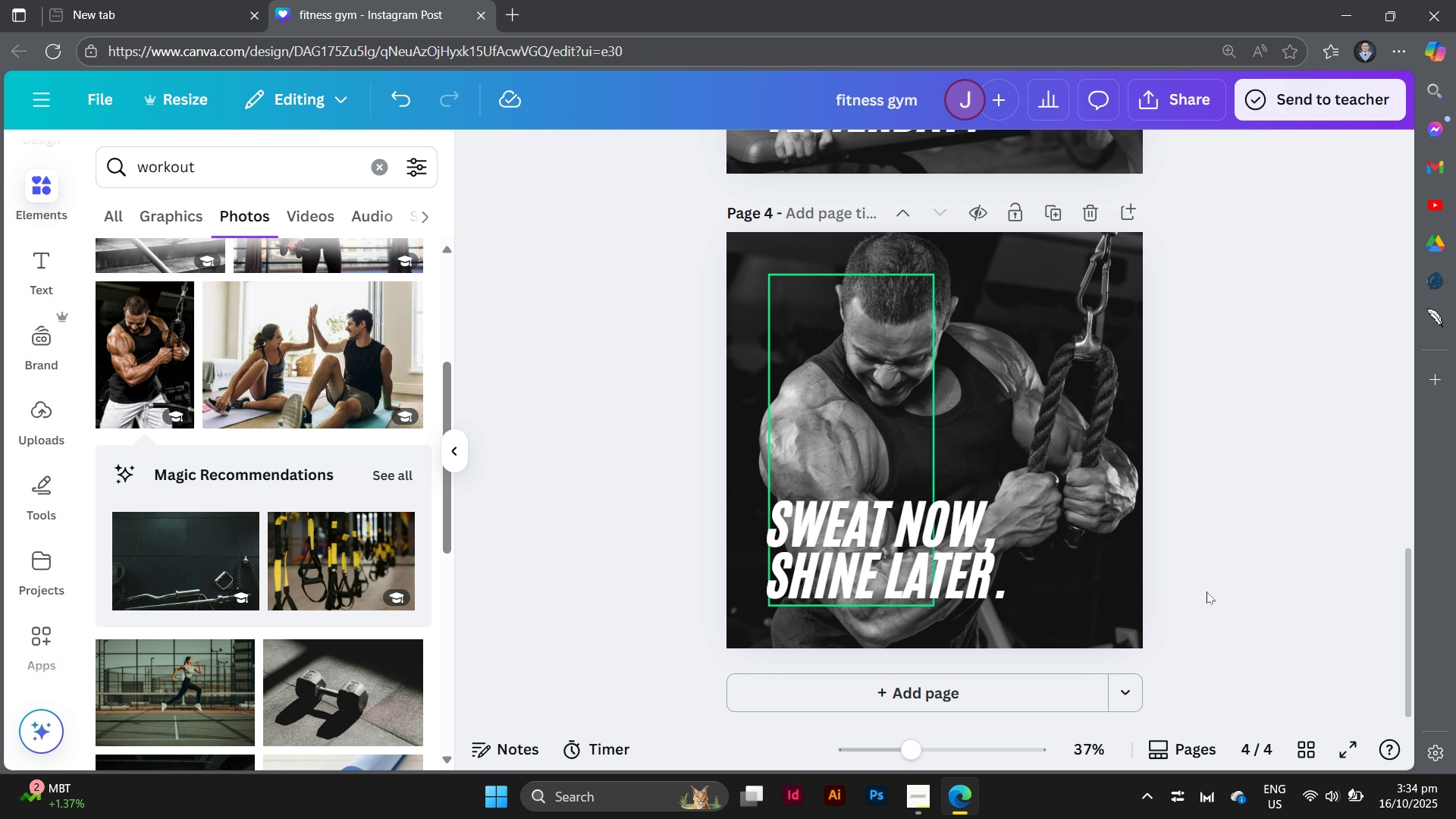 
scroll: coordinate [1202, 577], scroll_direction: up, amount: 6.0
 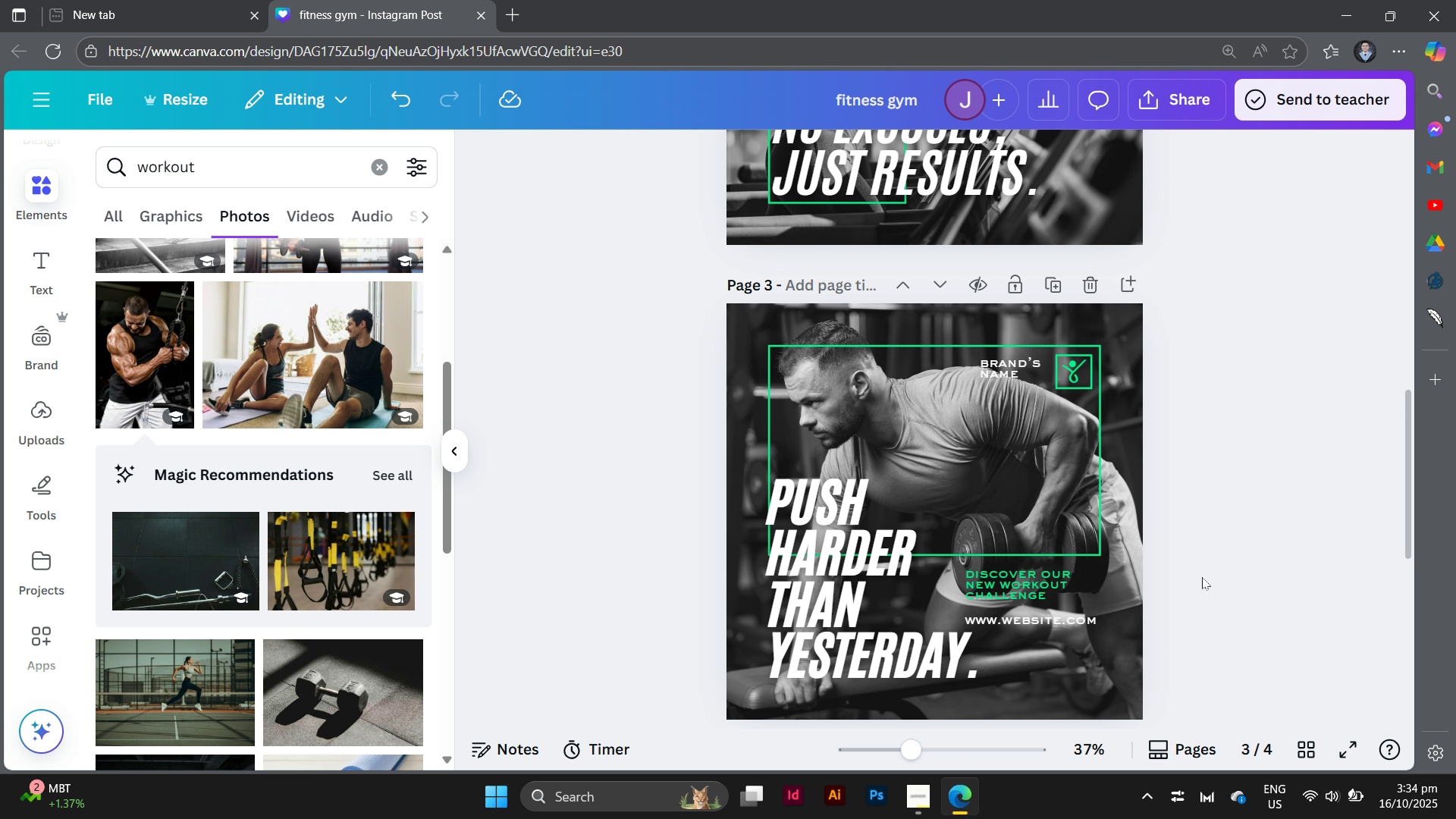 
scroll: coordinate [1202, 577], scroll_direction: down, amount: 3.0
 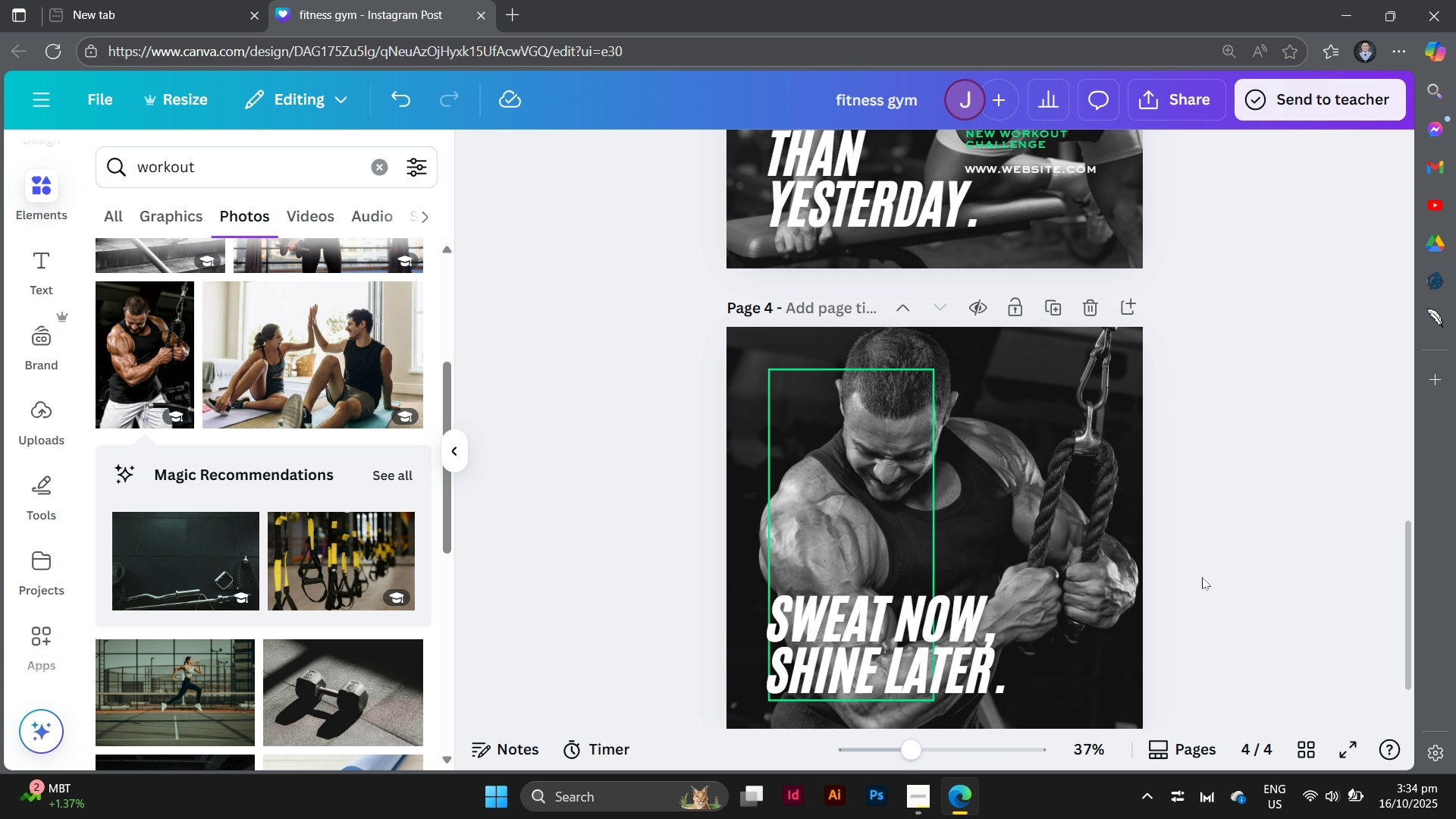 
scroll: coordinate [1202, 574], scroll_direction: up, amount: 2.0
 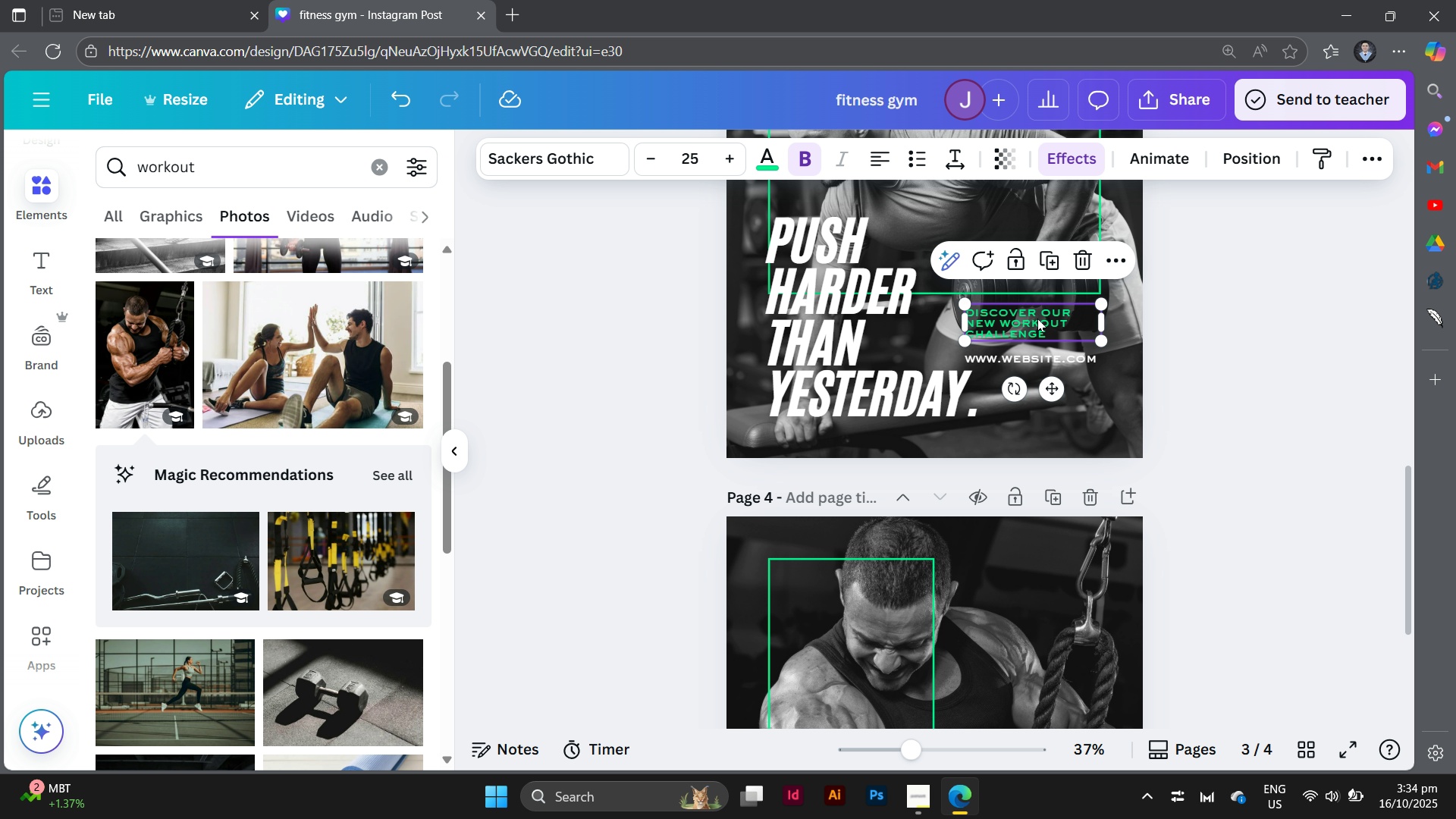 
left_click([1037, 318])
 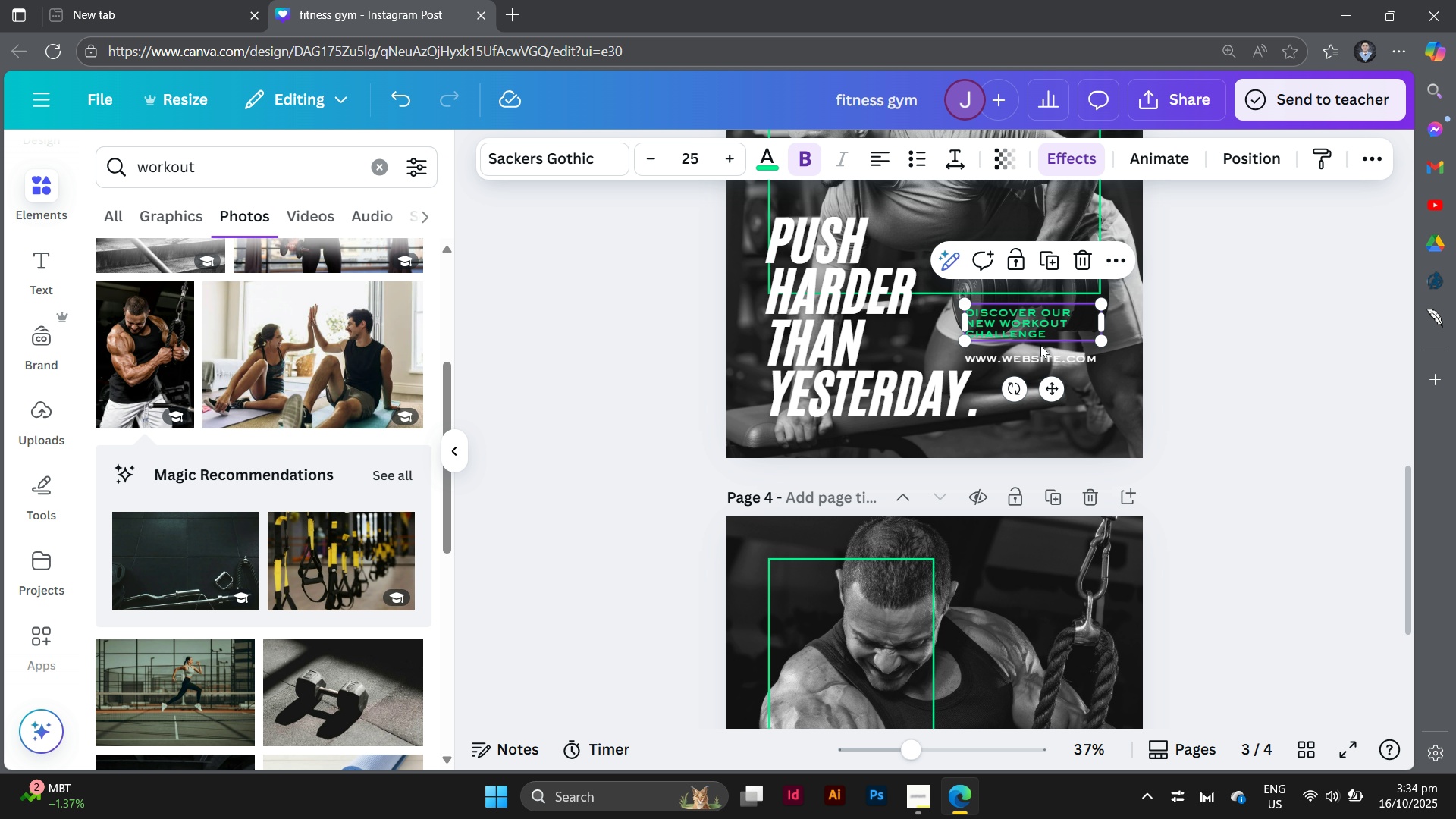 
hold_key(key=ShiftLeft, duration=1.01)
left_click([1041, 350])
 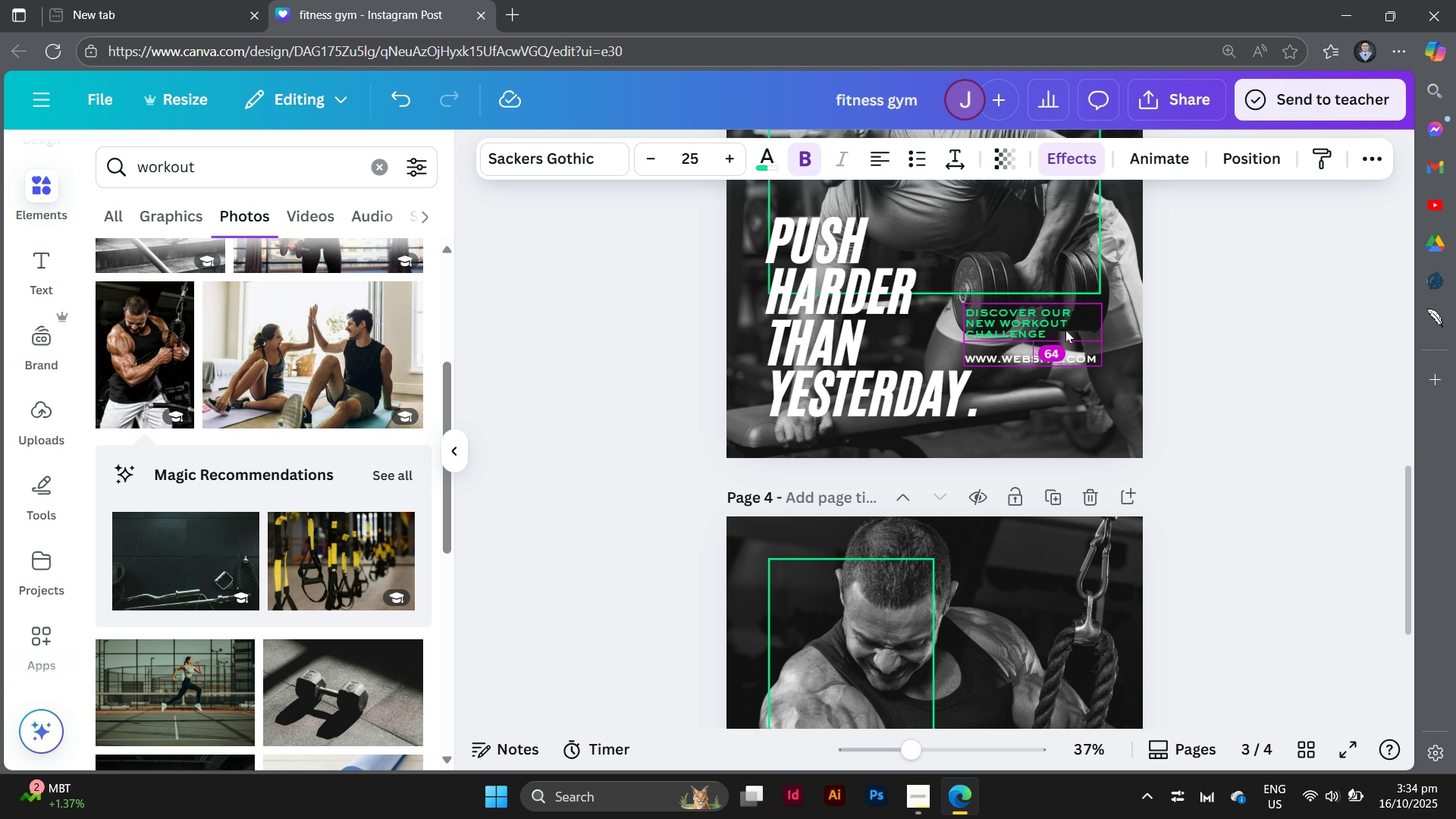 
hold_key(key=AltLeft, duration=1.05)
left_click_drag(start_coordinate=[1065, 330], to_coordinate=[1044, 642])
 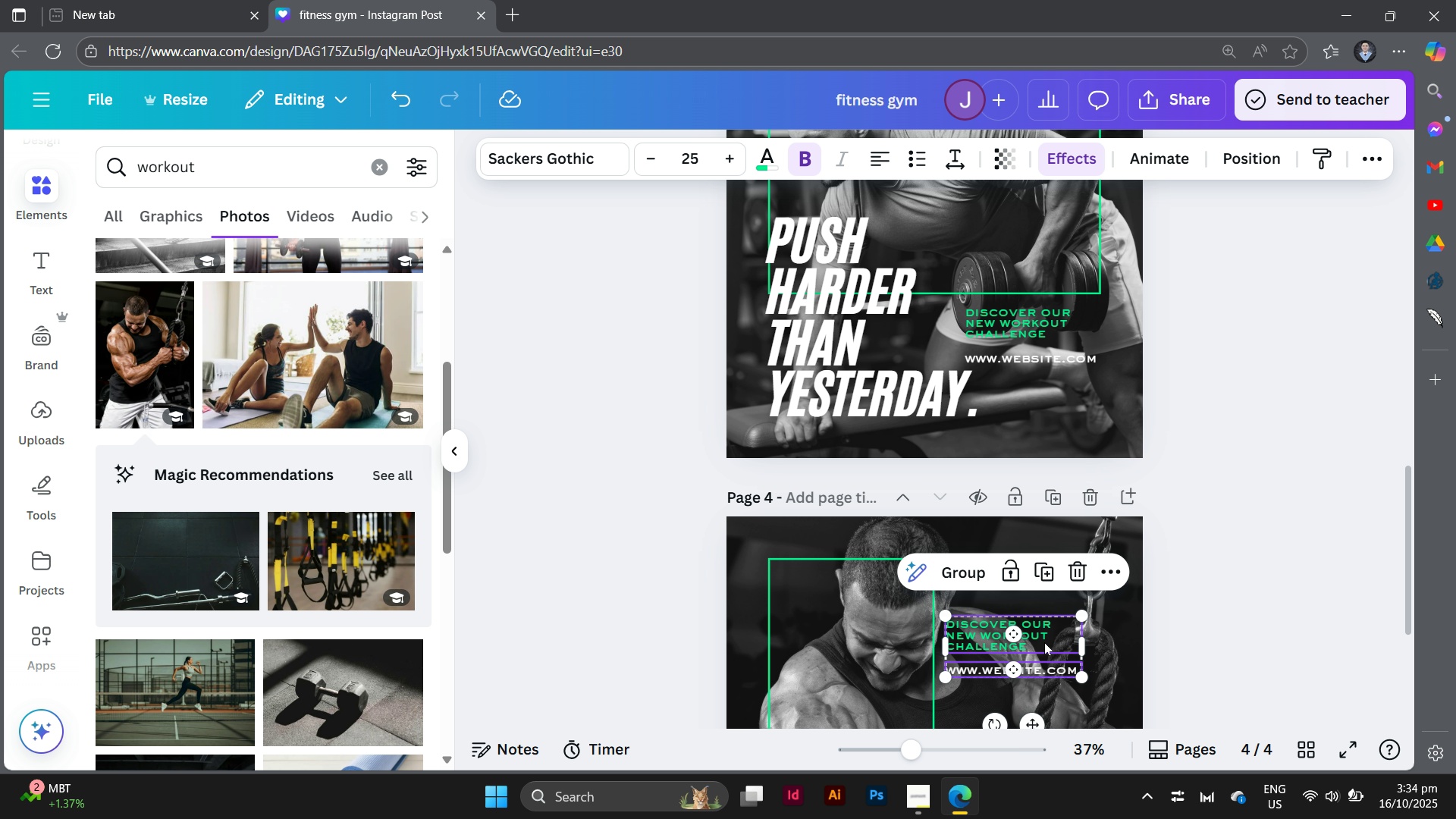 
scroll: coordinate [1044, 642], scroll_direction: down, amount: 4.0
 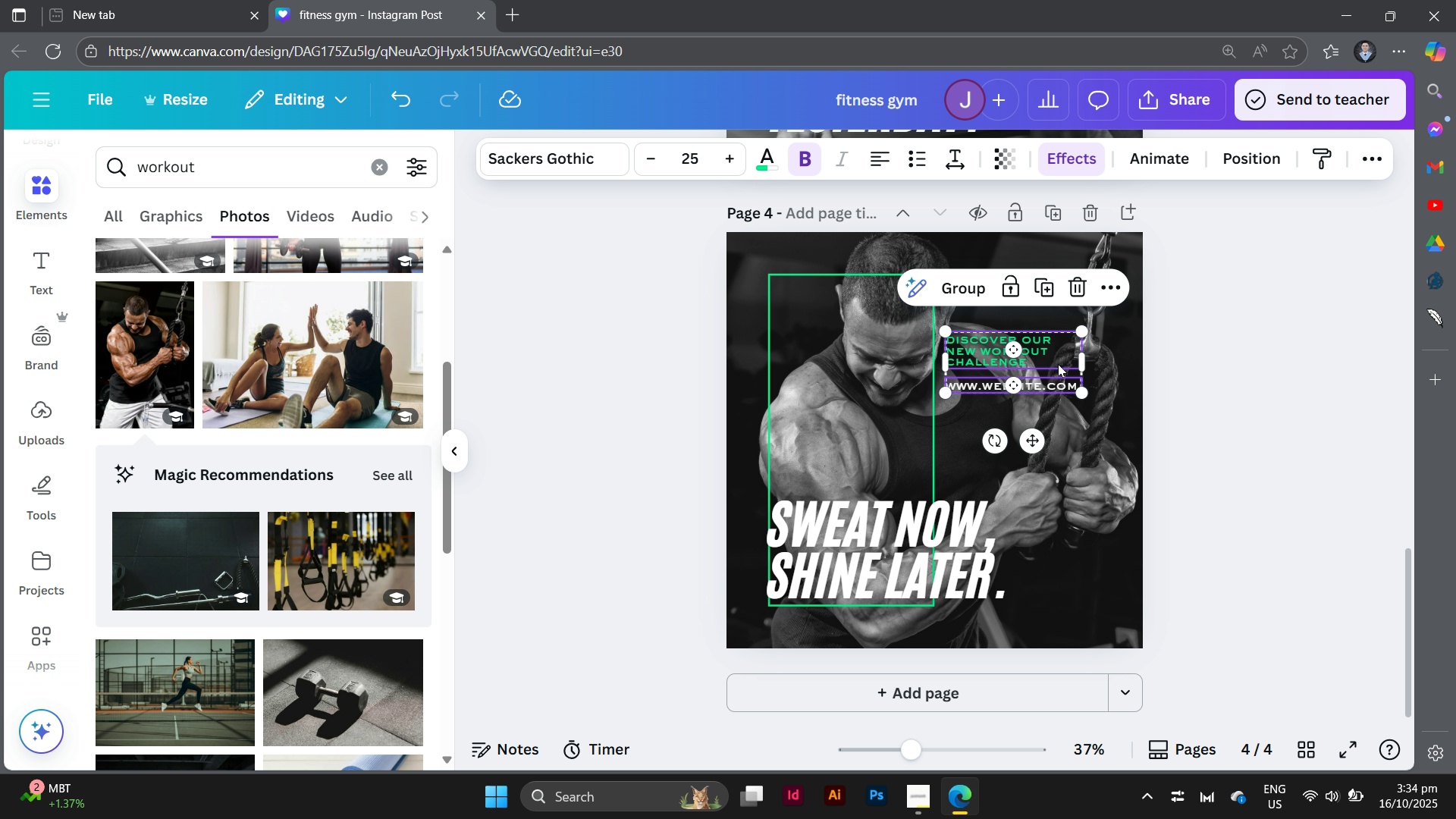 
left_click_drag(start_coordinate=[1058, 366], to_coordinate=[1055, 441])
 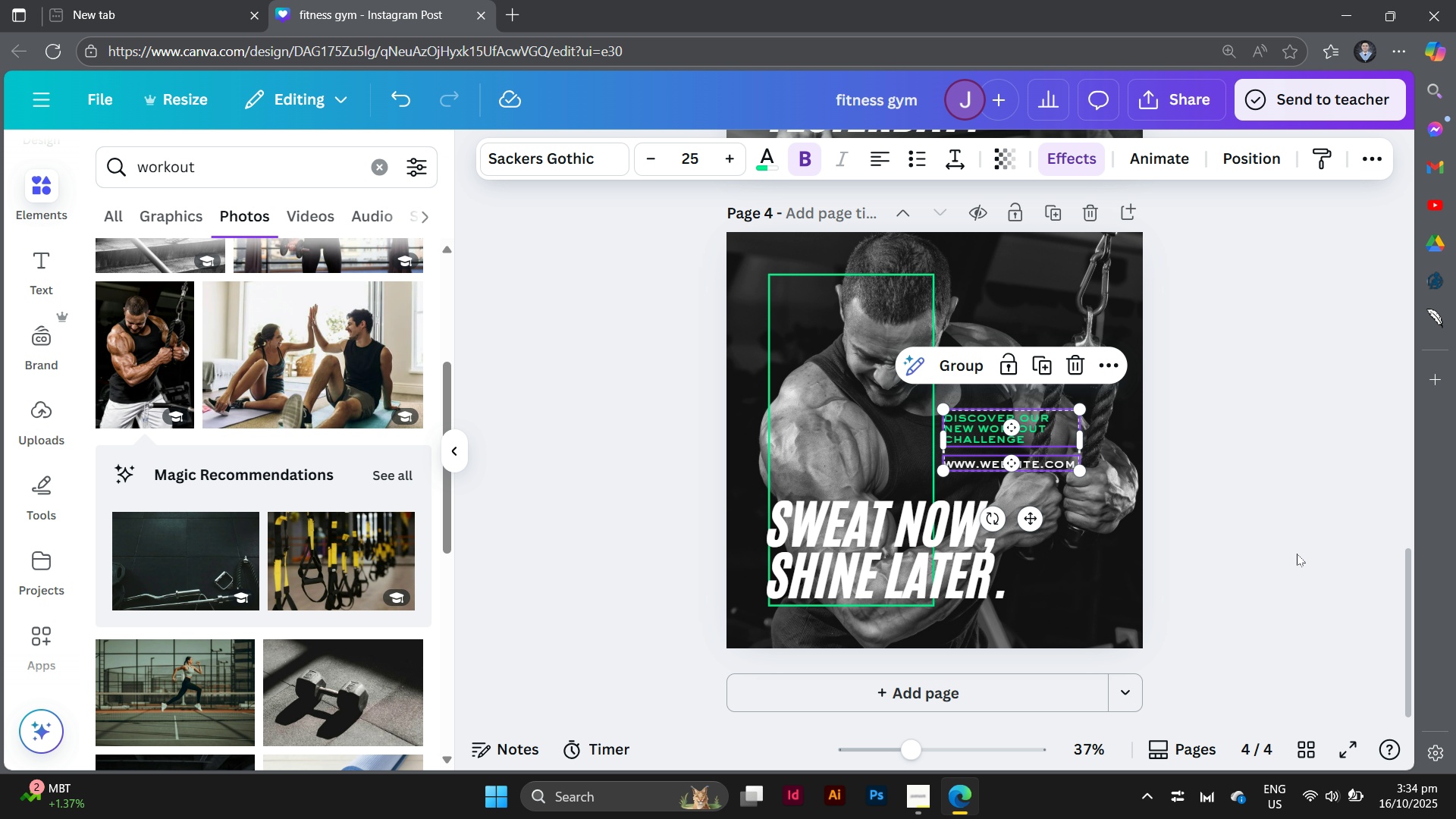 
left_click([1297, 554])
 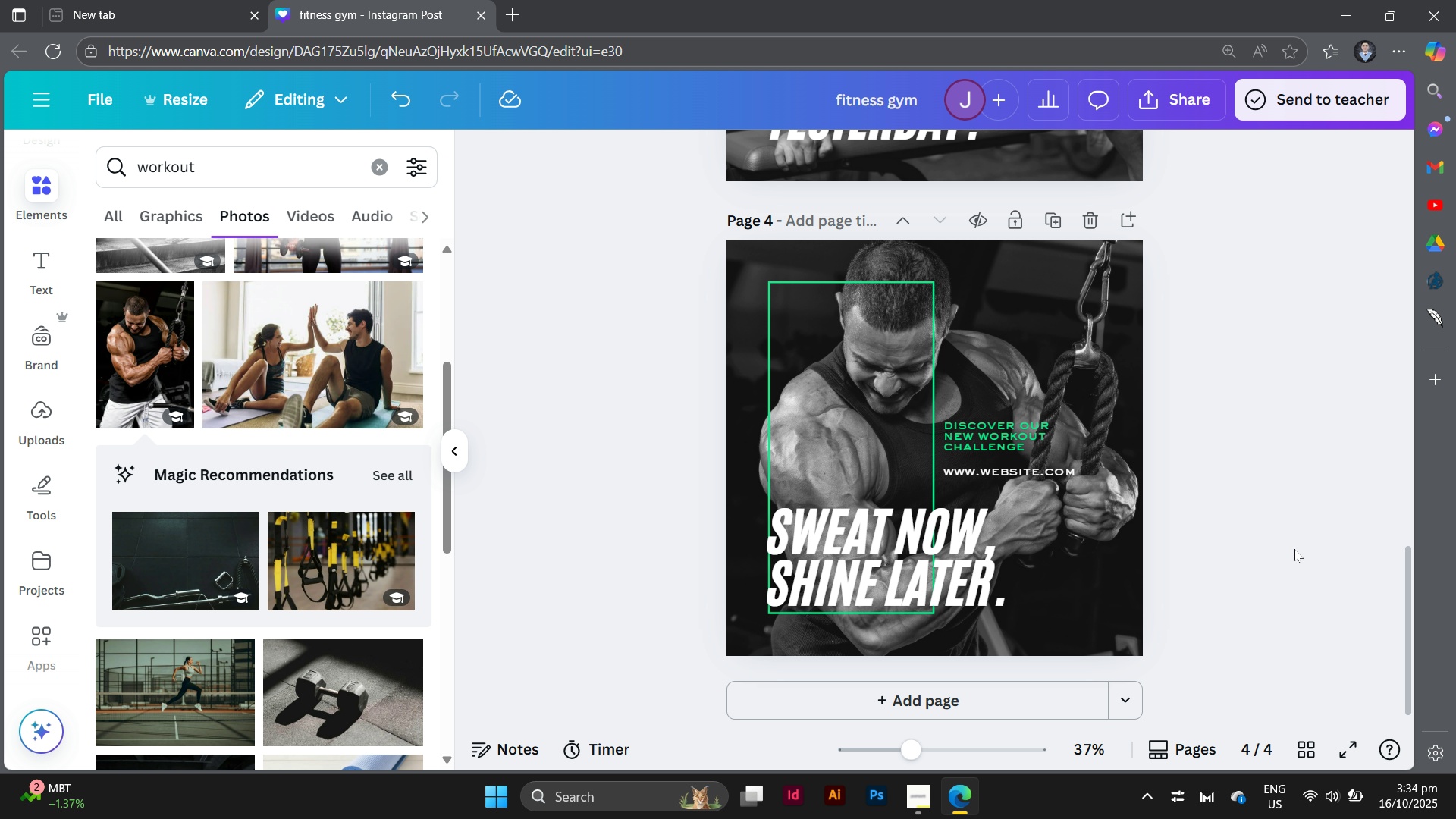 
scroll: coordinate [1294, 549], scroll_direction: up, amount: 1.0
 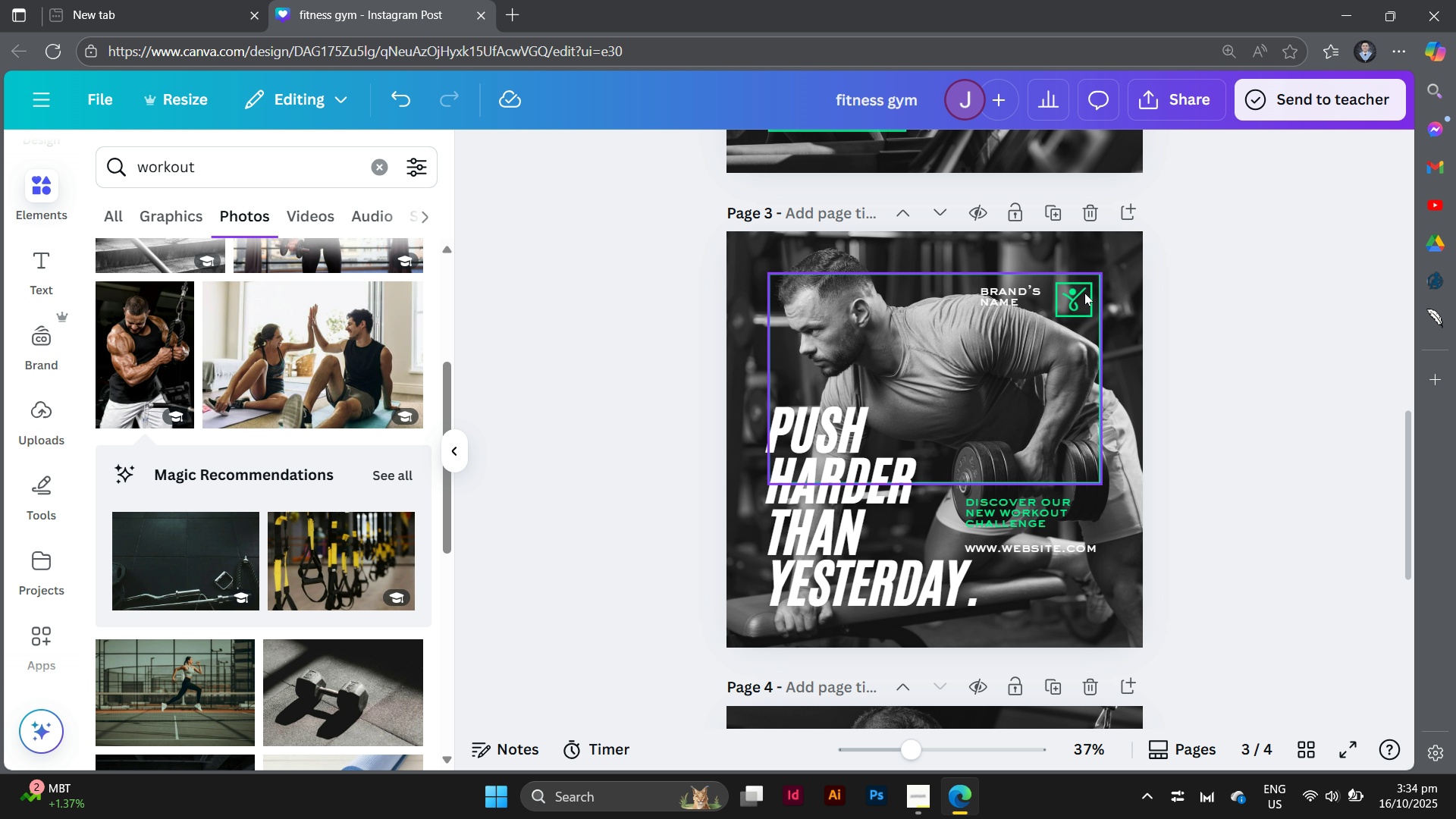 
left_click([1059, 301])
 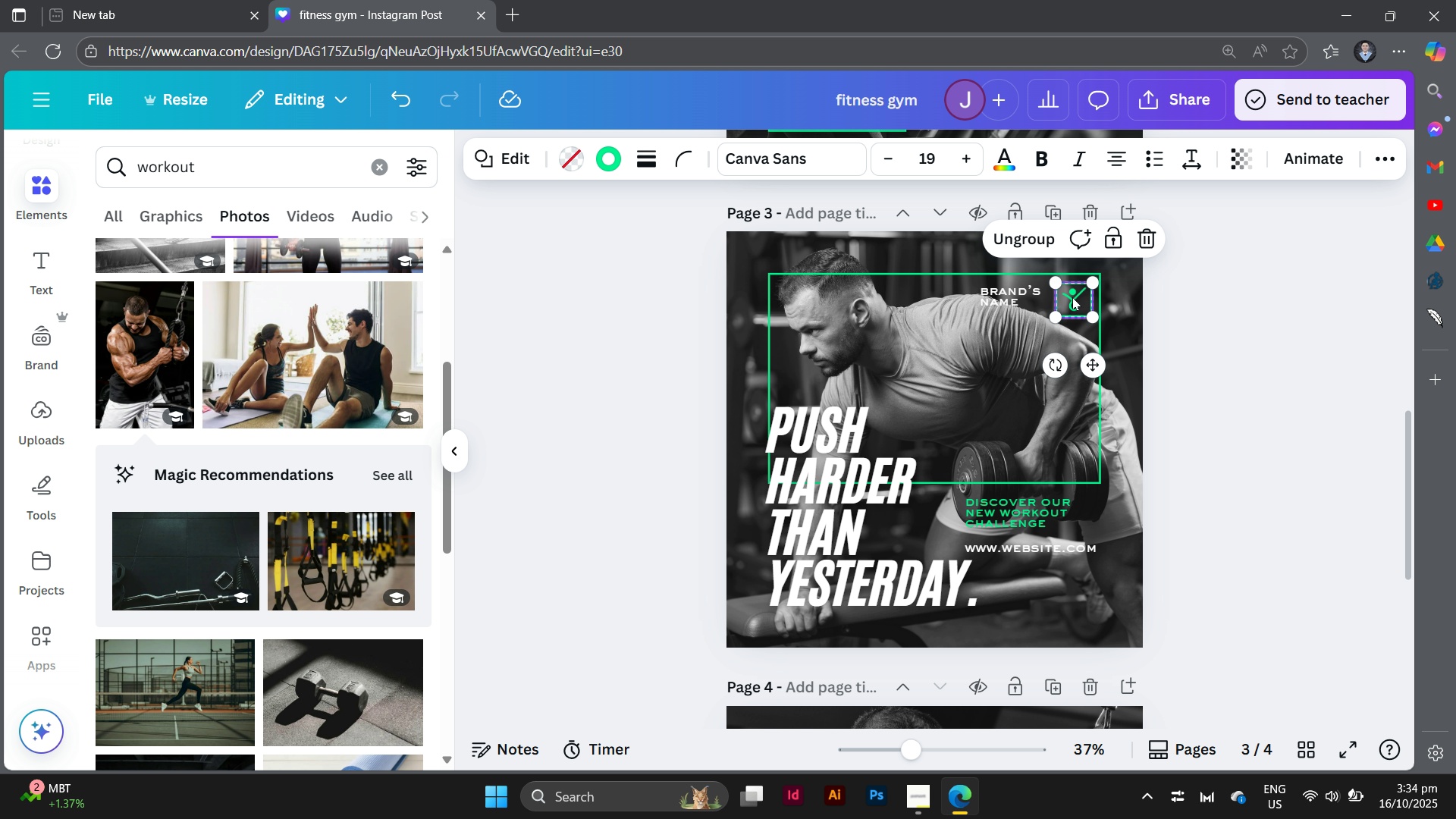 
hold_key(key=AltLeft, duration=1.22)
 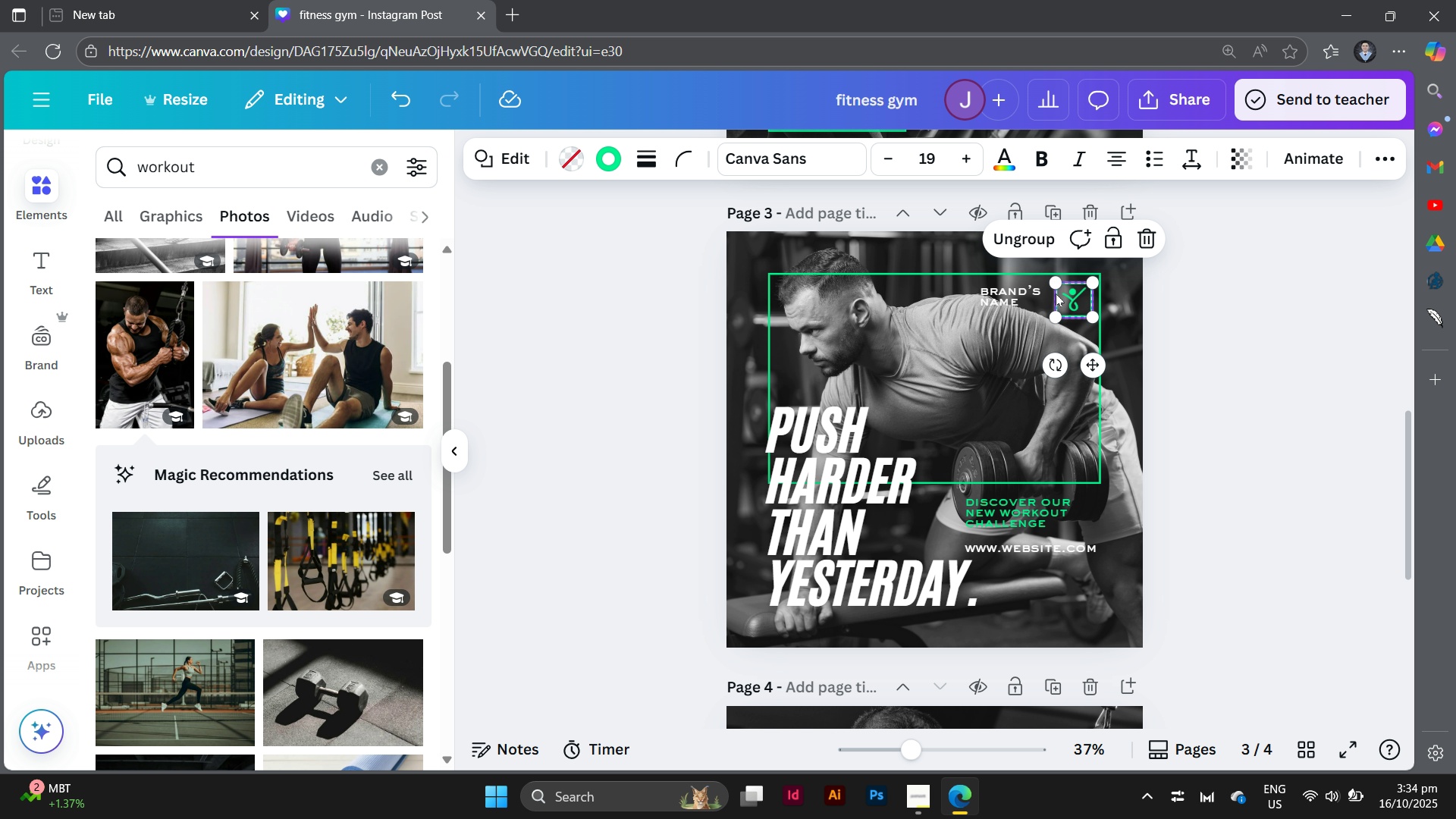 
hold_key(key=ShiftLeft, duration=1.05)
left_click([1022, 294])
 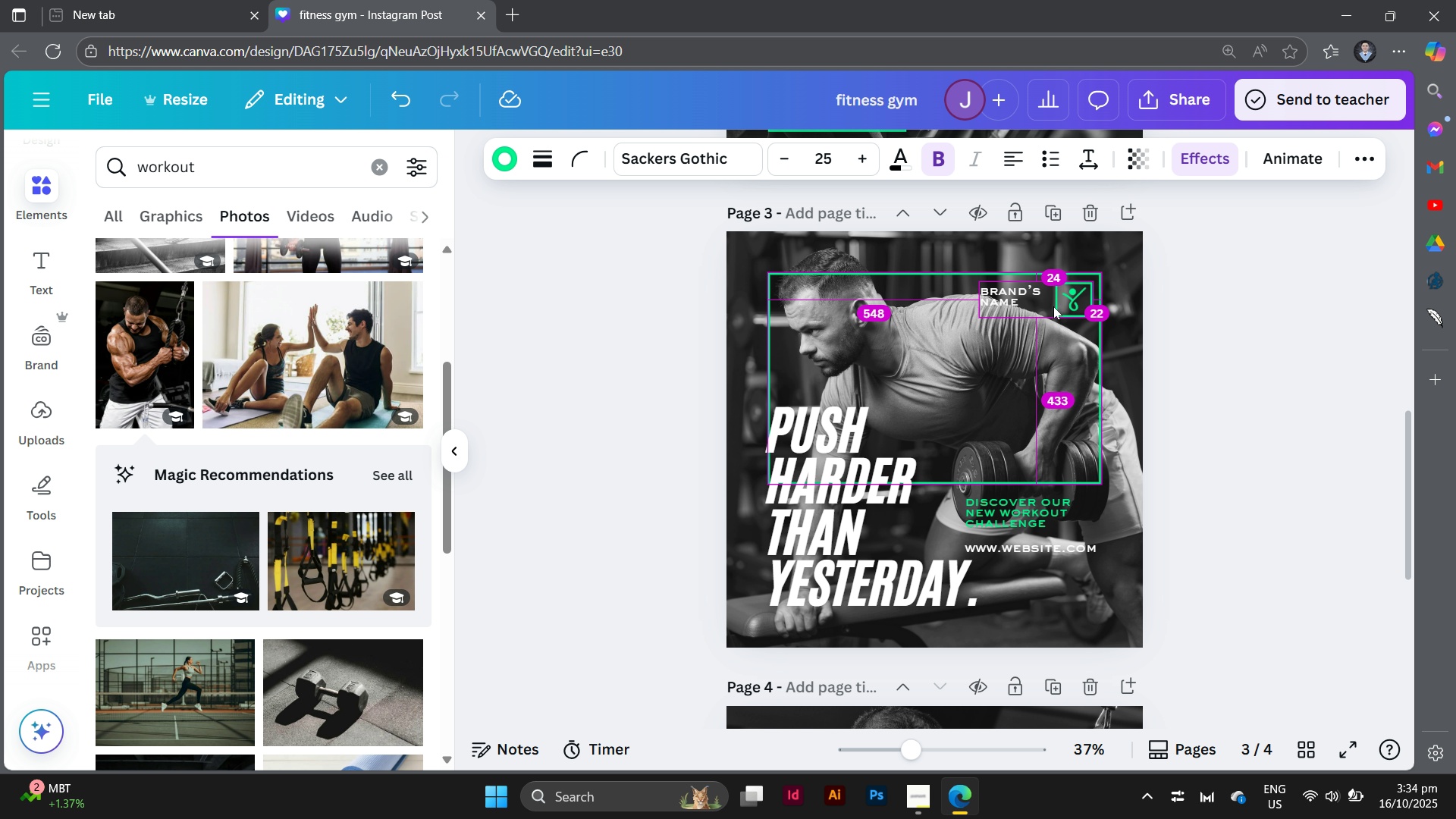 
hold_key(key=AltLeft, duration=1.16)
left_click_drag(start_coordinate=[1053, 306], to_coordinate=[1081, 778])
 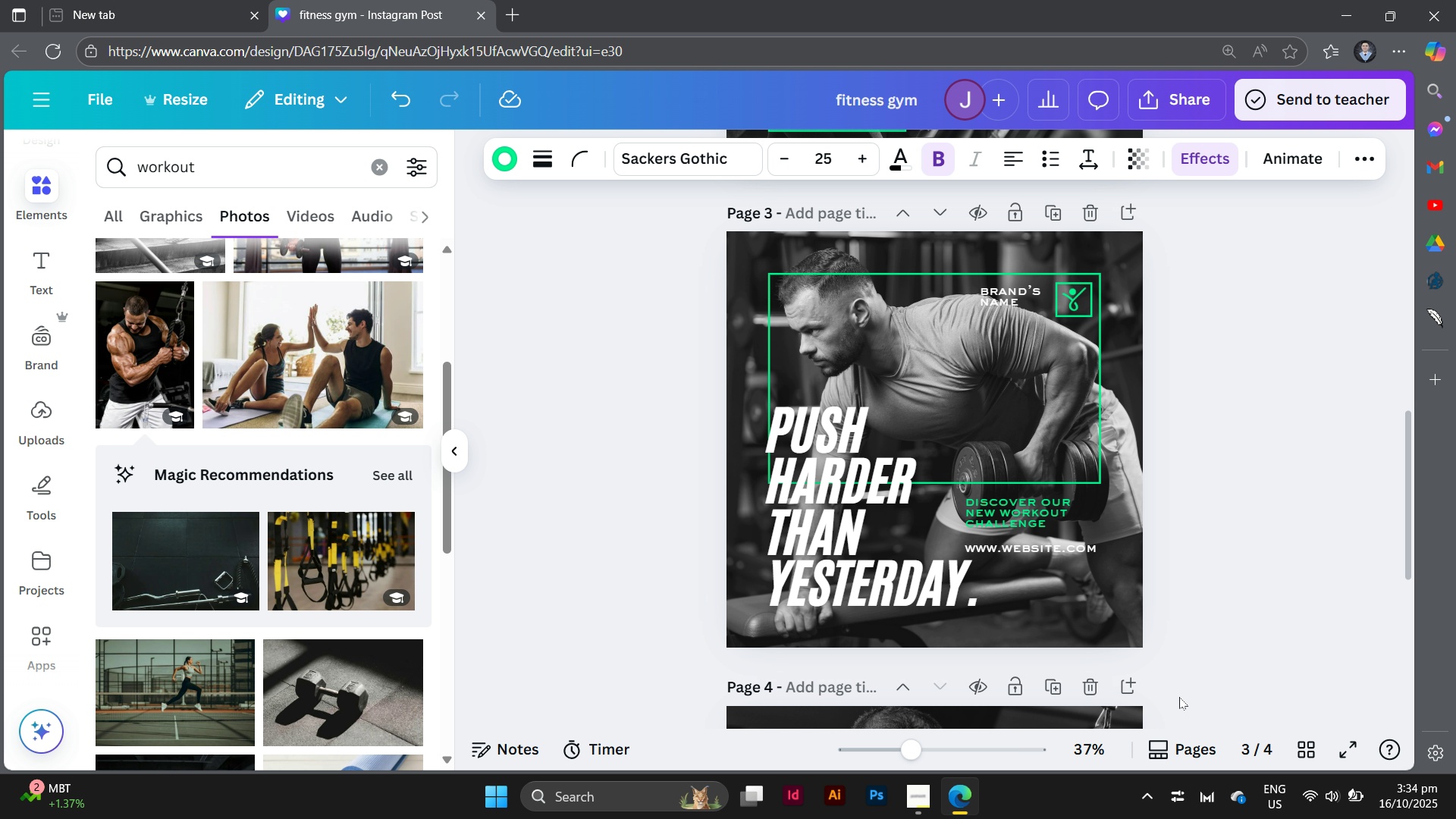 
scroll: coordinate [1203, 673], scroll_direction: down, amount: 4.0
 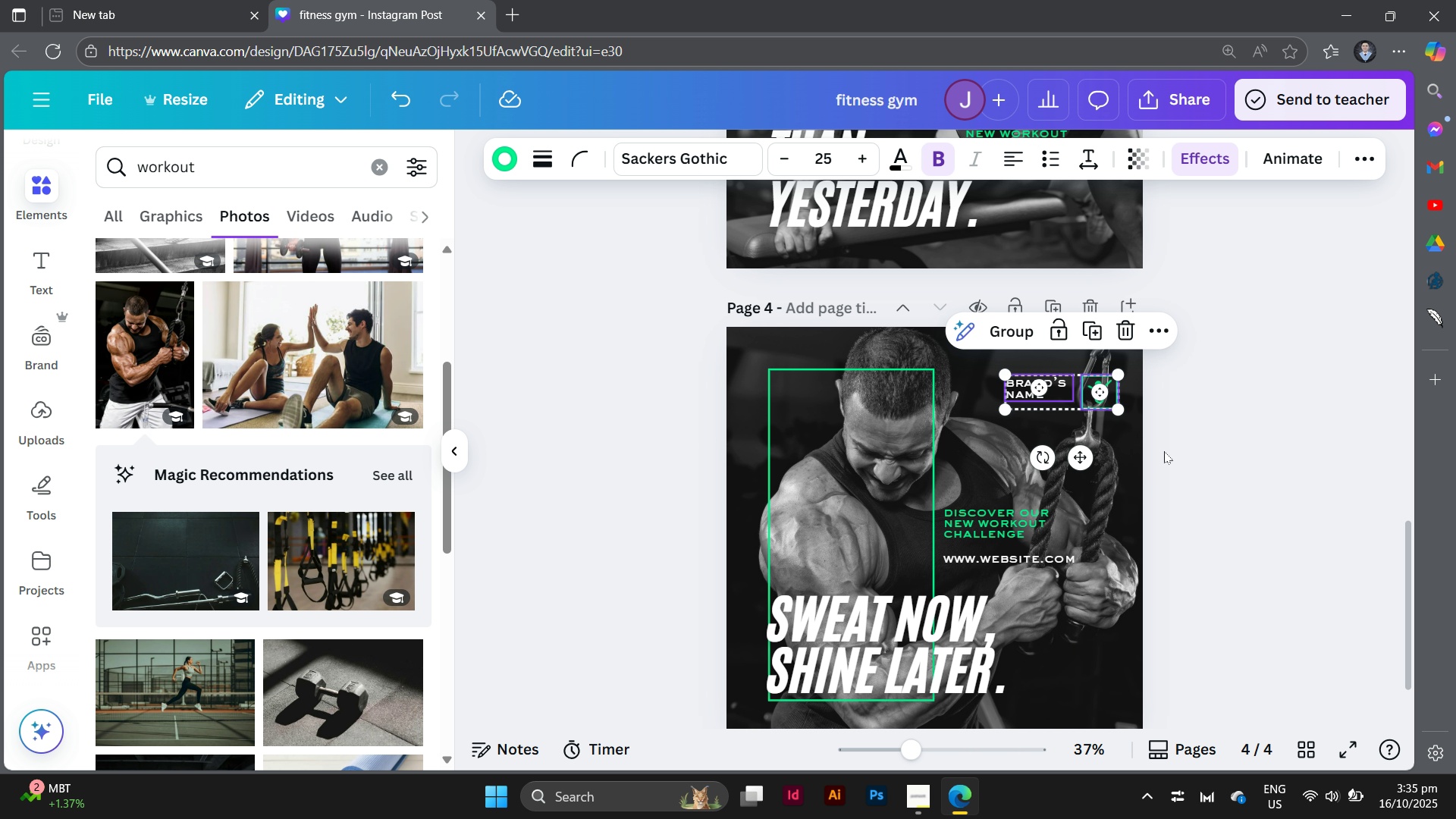 
left_click([1164, 451])
 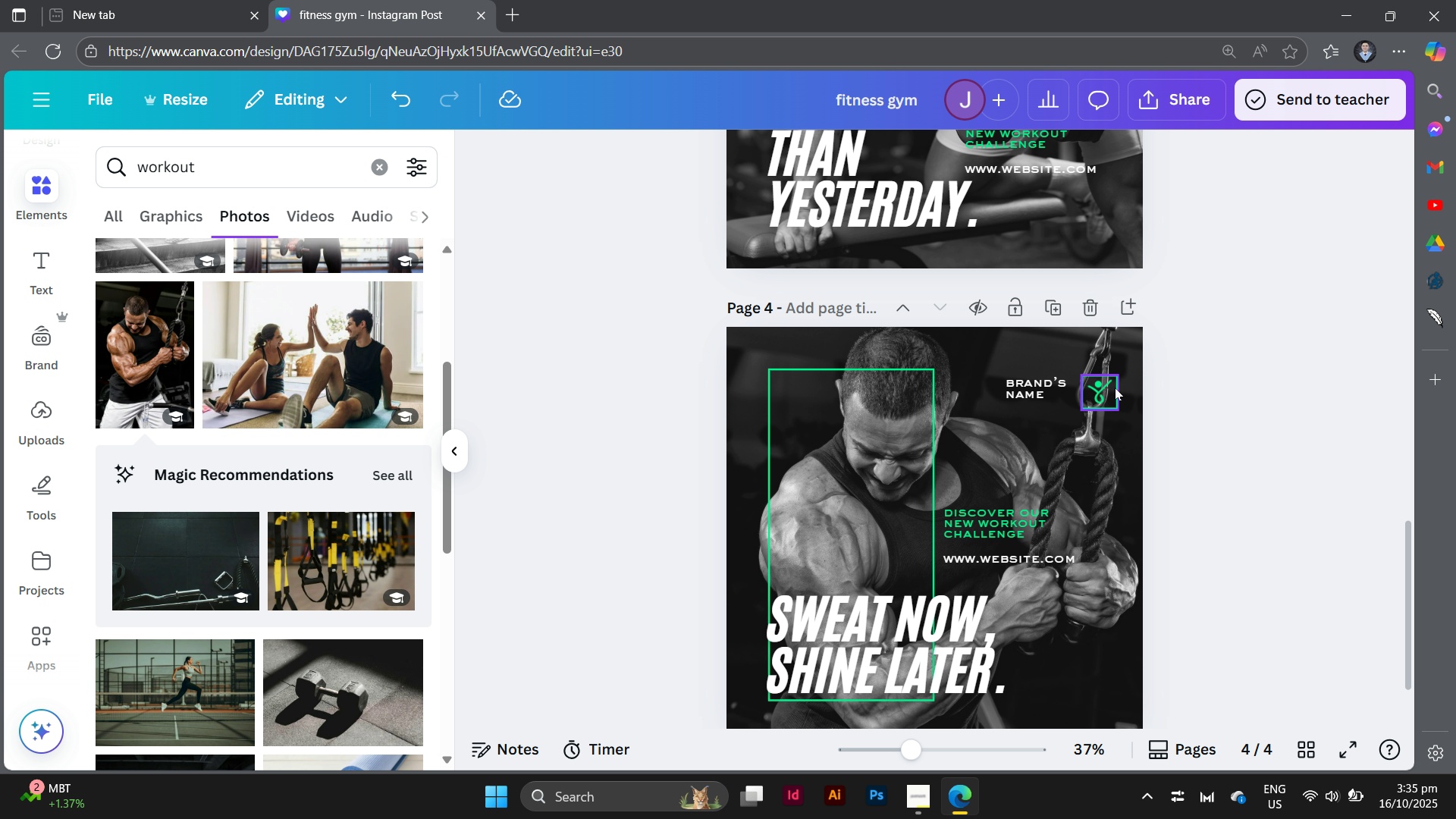 
left_click([1115, 388])
 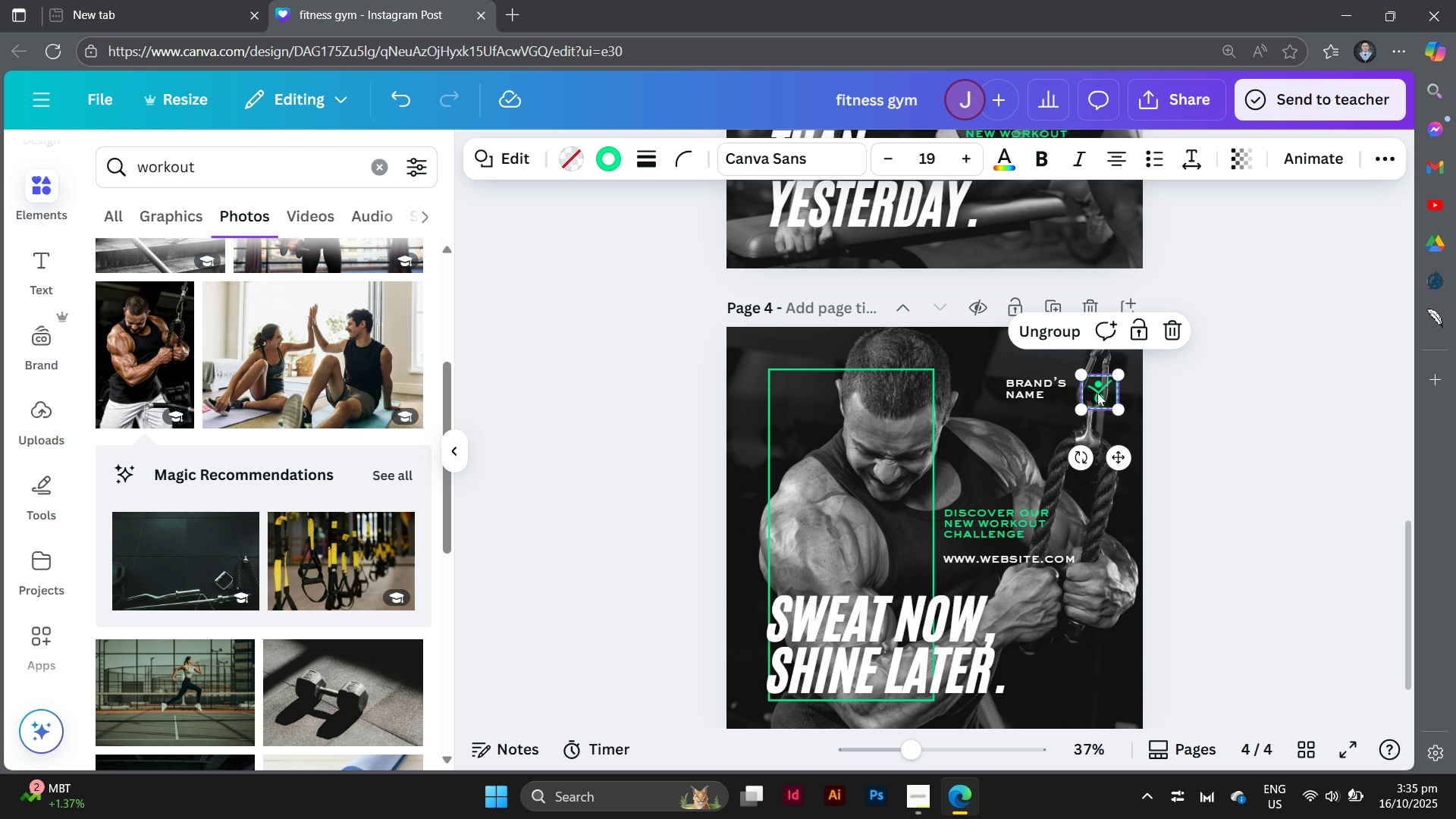 
left_click_drag(start_coordinate=[1097, 391], to_coordinate=[960, 389])
 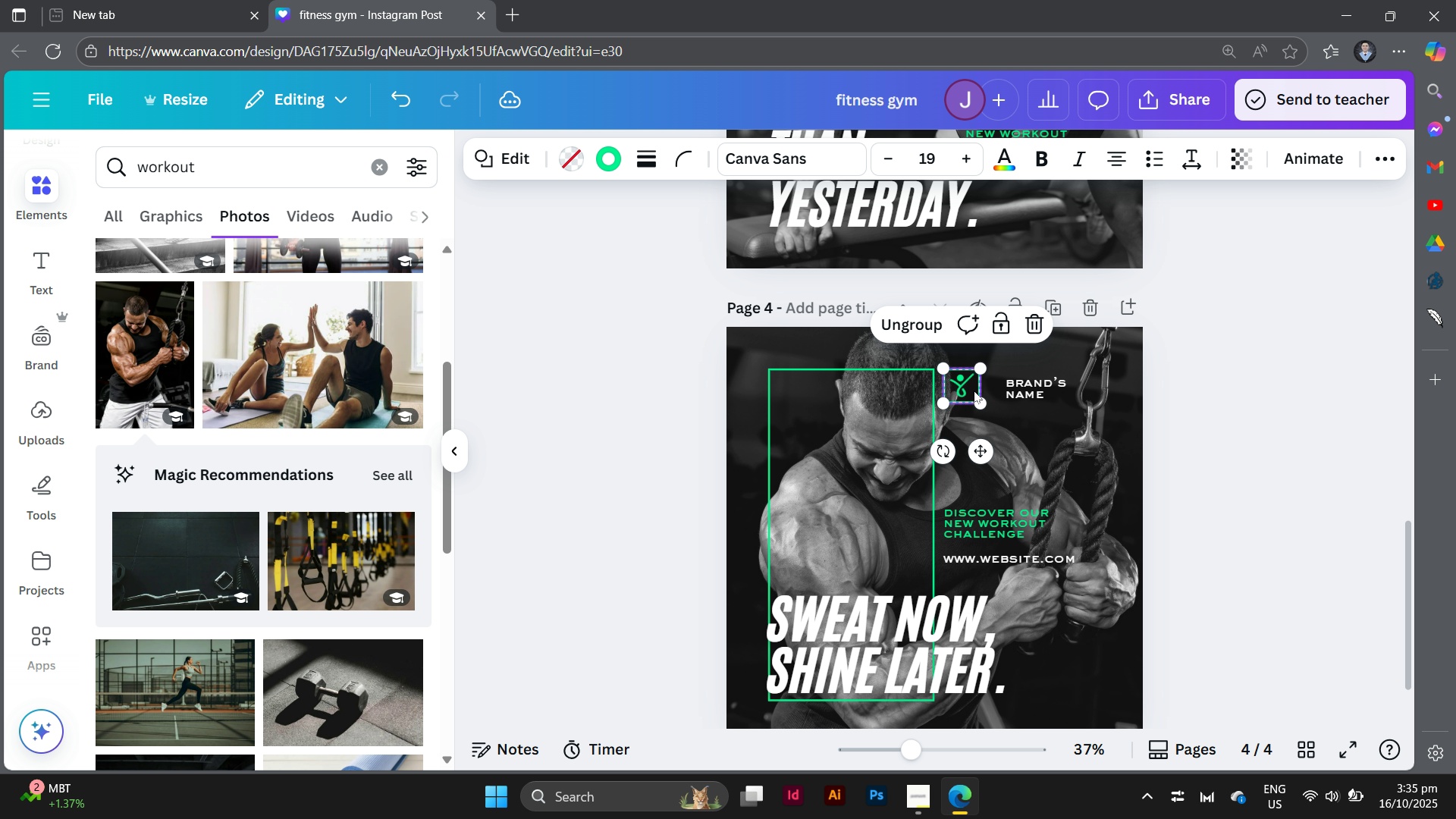 
left_click_drag(start_coordinate=[1029, 387], to_coordinate=[1015, 381])
 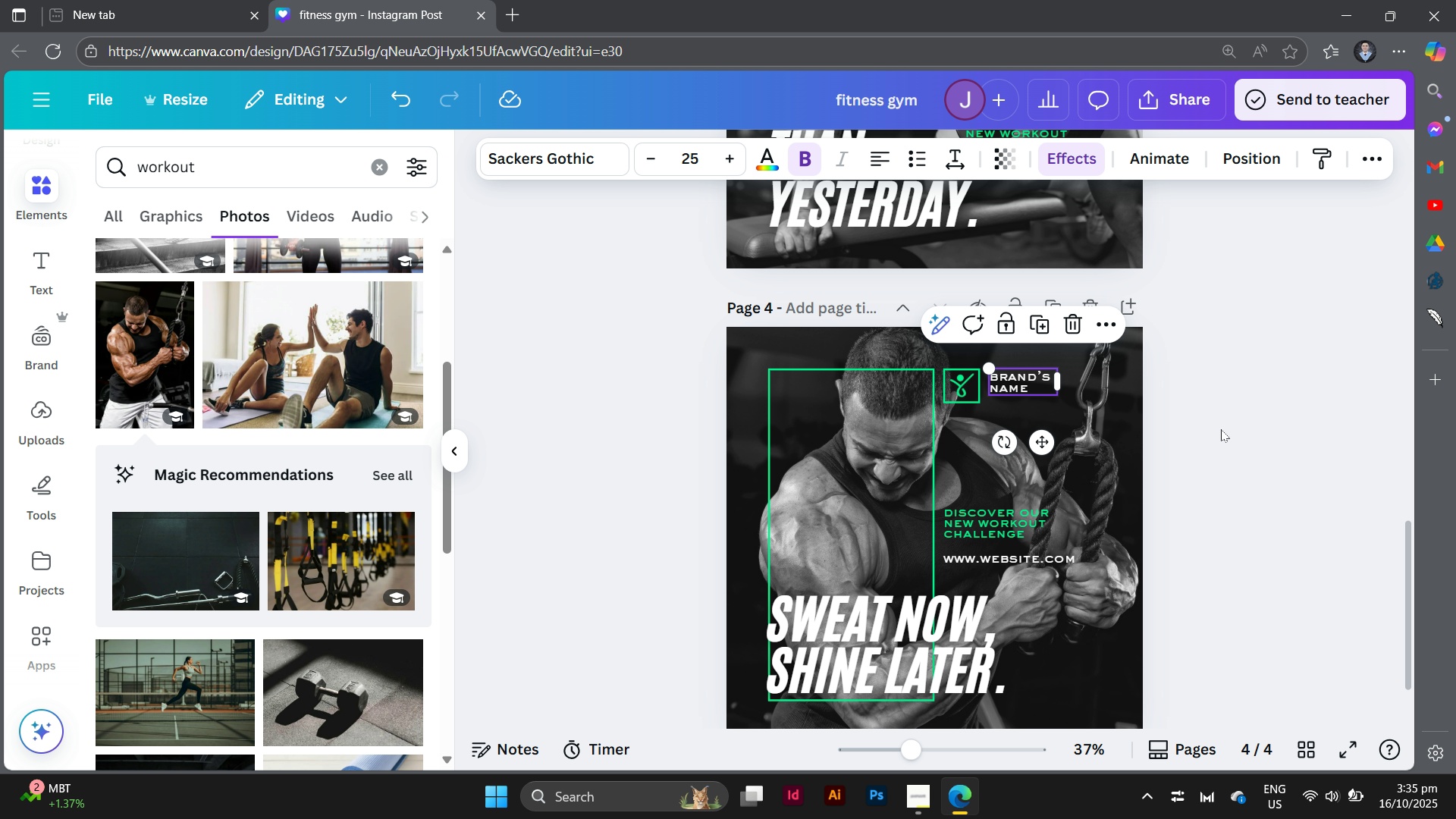 
left_click([1221, 429])
 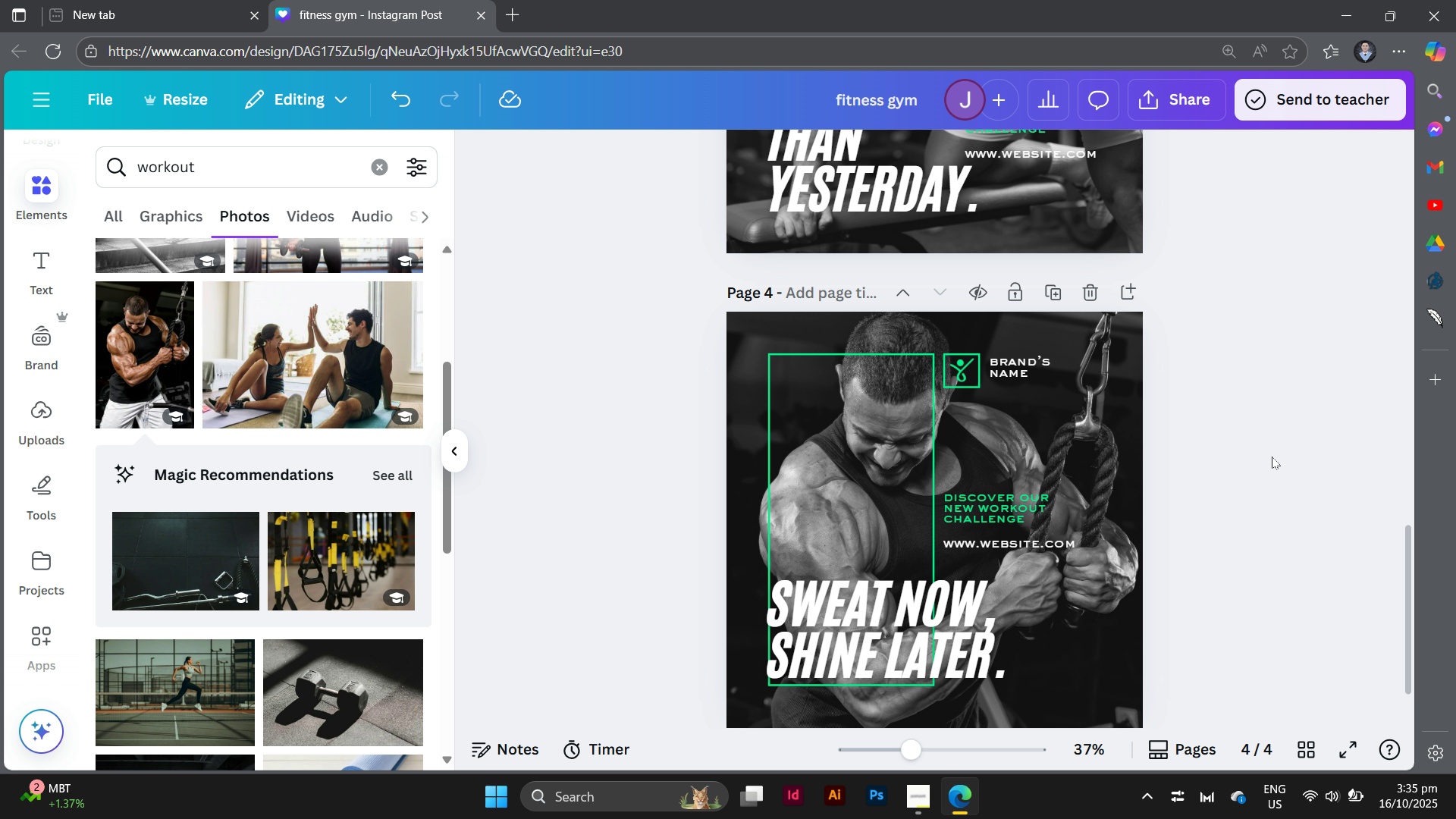 
scroll: coordinate [1272, 457], scroll_direction: down, amount: 4.0
 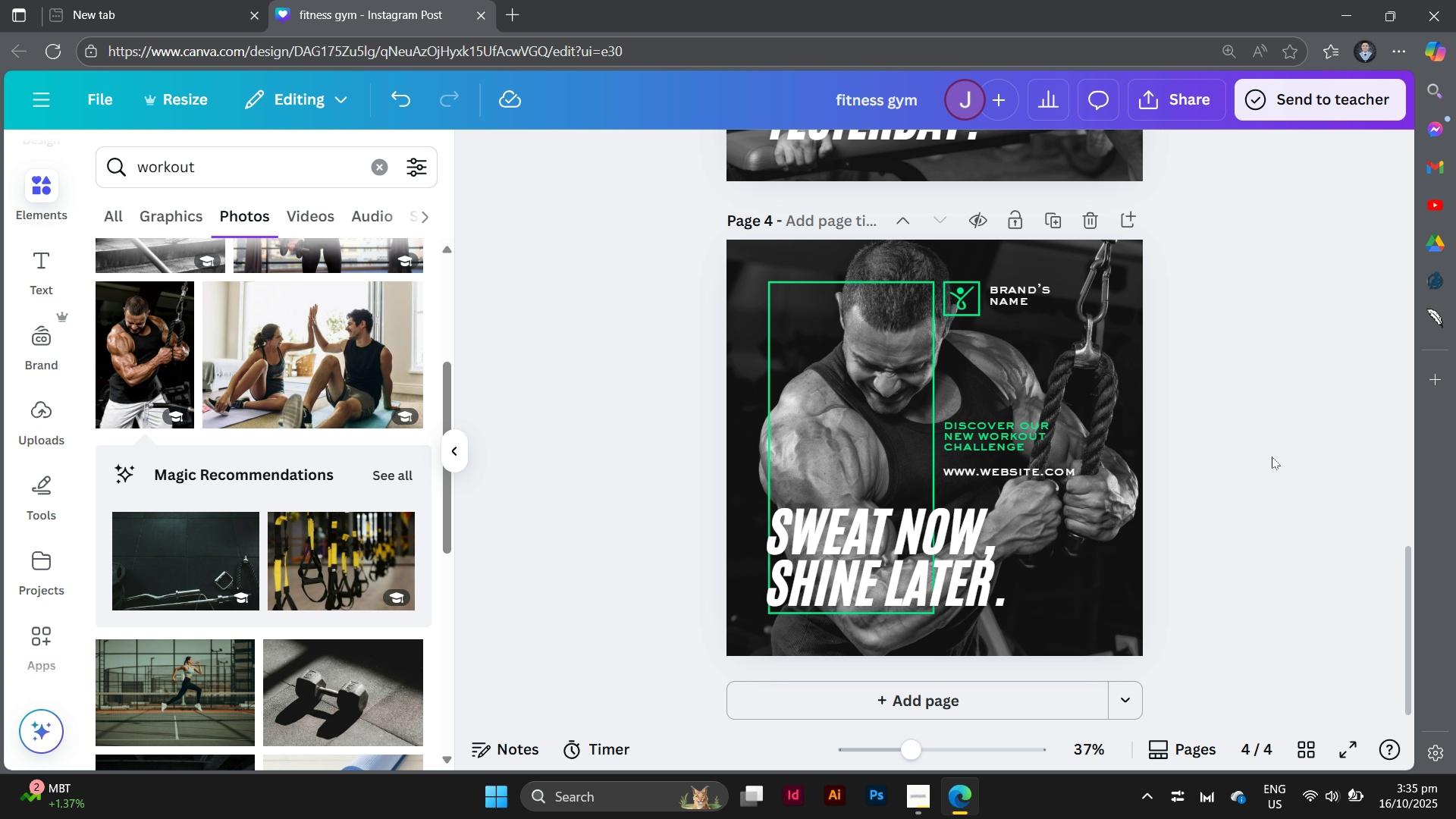 
scroll: coordinate [1272, 457], scroll_direction: up, amount: 3.0
 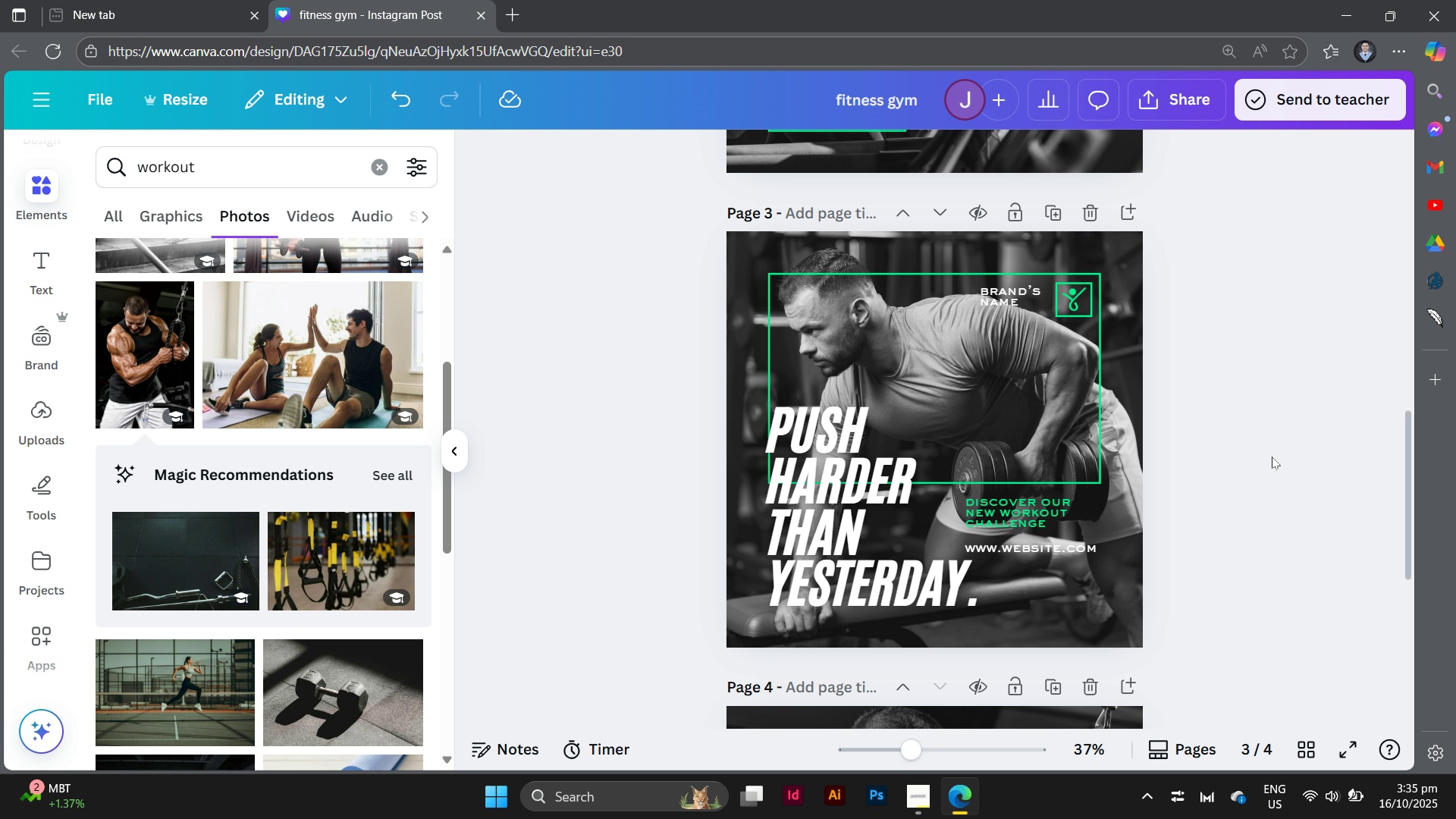 
scroll: coordinate [1272, 457], scroll_direction: down, amount: 9.0
 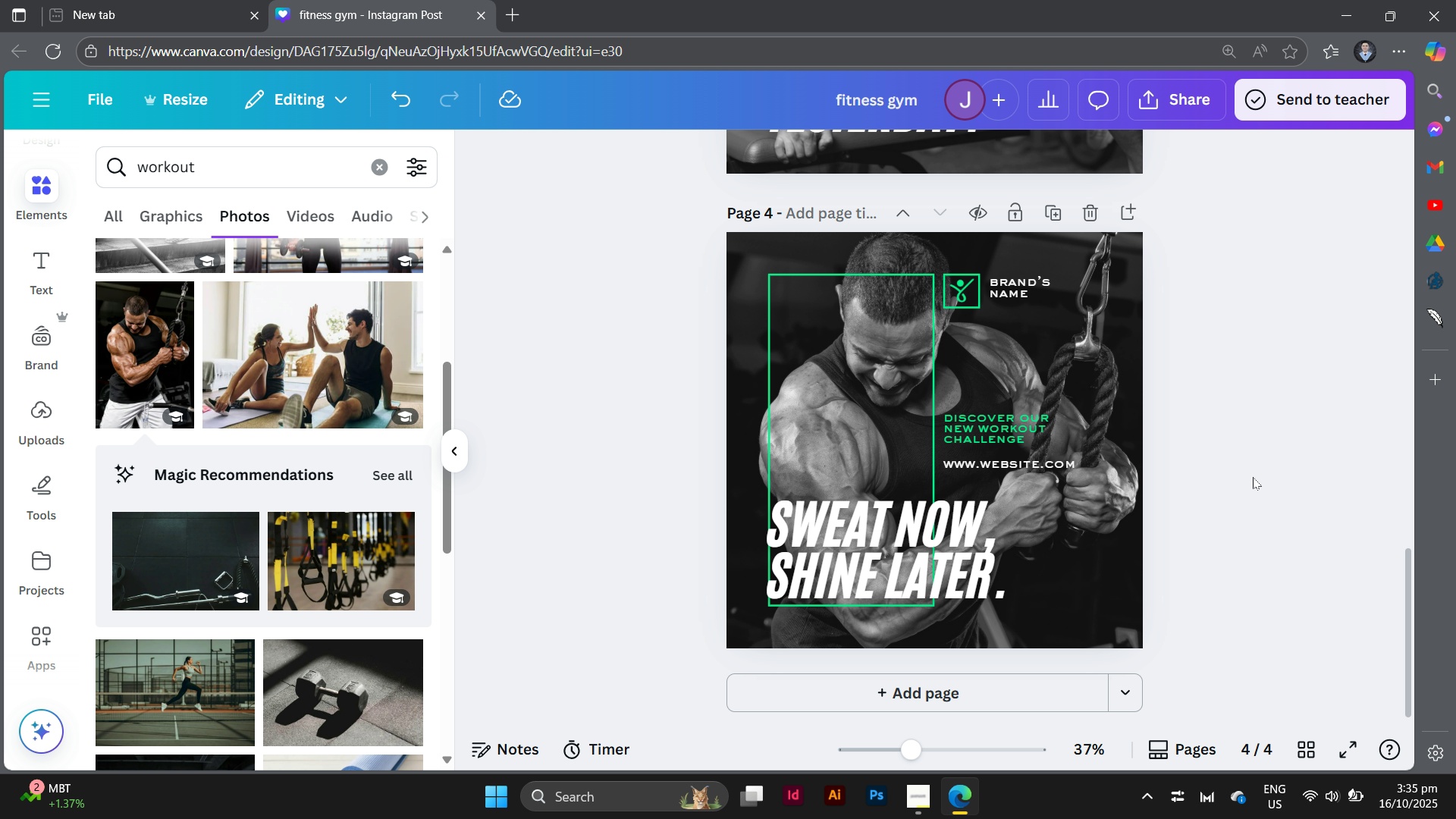 
left_click([964, 692])
 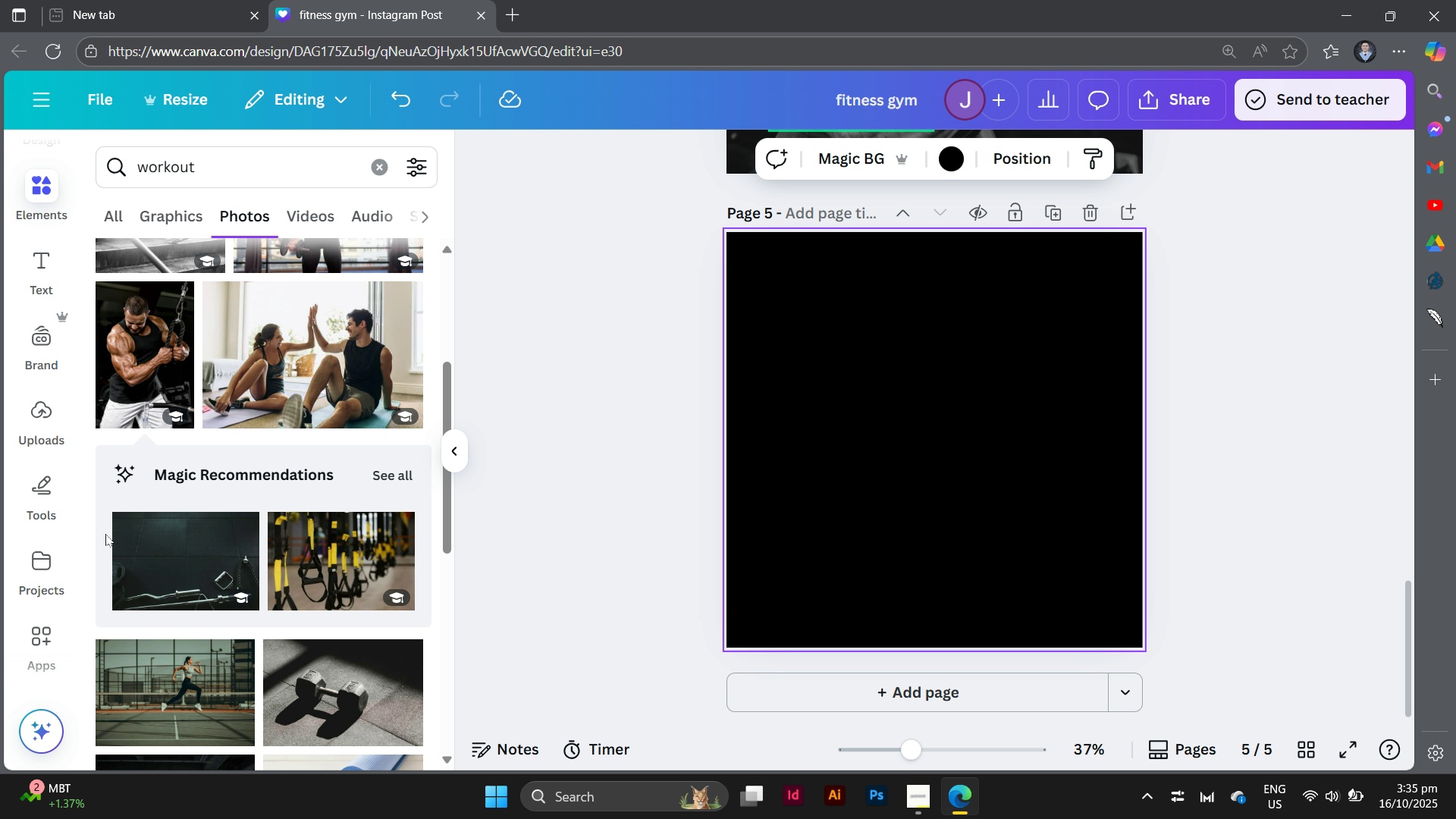 
scroll: coordinate [360, 559], scroll_direction: down, amount: 9.0
 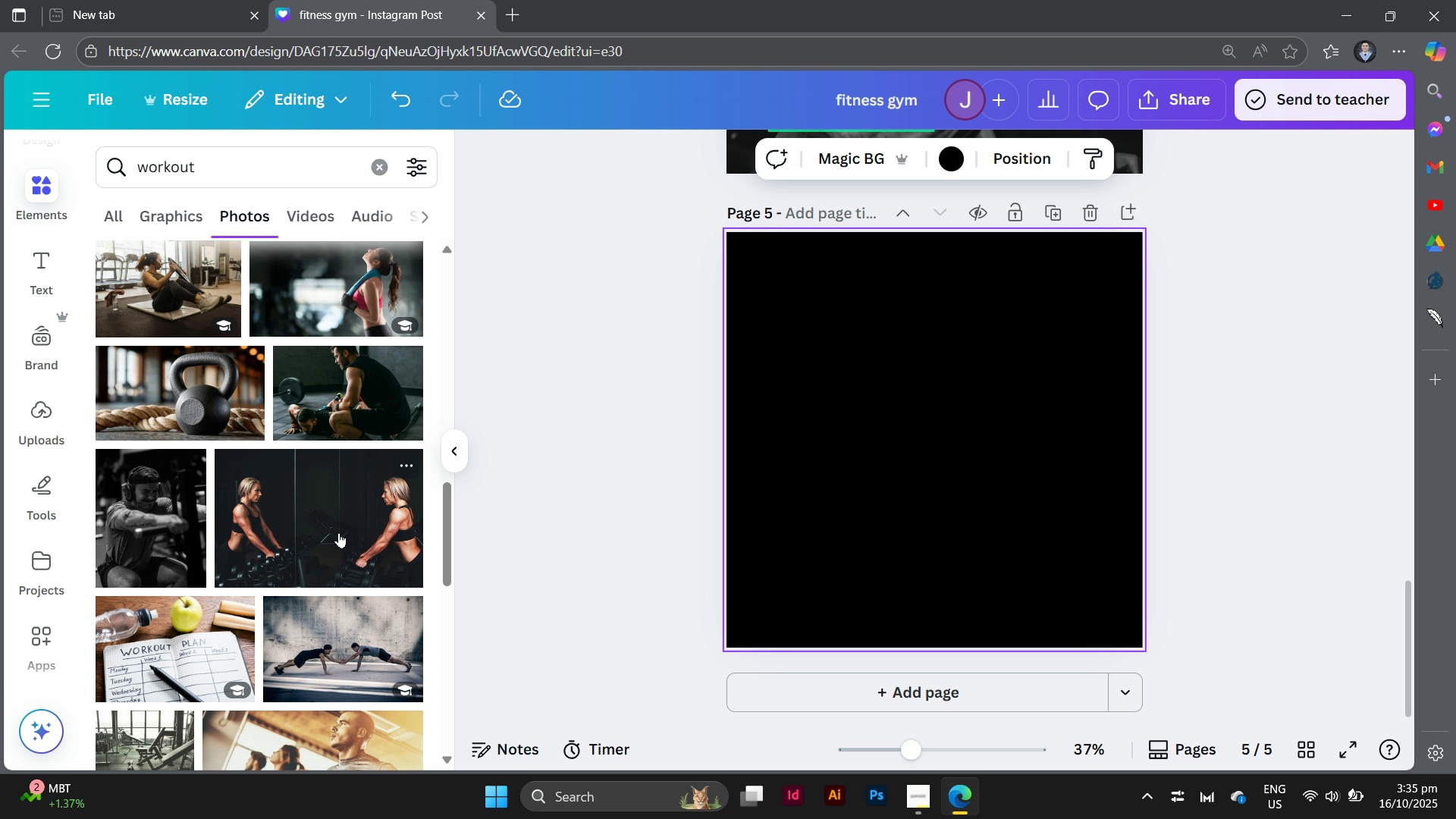 
left_click([339, 532])
 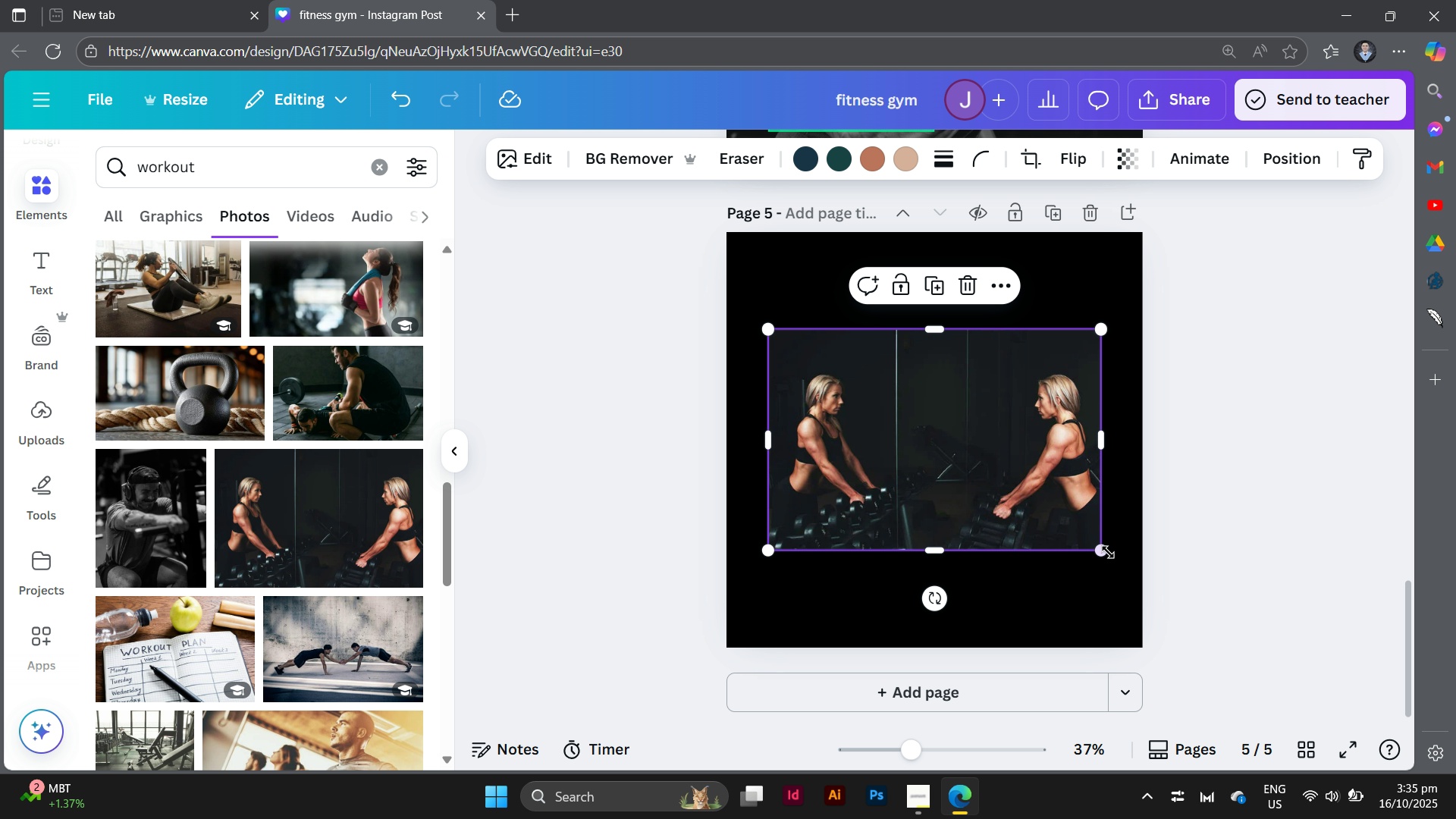 
left_click_drag(start_coordinate=[1104, 551], to_coordinate=[1313, 789])
 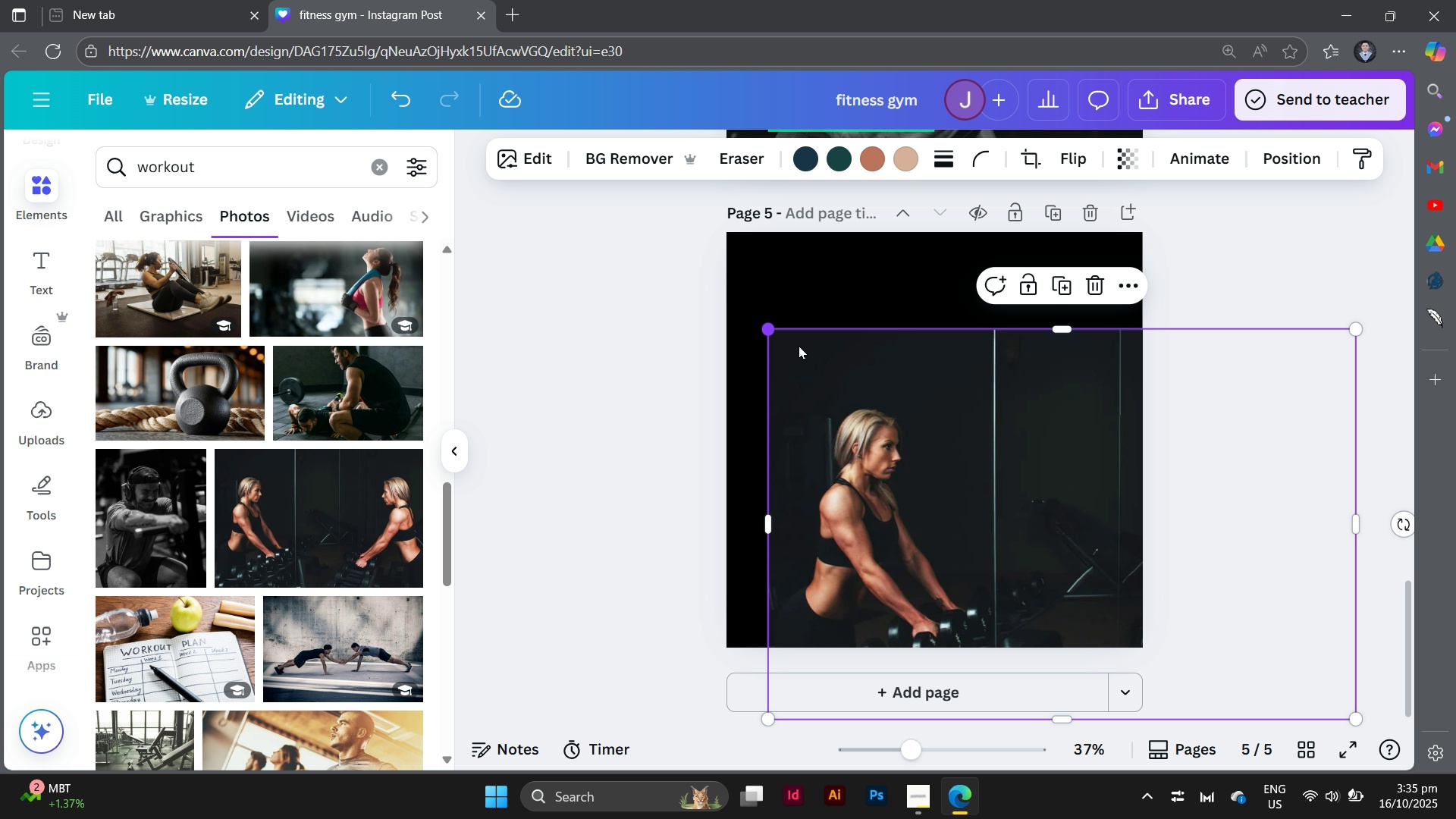 
left_click_drag(start_coordinate=[904, 435], to_coordinate=[135, 360])
 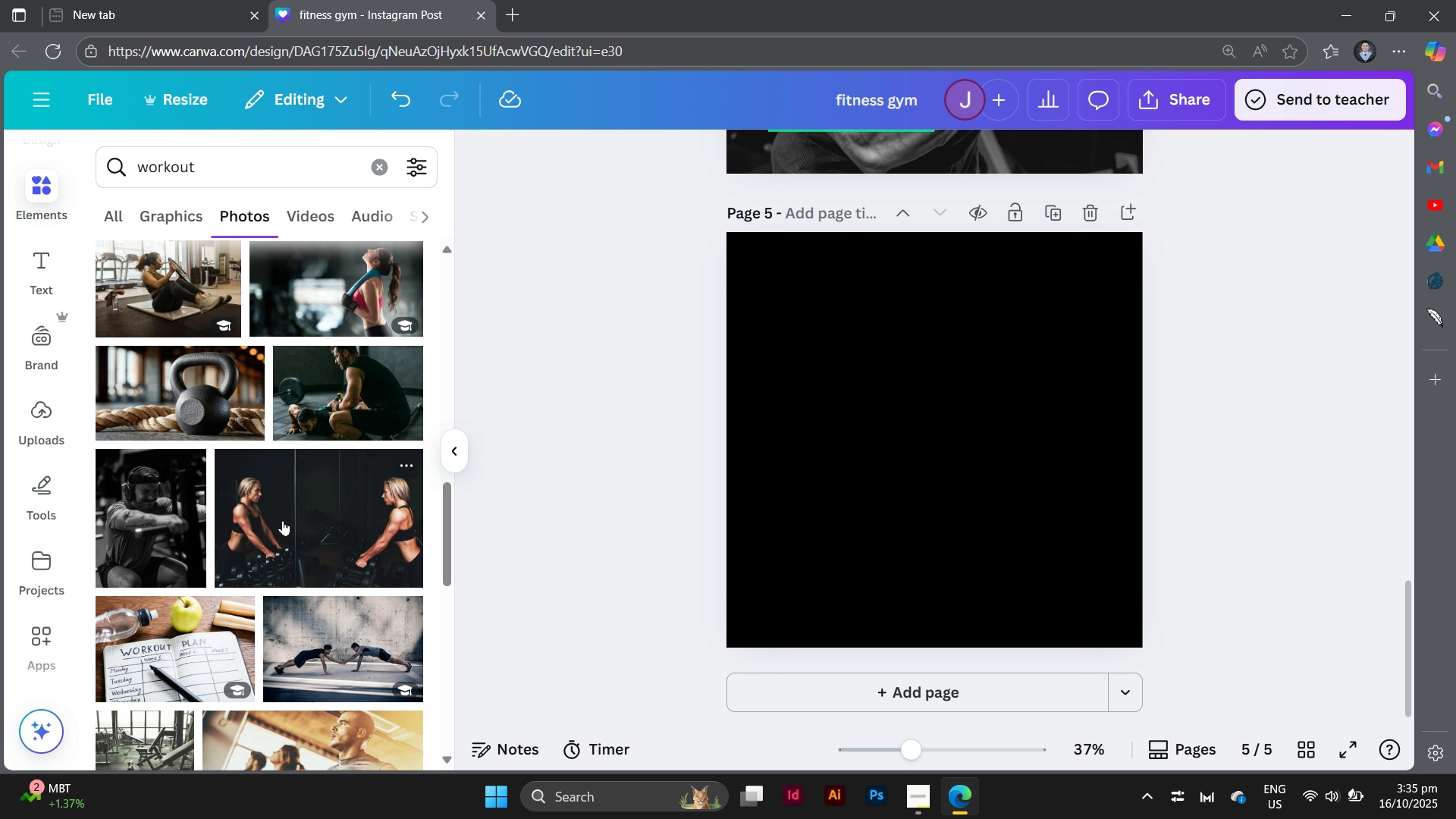 
scroll: coordinate [309, 601], scroll_direction: down, amount: 12.0
 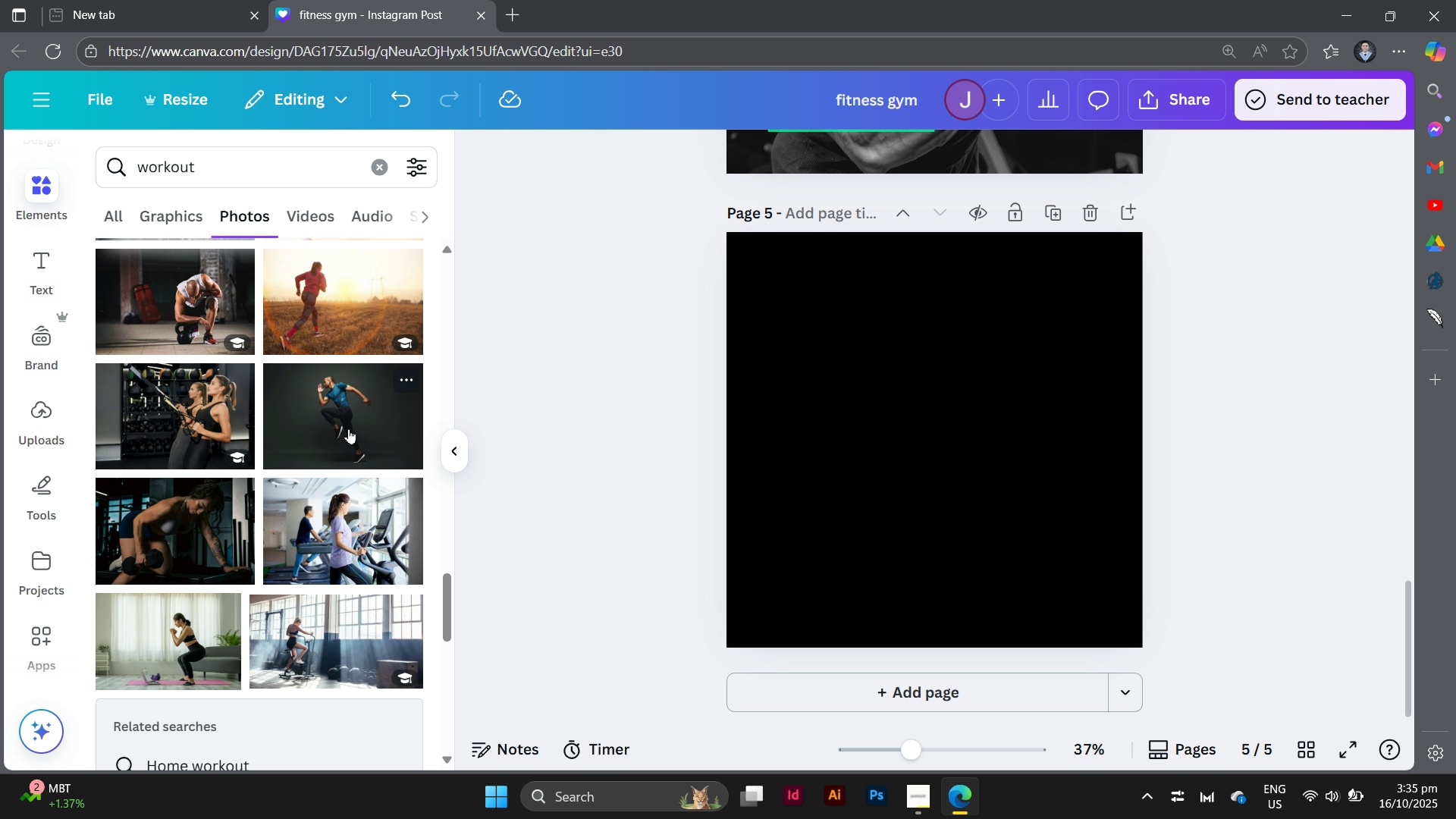 
left_click([349, 428])
 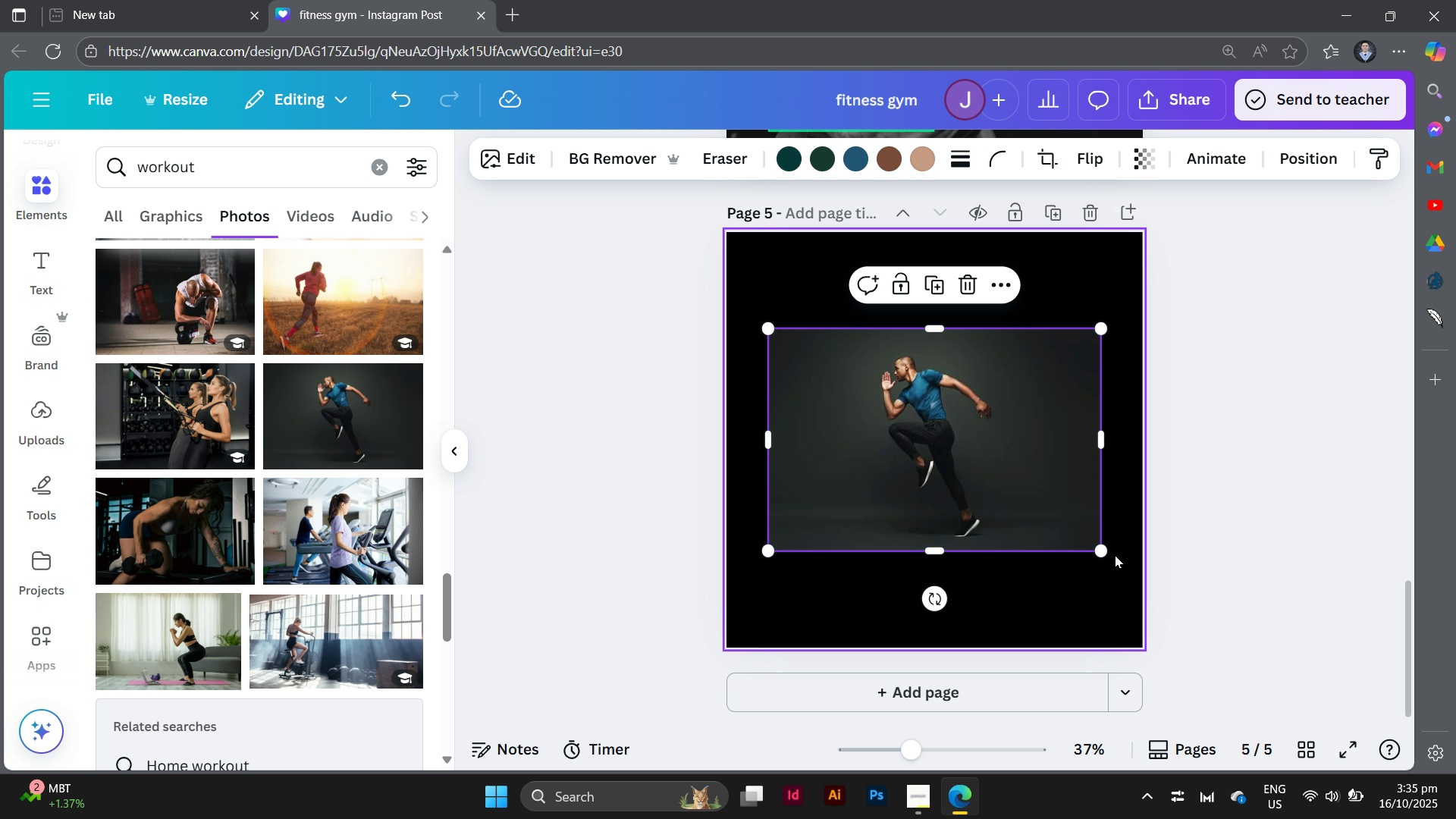 
left_click_drag(start_coordinate=[1095, 555], to_coordinate=[1213, 768])
 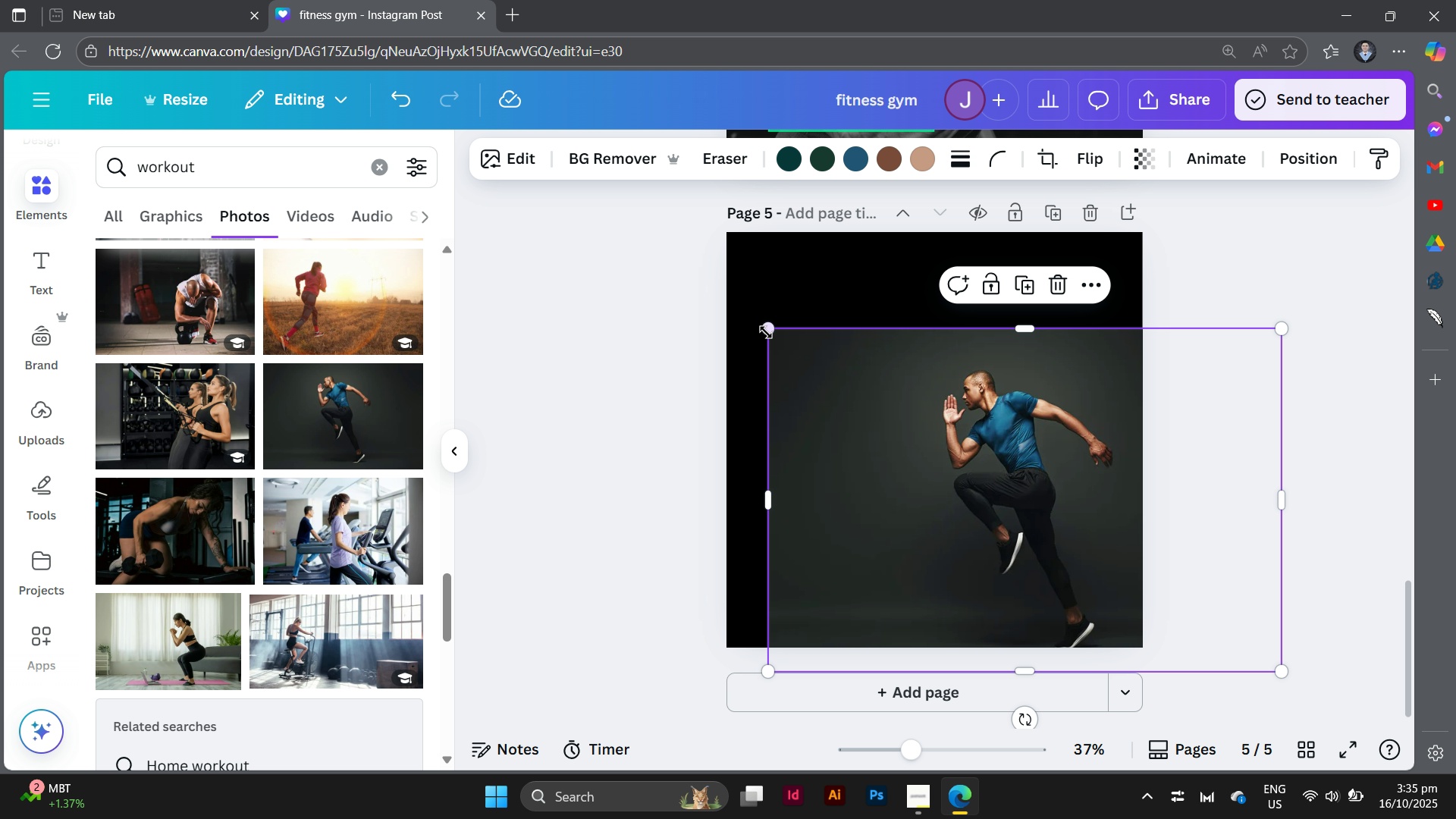 
left_click_drag(start_coordinate=[771, 331], to_coordinate=[619, 118])
 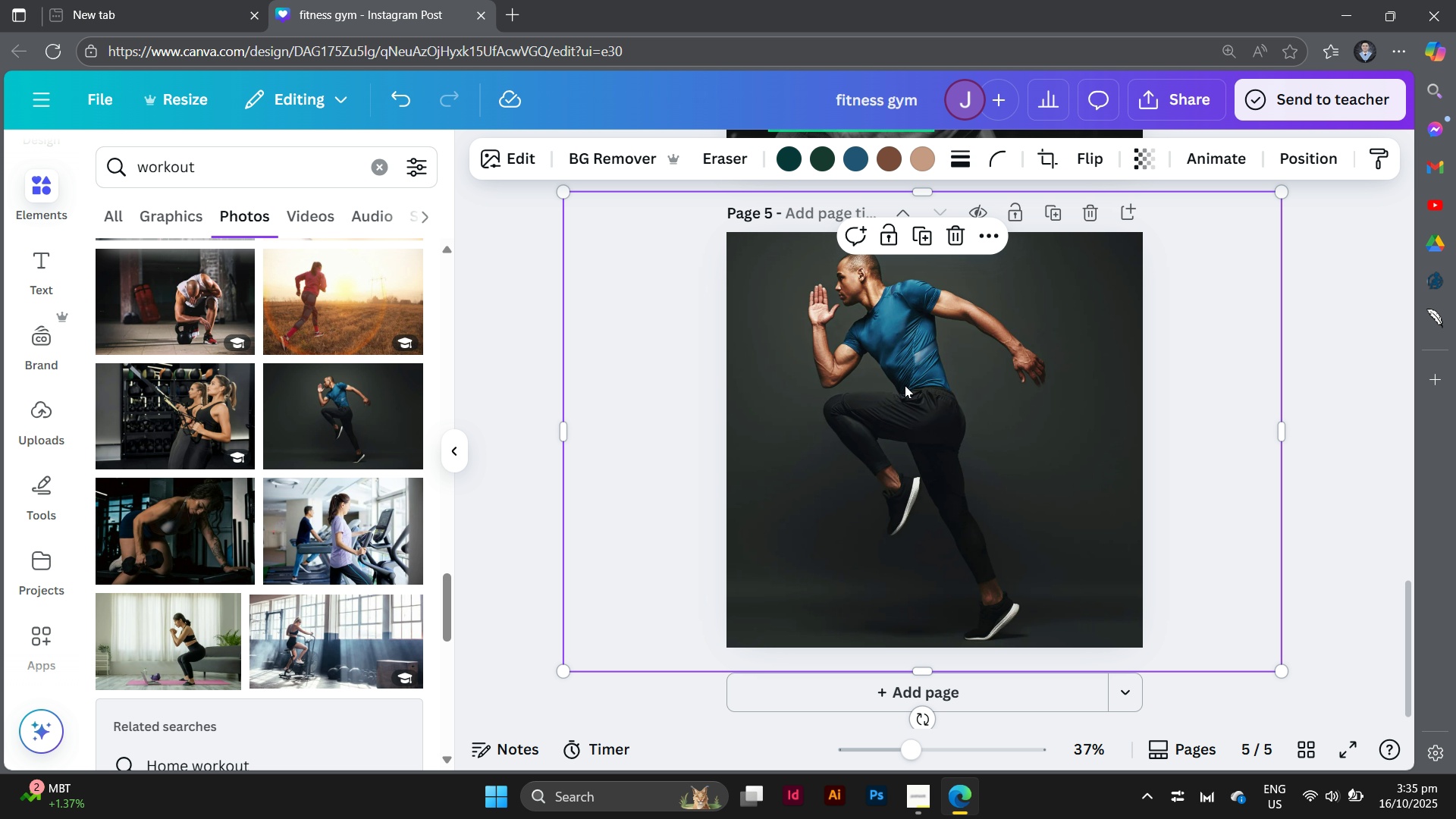 
left_click_drag(start_coordinate=[905, 385], to_coordinate=[1004, 396])
 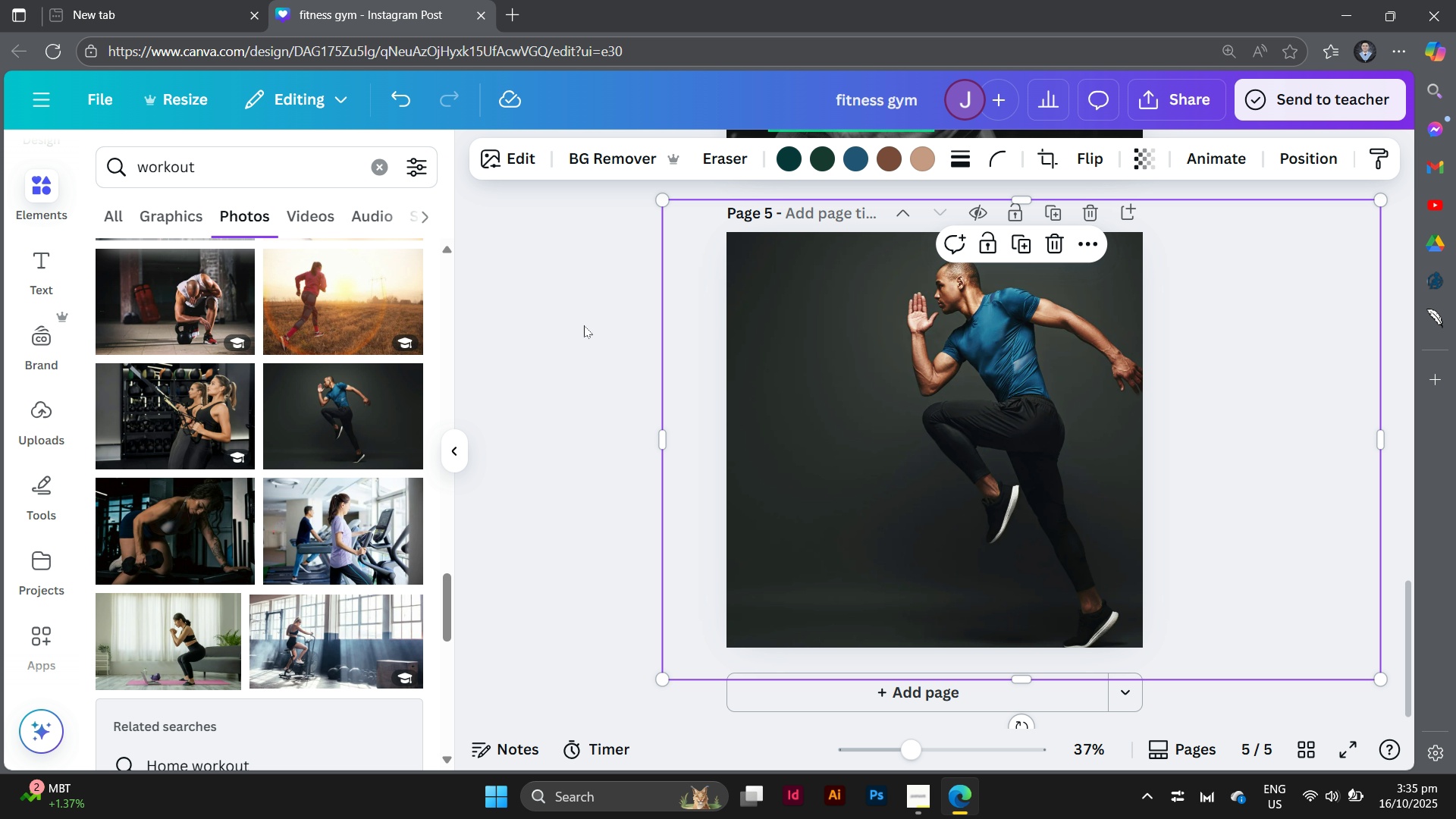 
left_click([584, 325])
 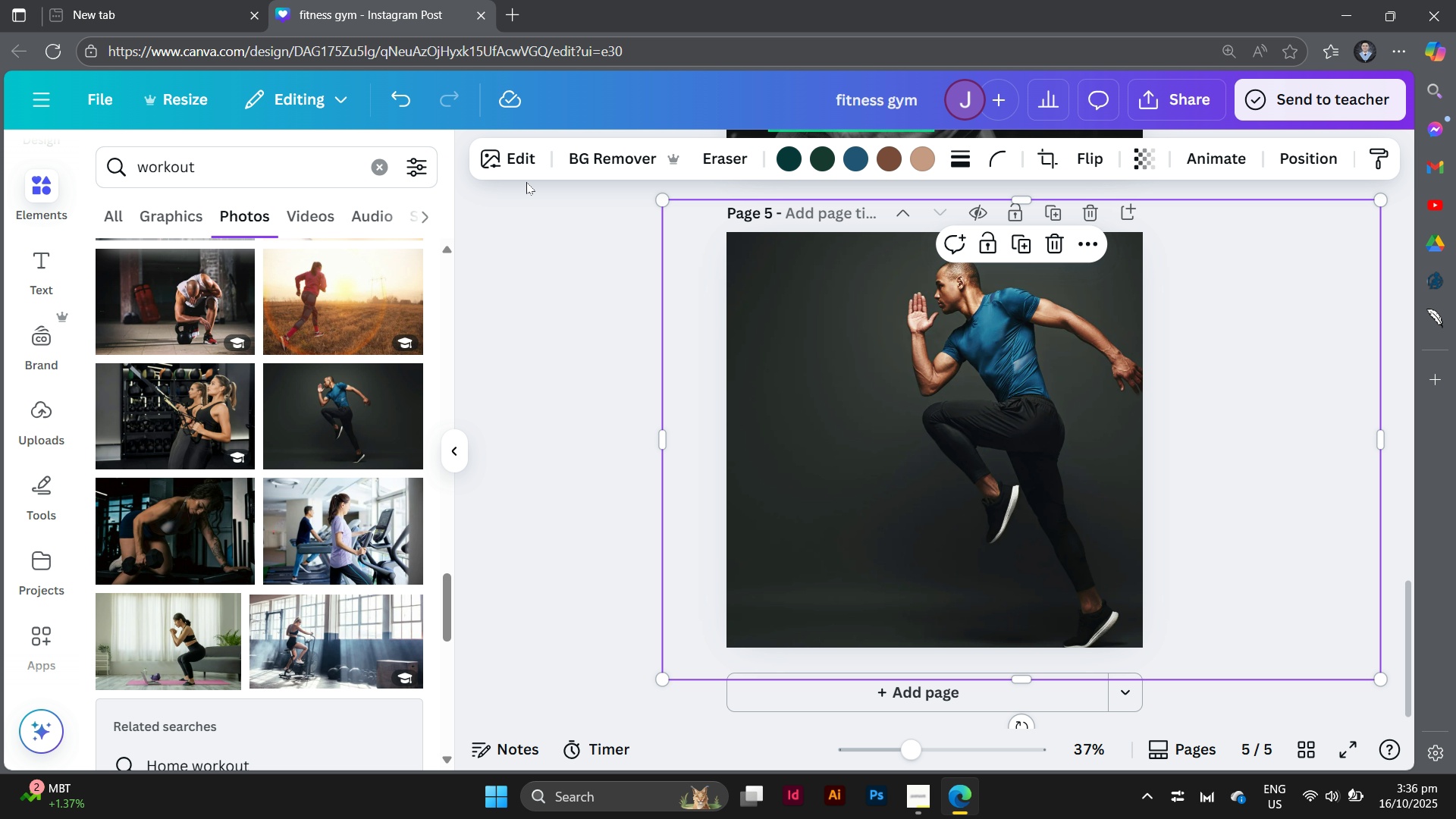 
left_click([523, 171])
 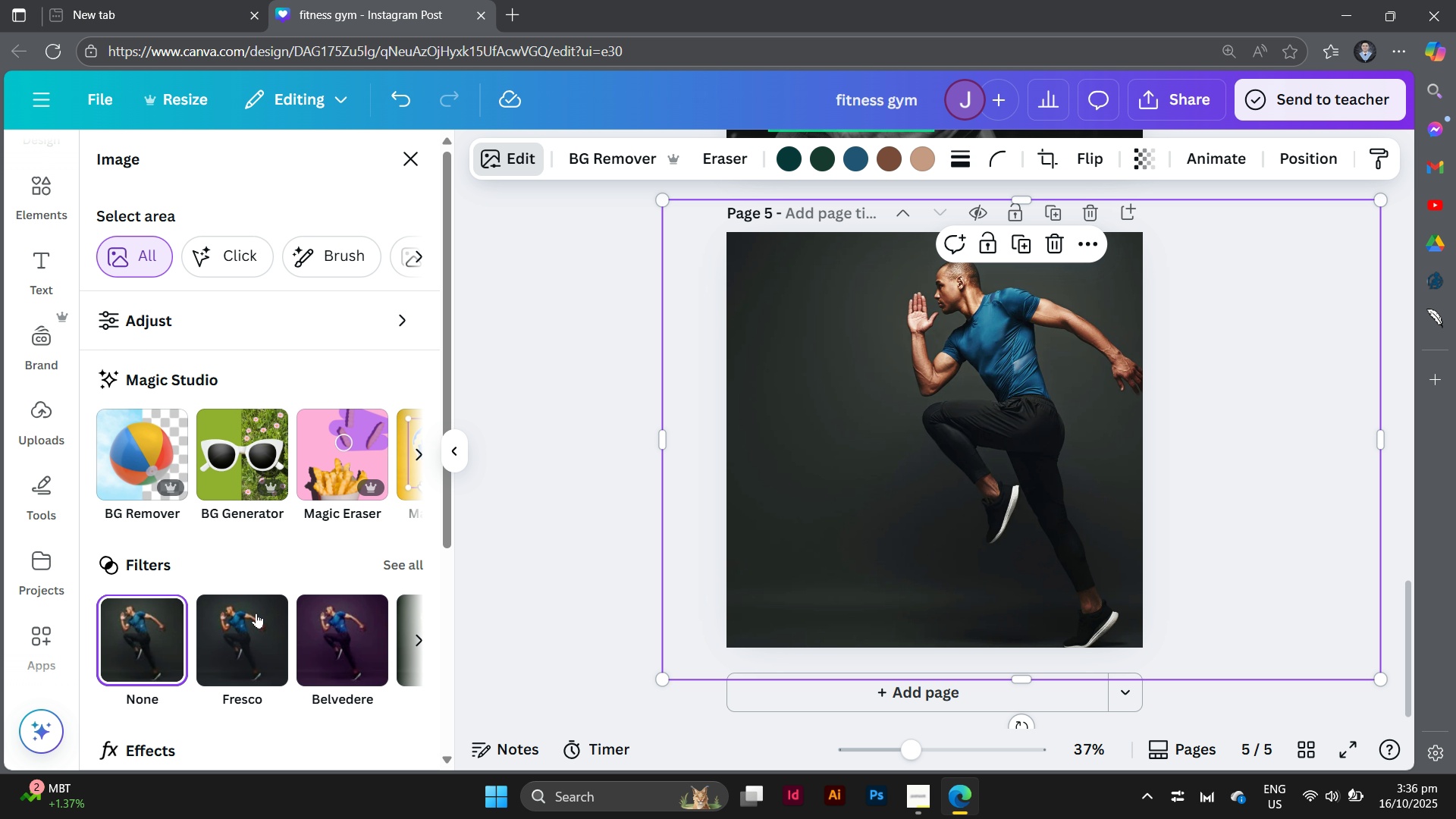 
scroll: coordinate [306, 606], scroll_direction: down, amount: 5.0
 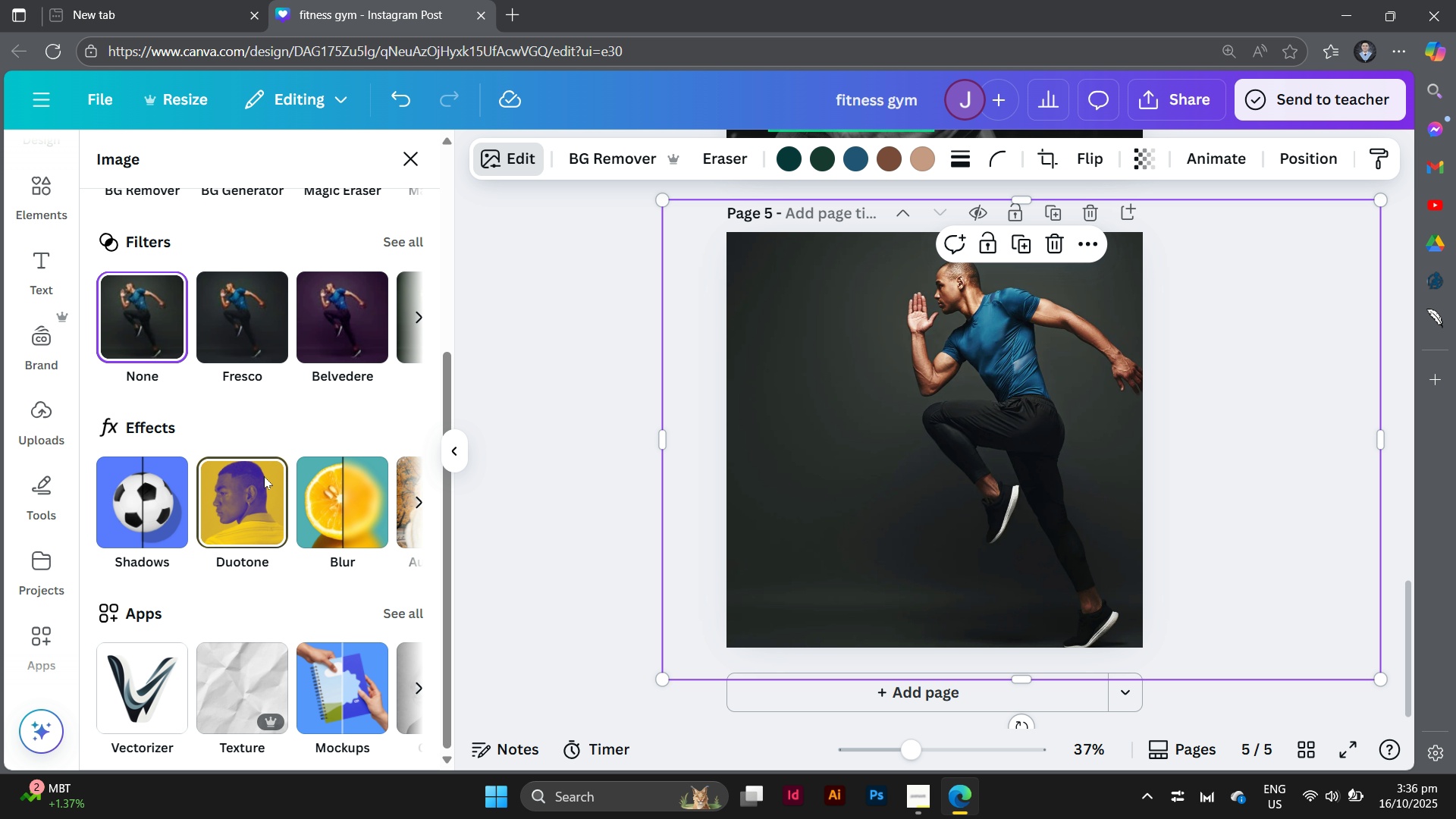 
left_click([264, 476])
 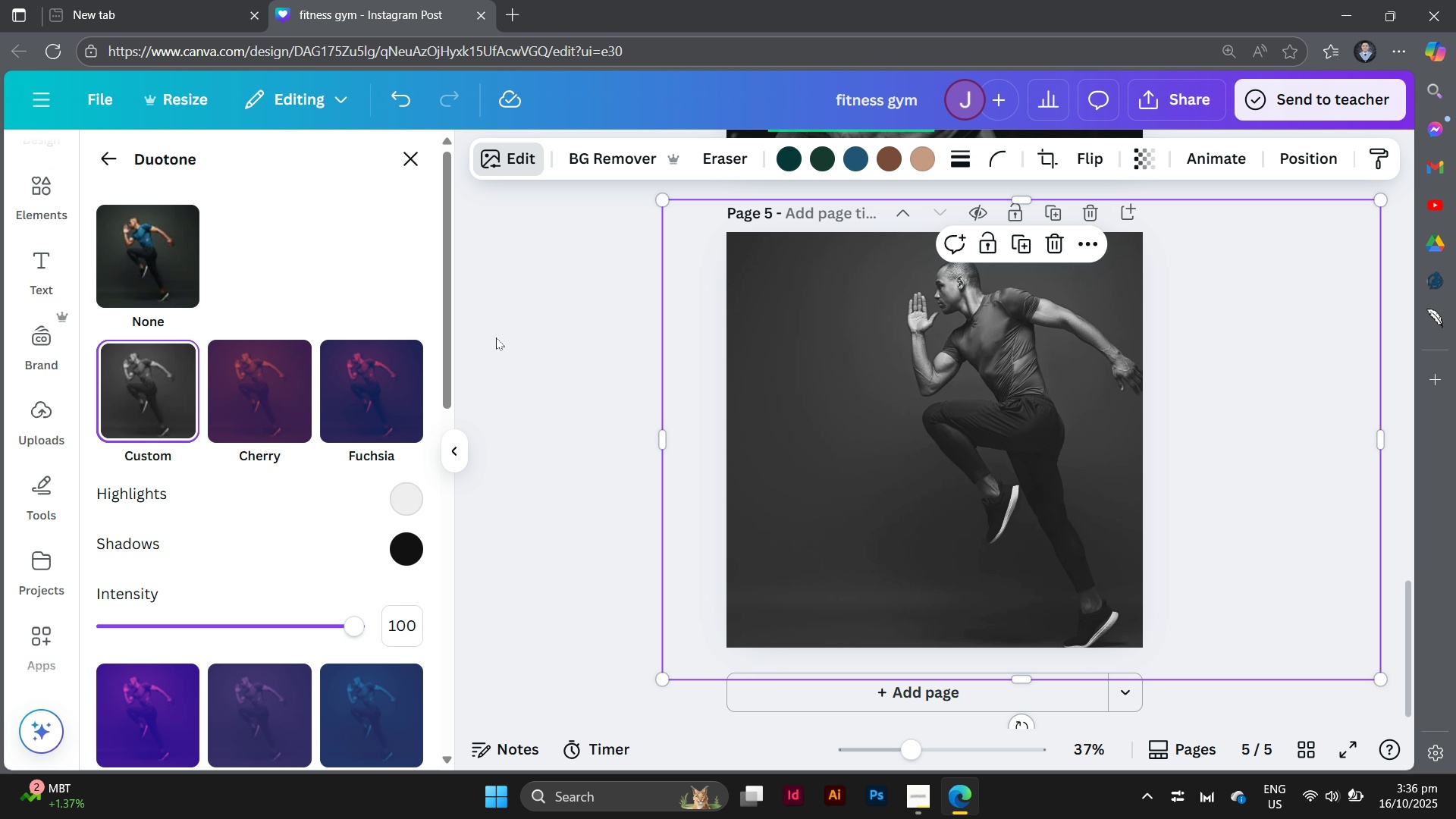 
left_click([516, 345])
 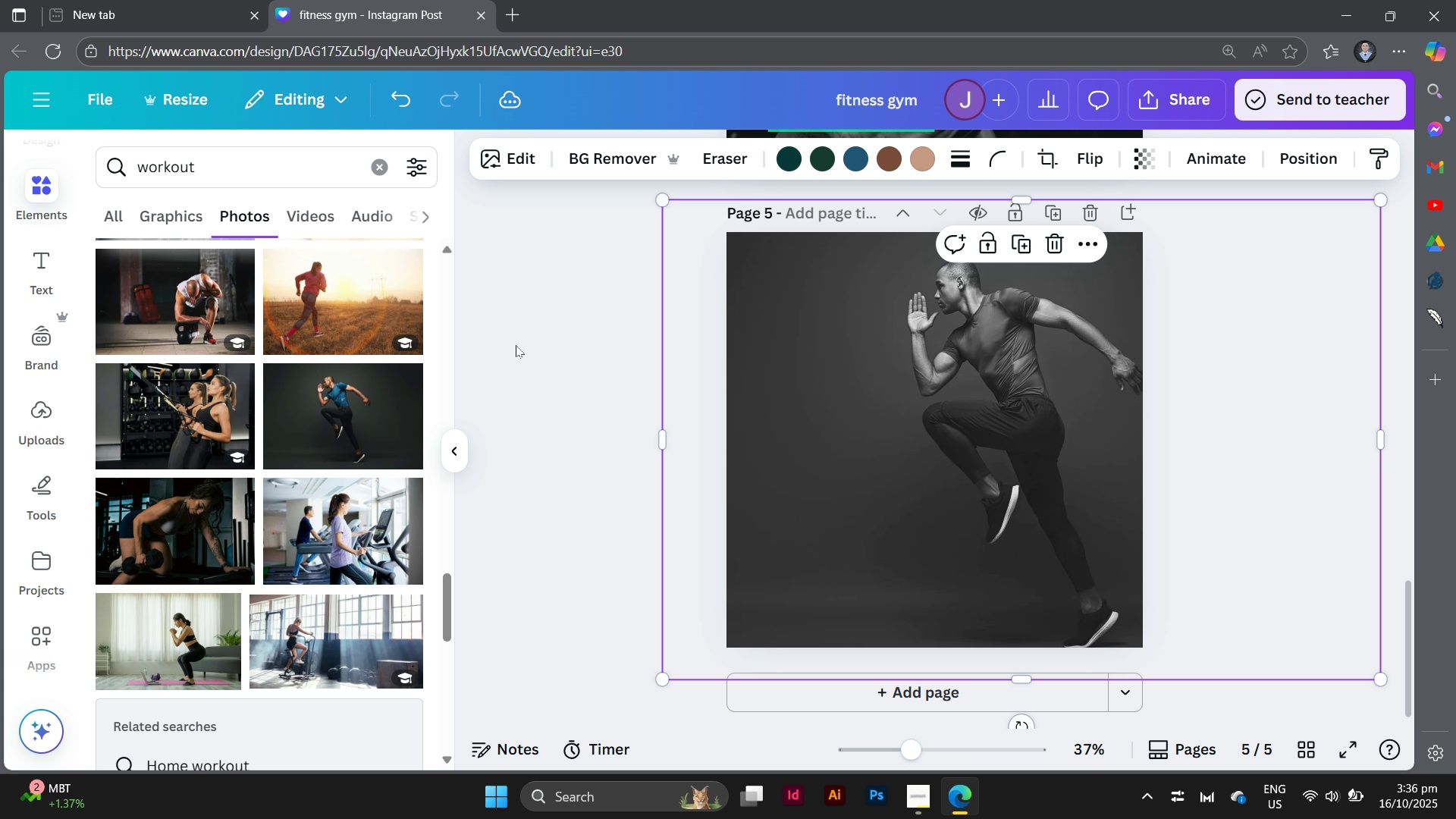 
left_click([516, 345])
 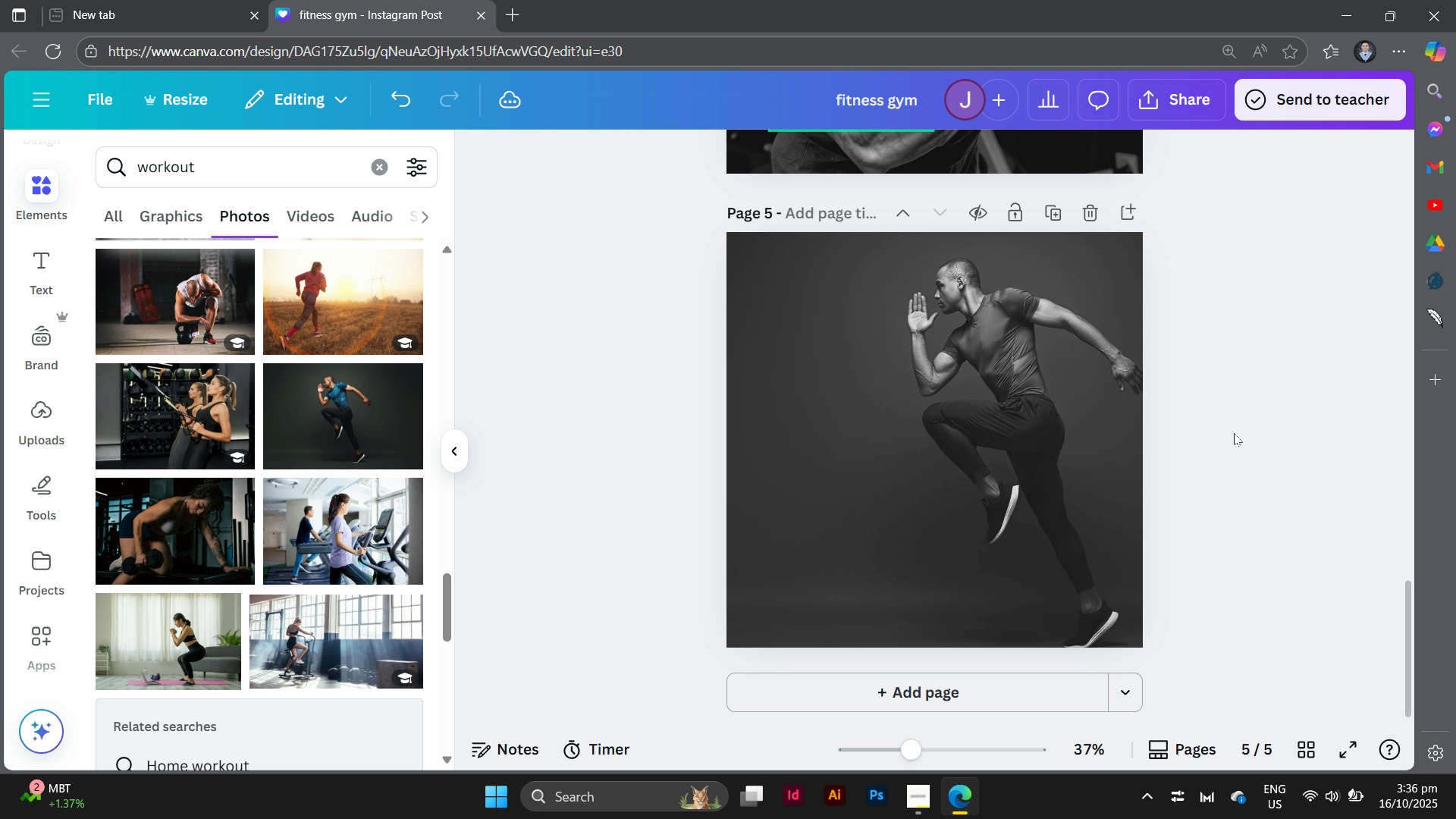 
scroll: coordinate [1231, 430], scroll_direction: up, amount: 1.0
 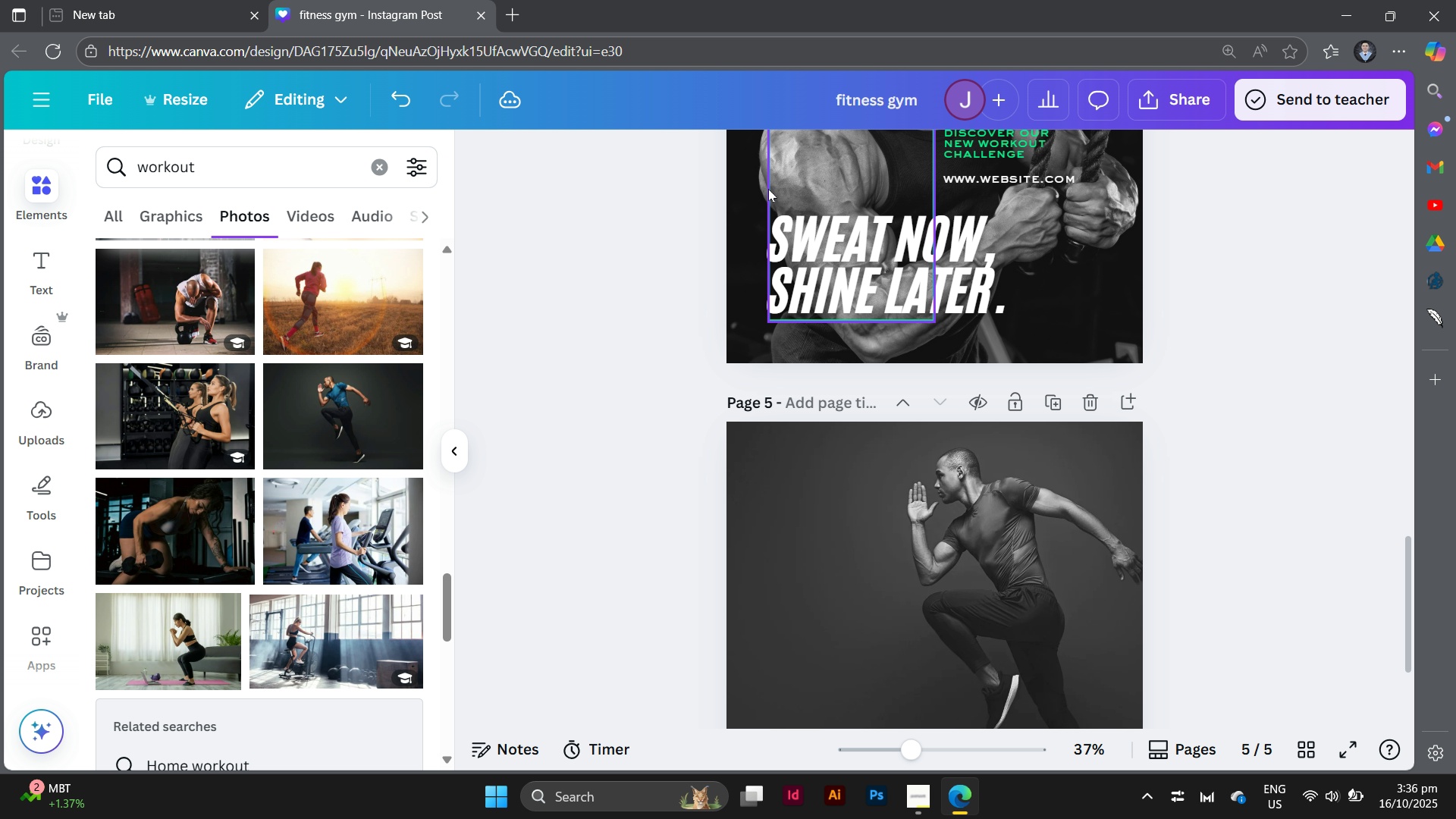 
left_click([770, 187])
 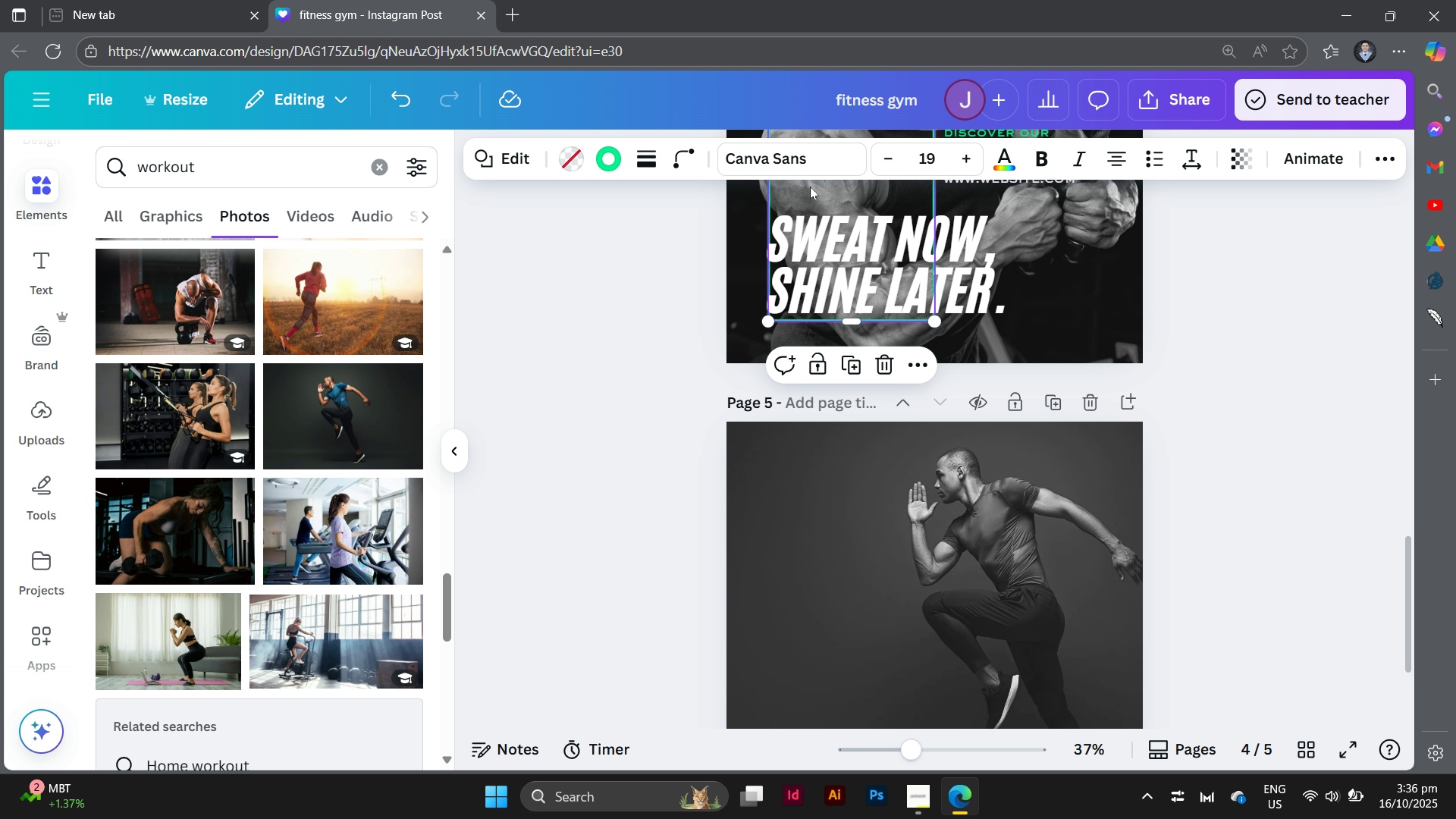 
hold_key(key=AltLeft, duration=1.03)
left_click_drag(start_coordinate=[808, 185], to_coordinate=[1029, 617])
 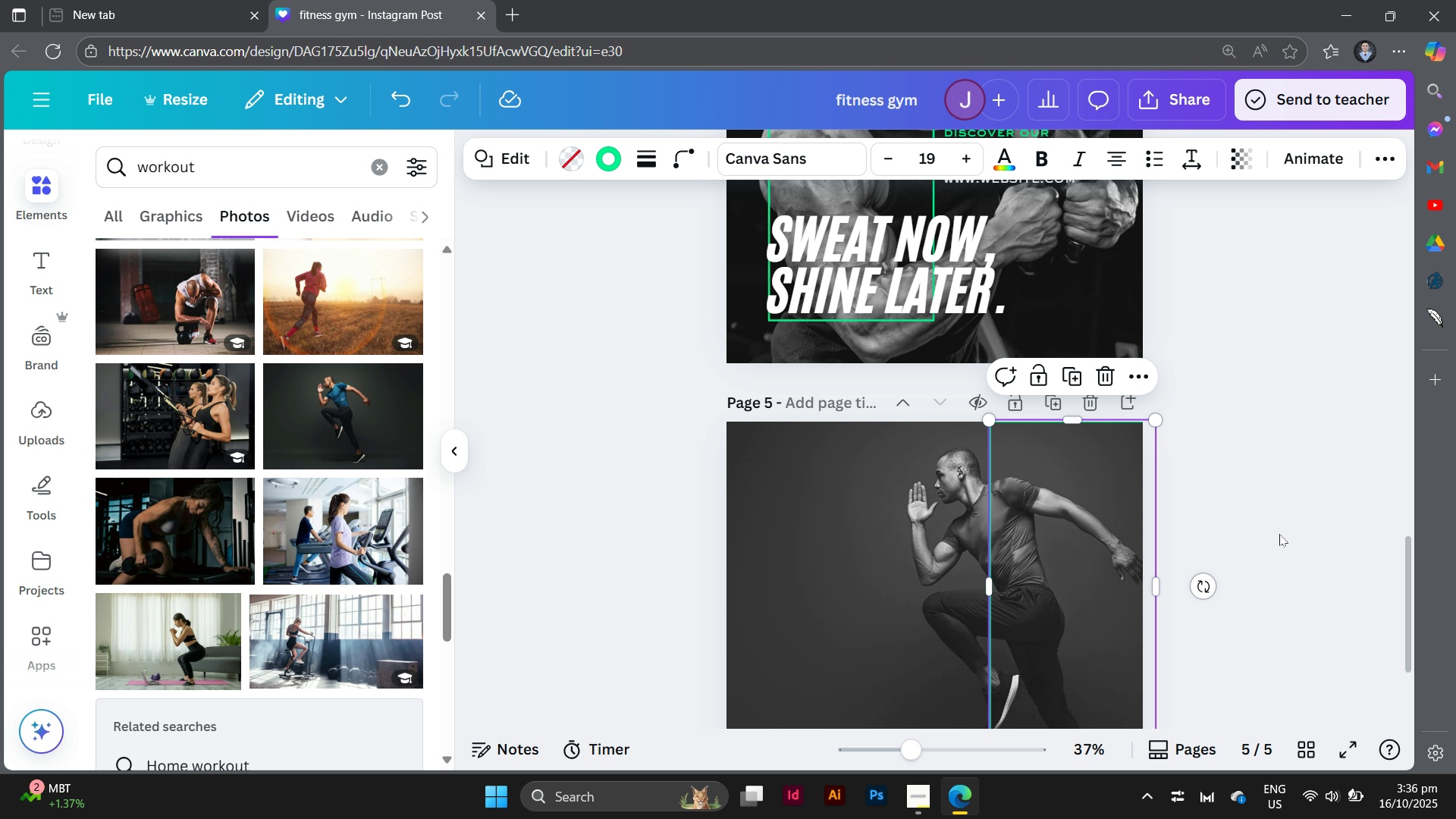 
scroll: coordinate [1302, 526], scroll_direction: down, amount: 3.0
 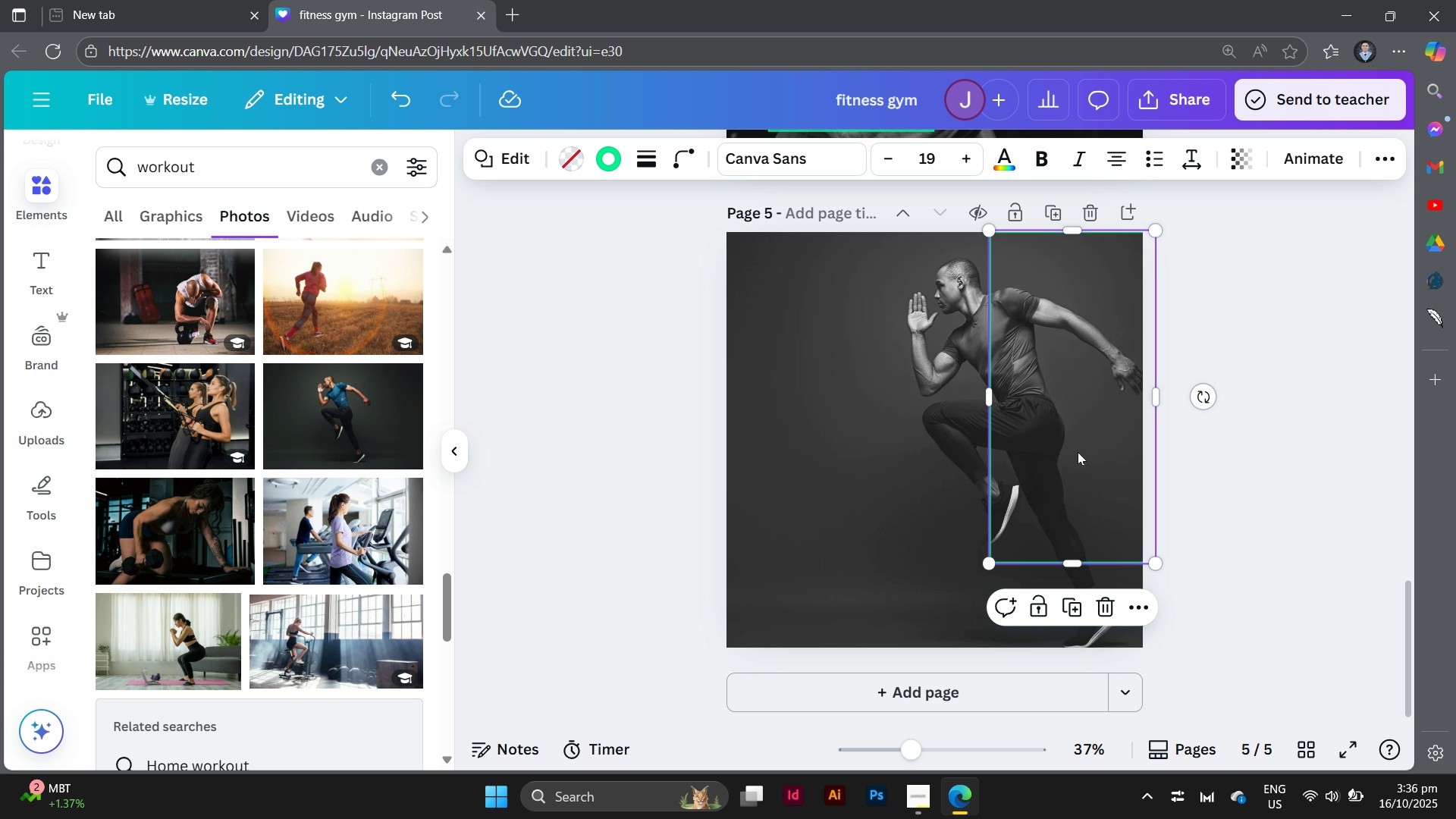 
left_click_drag(start_coordinate=[1078, 452], to_coordinate=[1021, 494])
 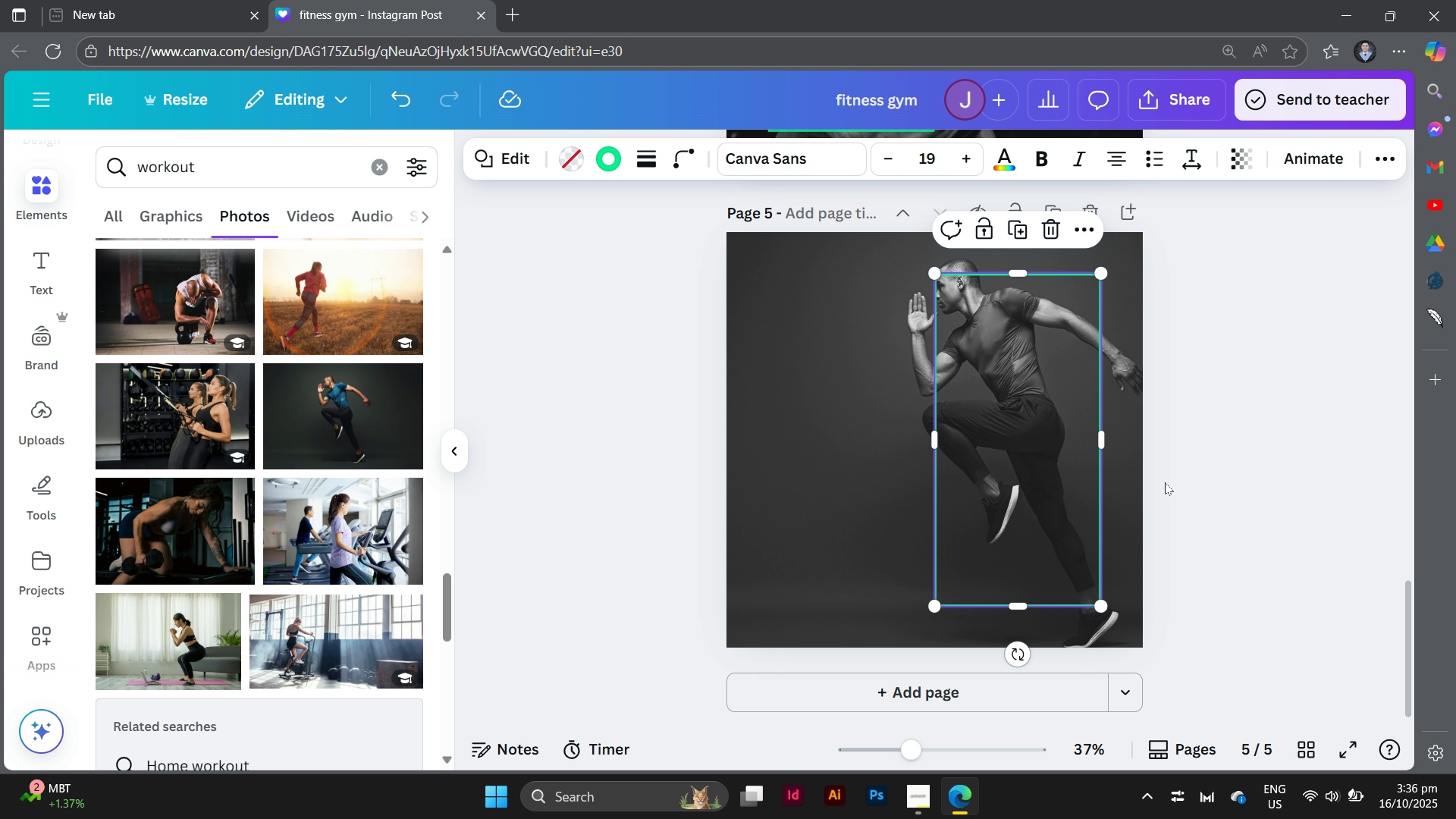 
left_click([1165, 482])
 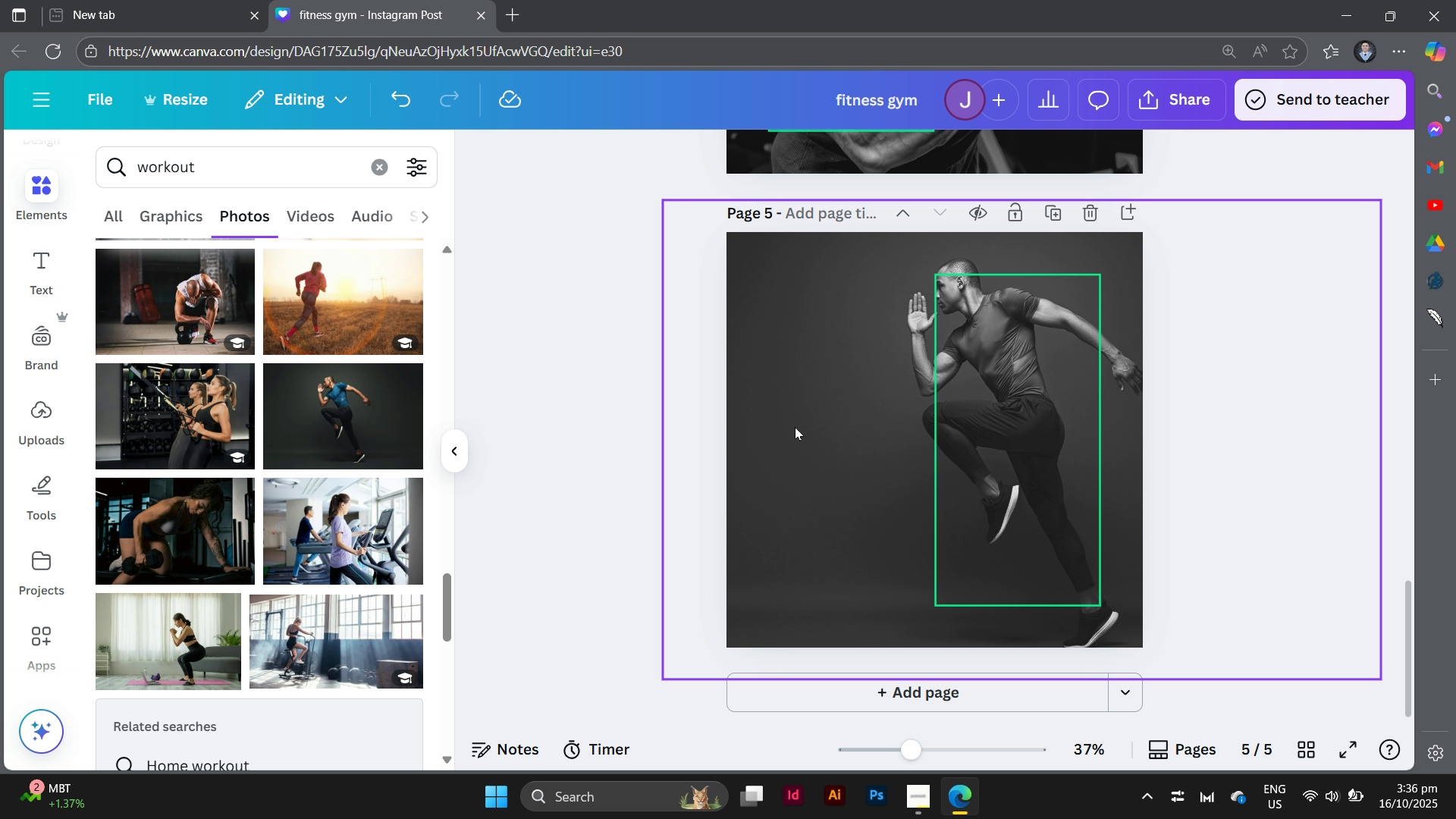 
left_click([795, 427])
 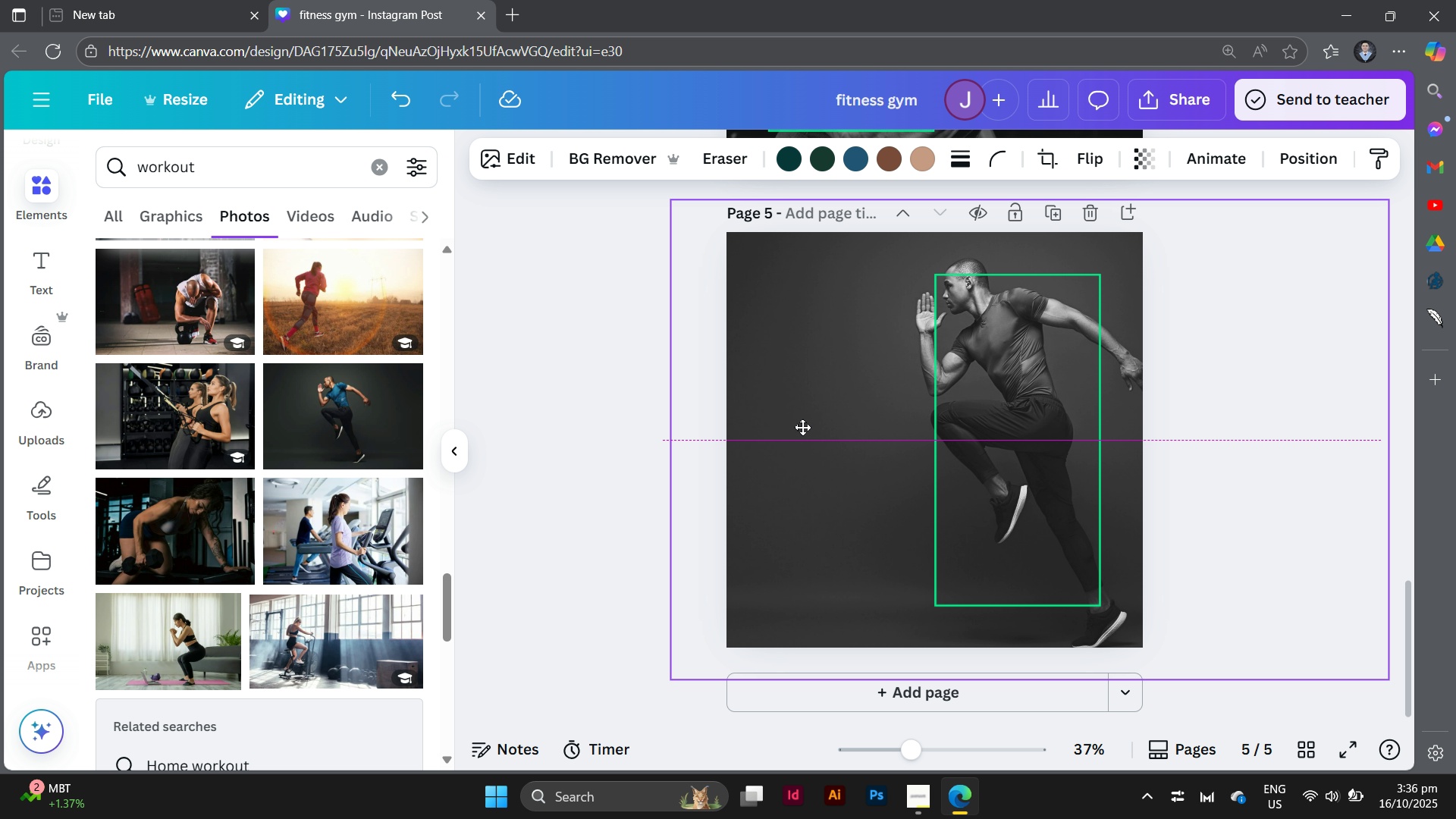 
left_click_drag(start_coordinate=[795, 427], to_coordinate=[804, 427])
 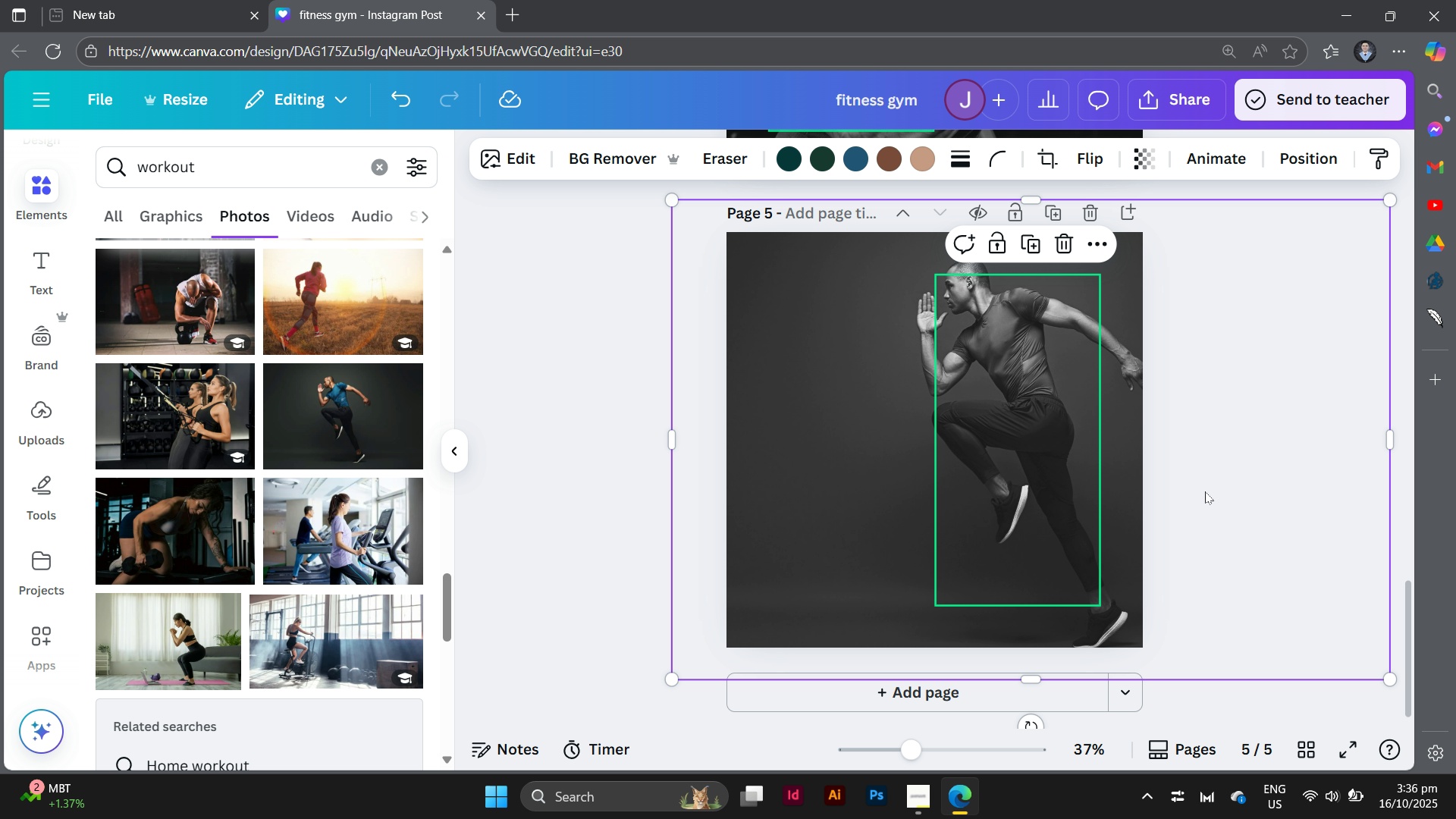 
left_click([1205, 491])
 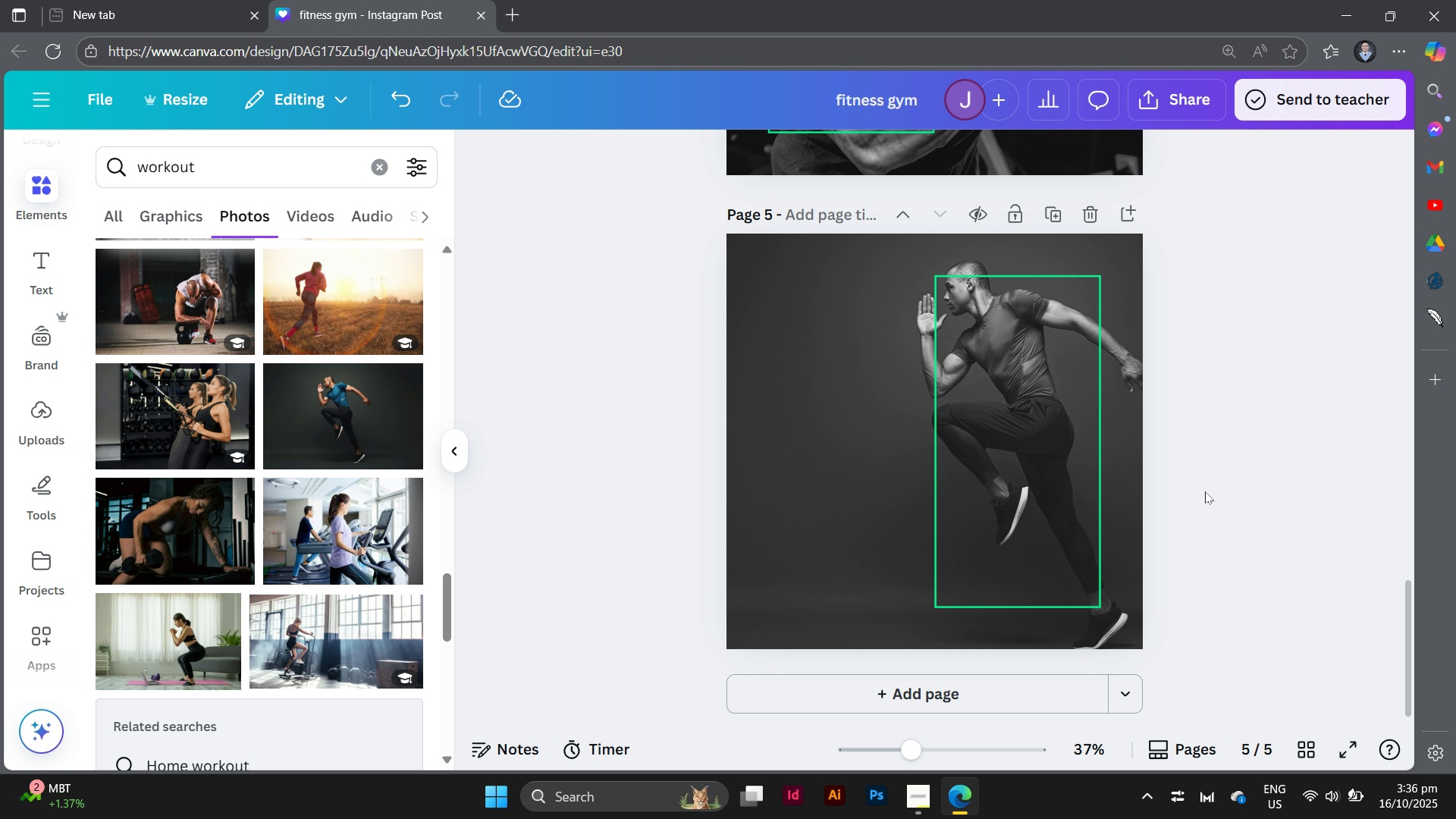 
left_click([1205, 491])
 